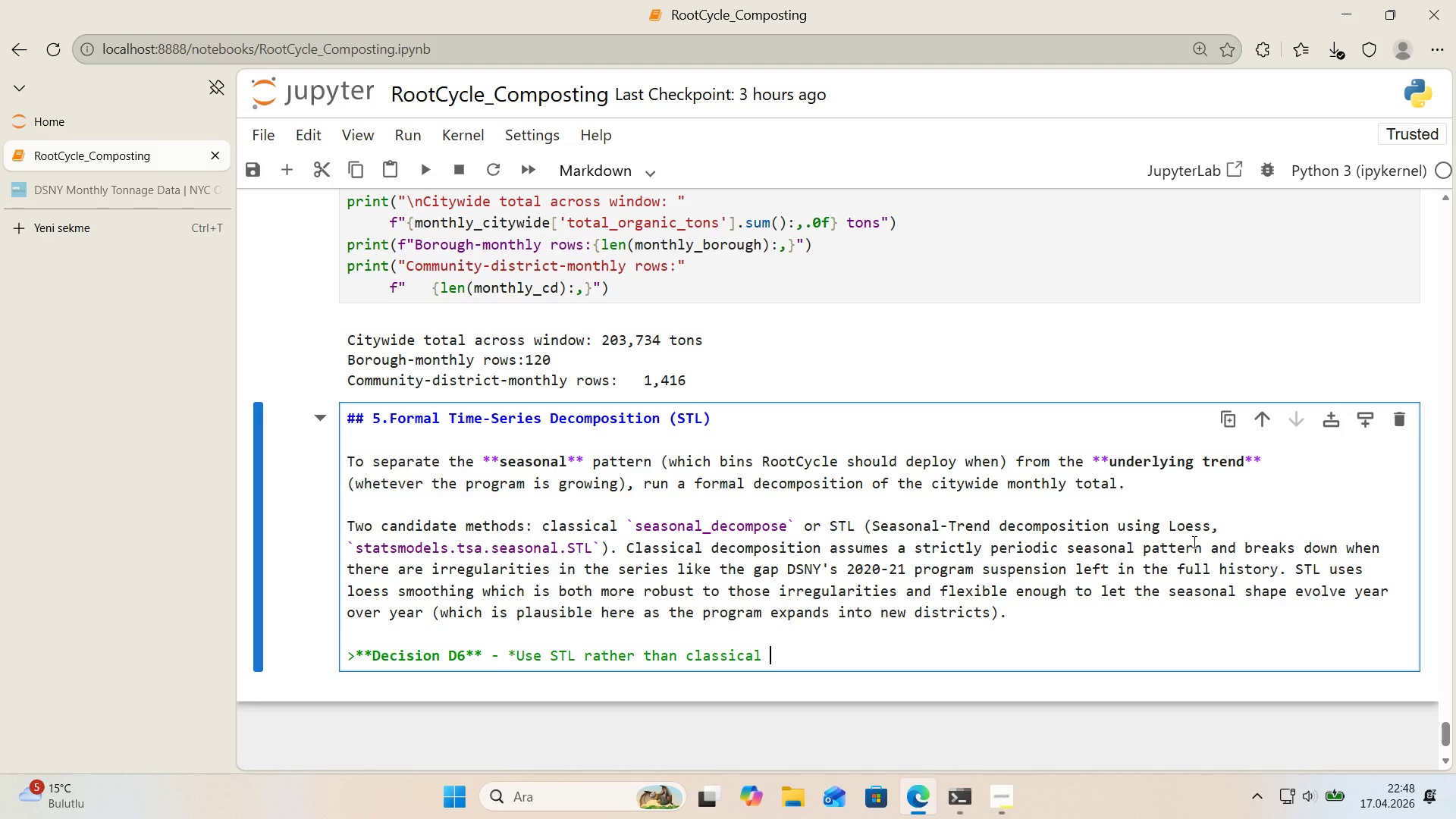 
key(Alt+Control+Comma)
 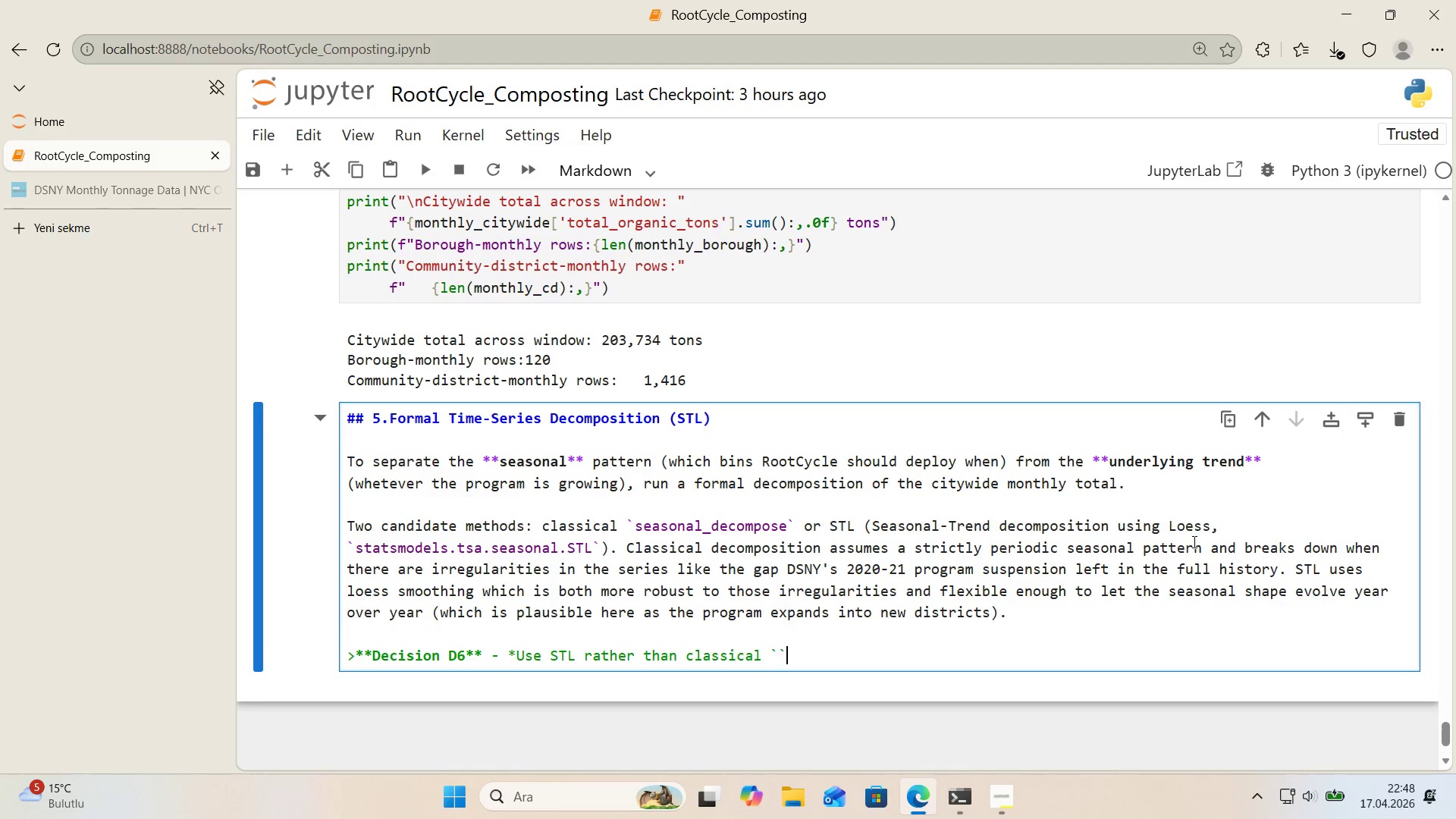 
key(Alt+Control+Comma)
 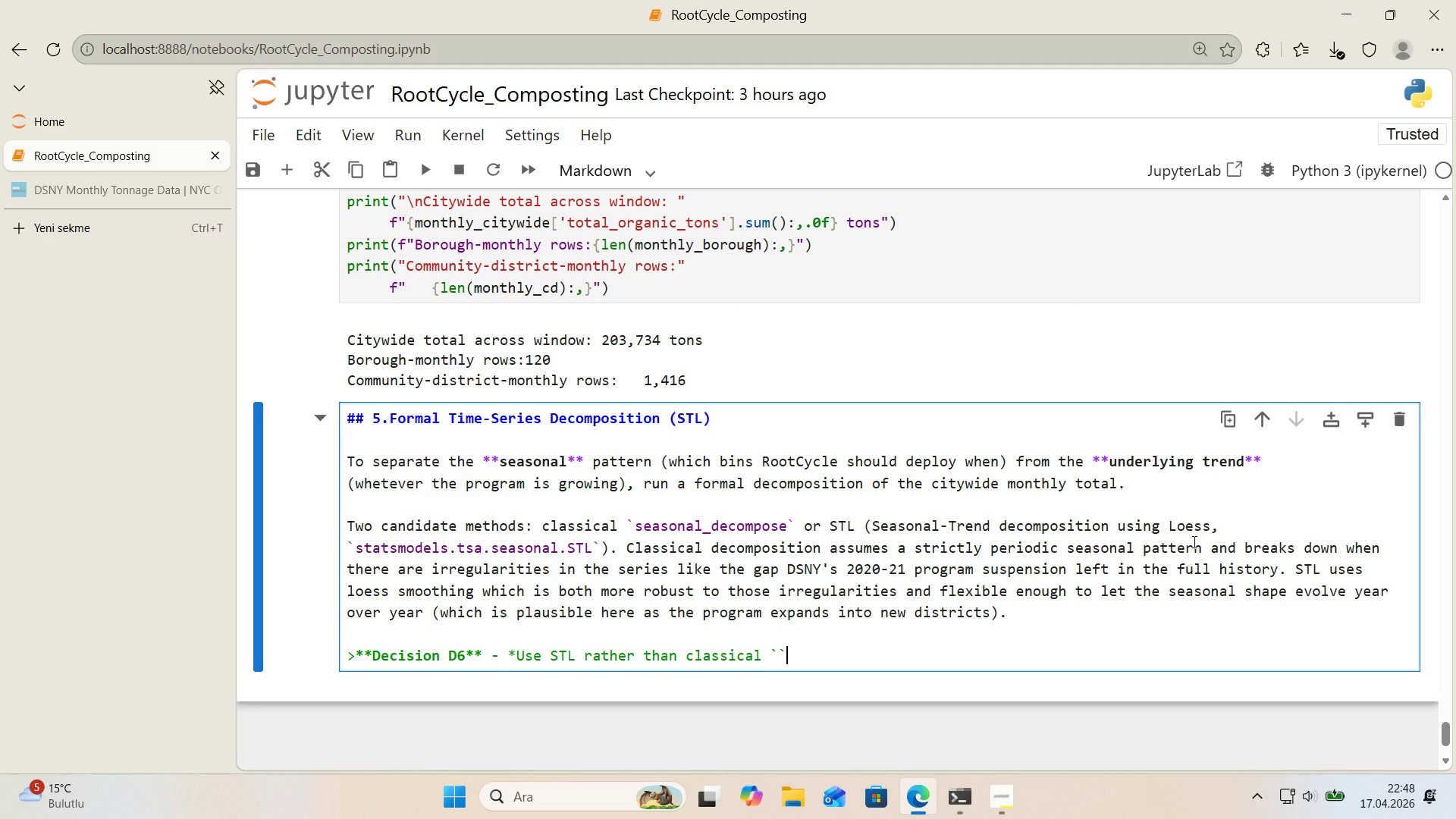 
key(ArrowLeft)
 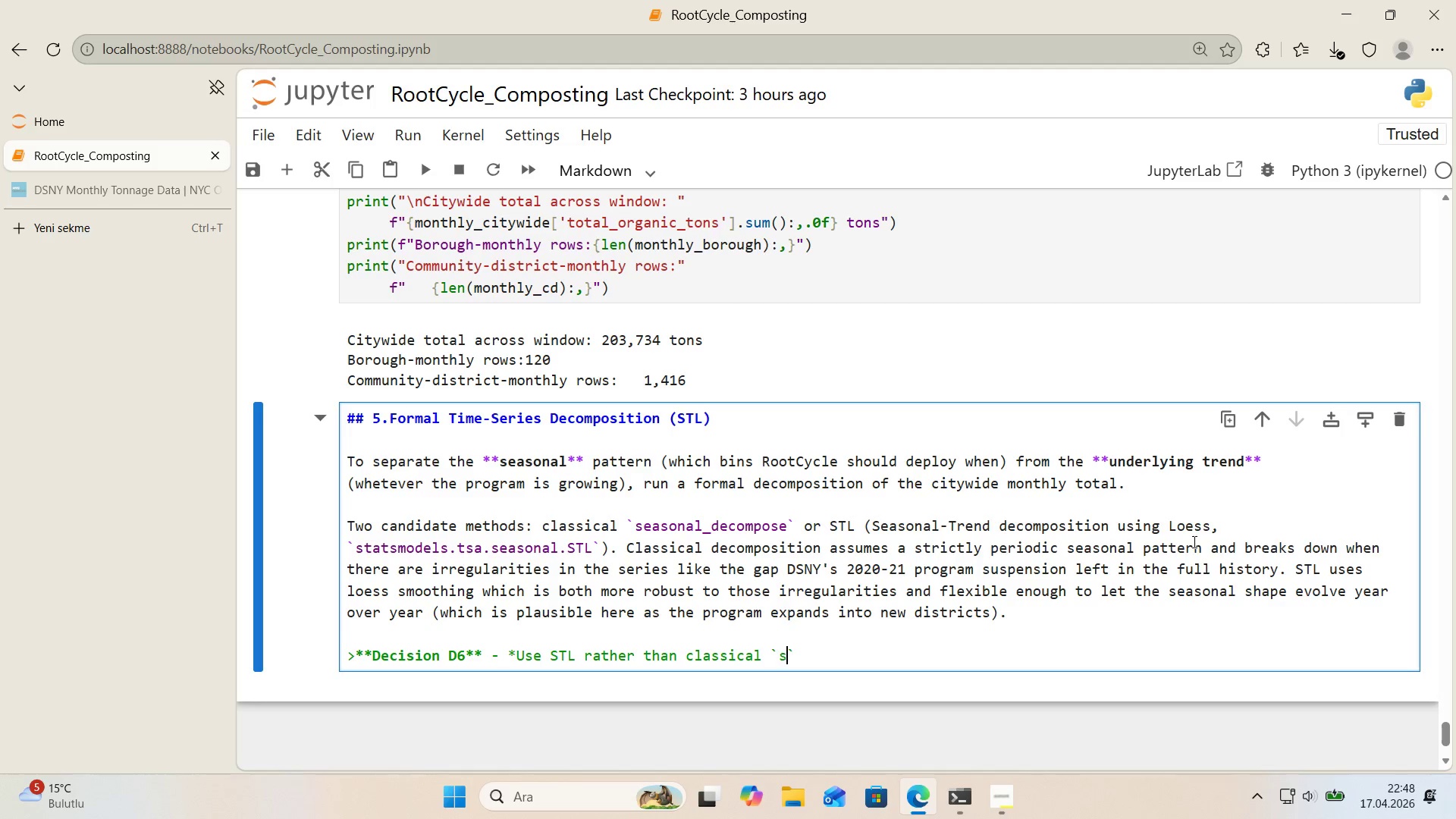 
type(seasonal_decompose)
 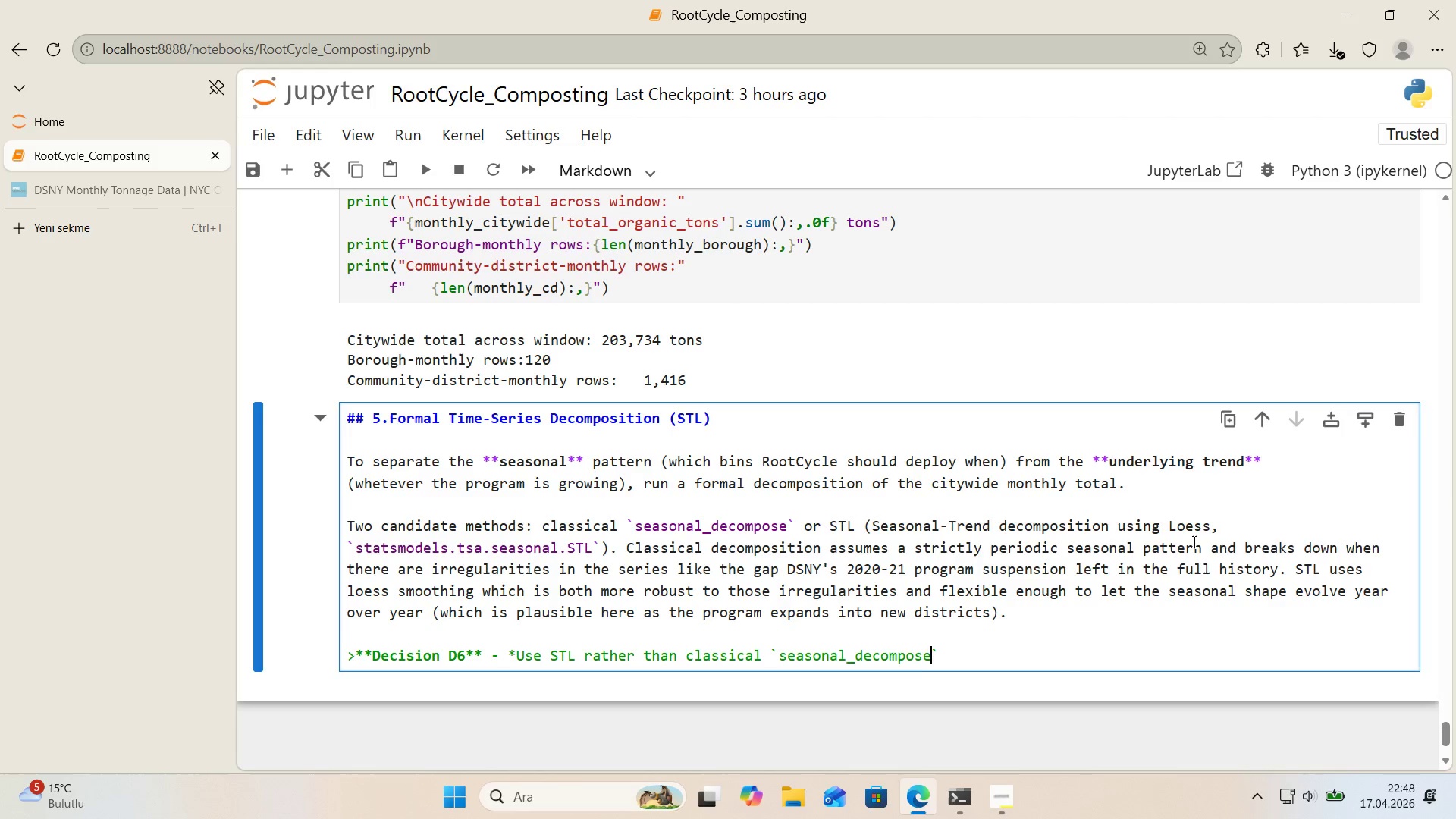 
key(ArrowRight)
 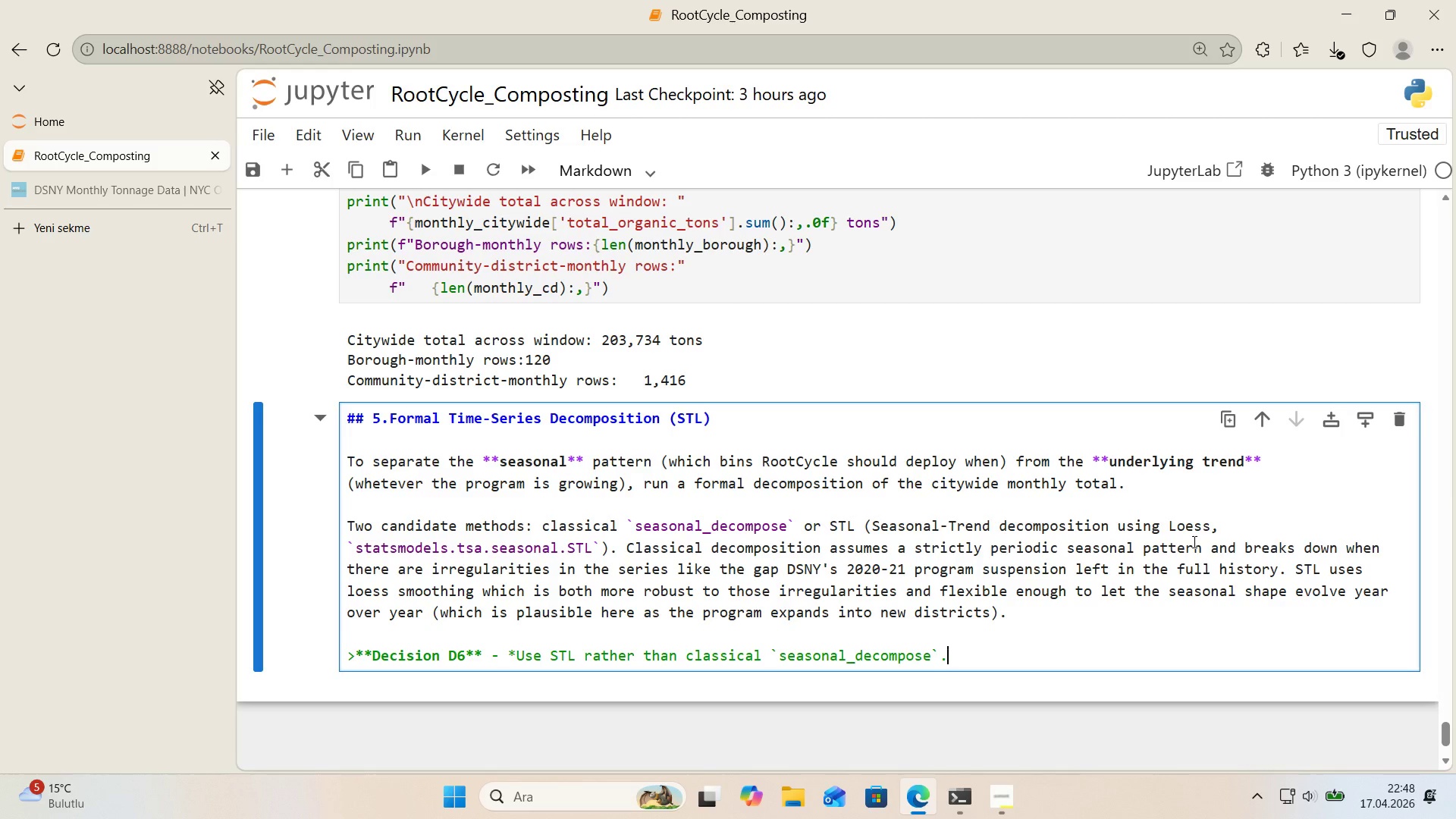 
type(.* Robust to 'rregular'ty, )
 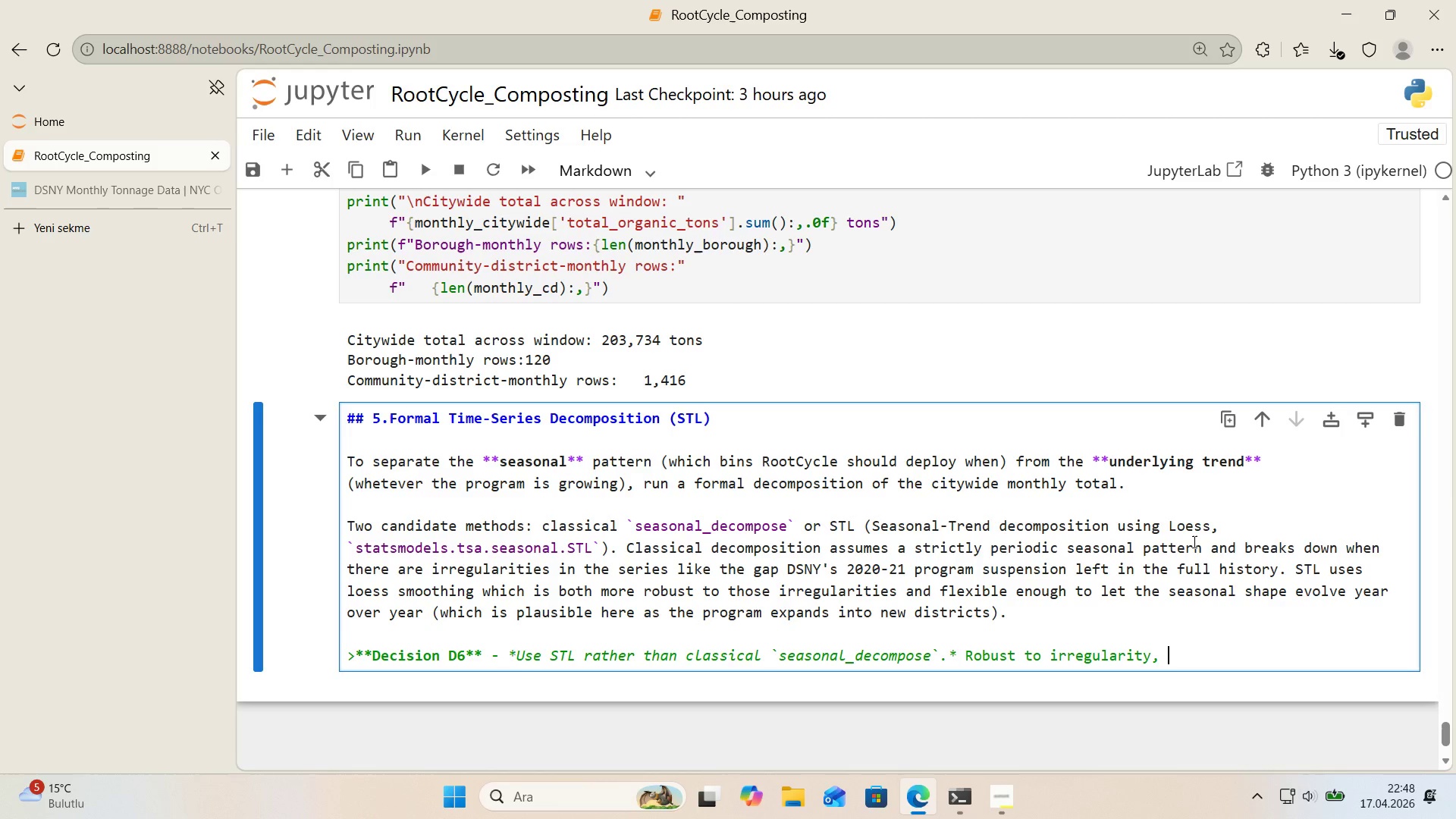 
type(tolerates achan)
key(Backspace)
key(Backspace)
key(Backspace)
key(Backspace)
key(Backspace)
type(chang'ng seasonal shape, and 's the current best-pract'ce da)
key(Backspace)
type(efault 'n statsmodels.)
 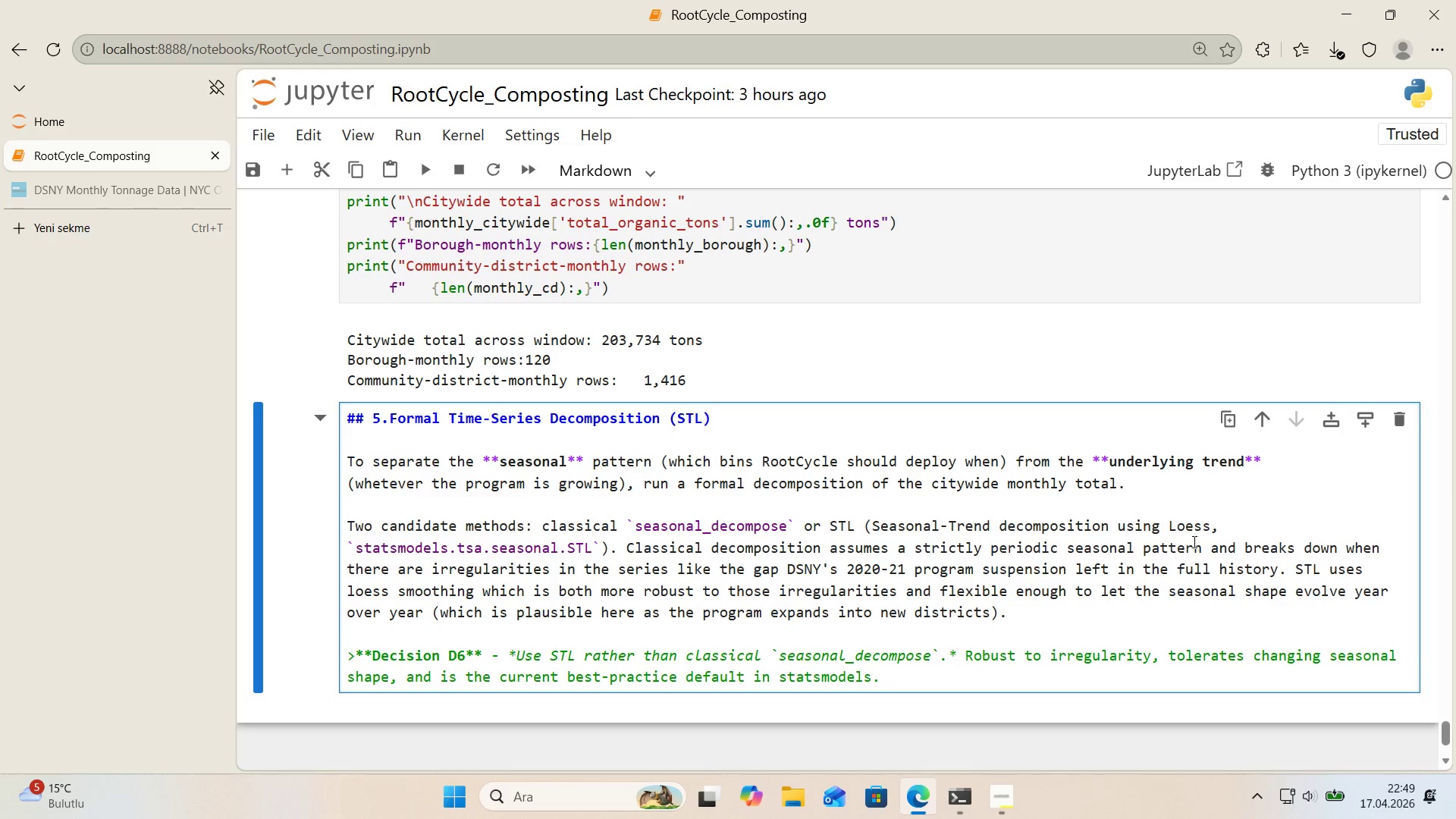 
key(Enter)
 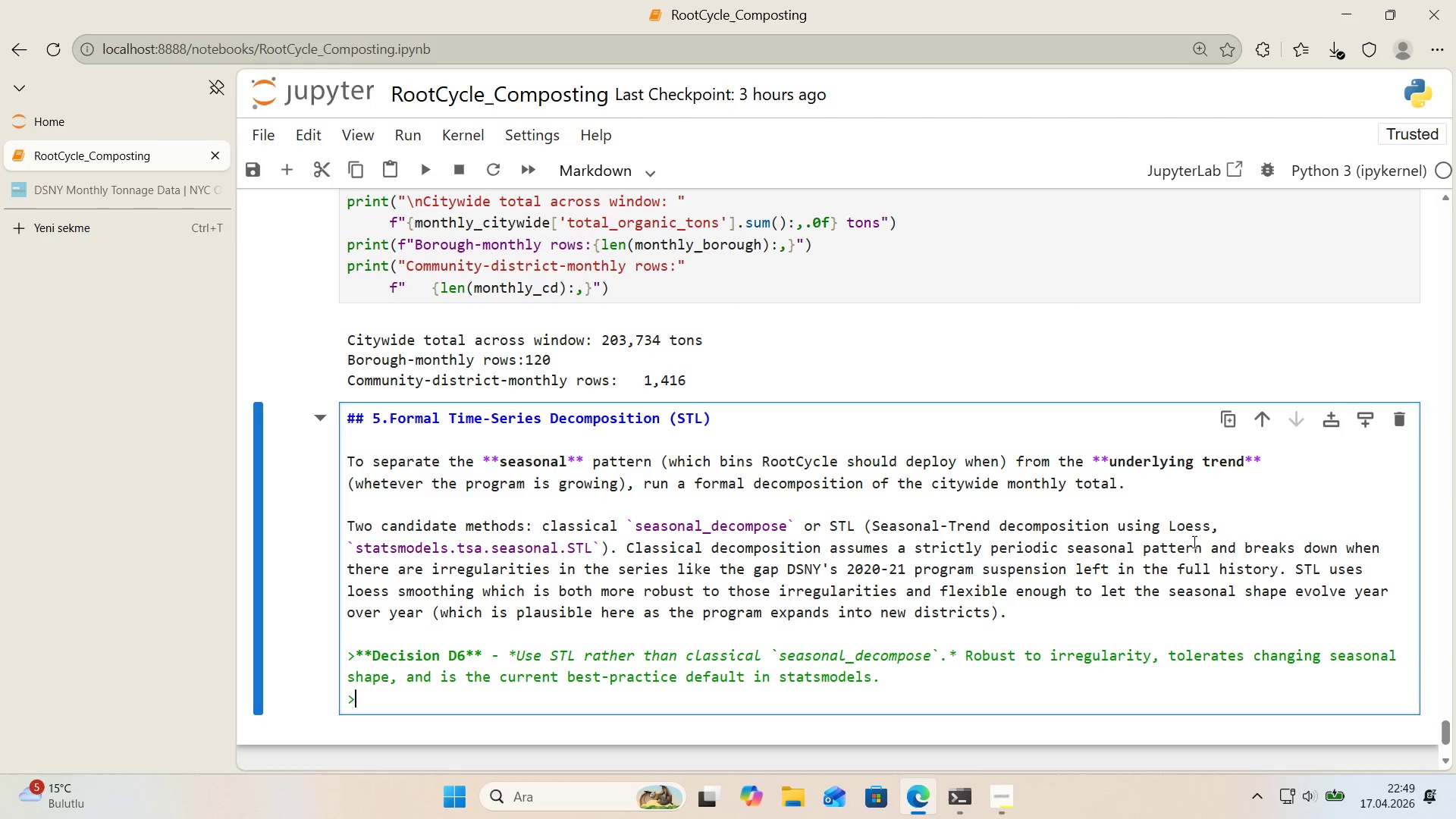 
key(Enter)
 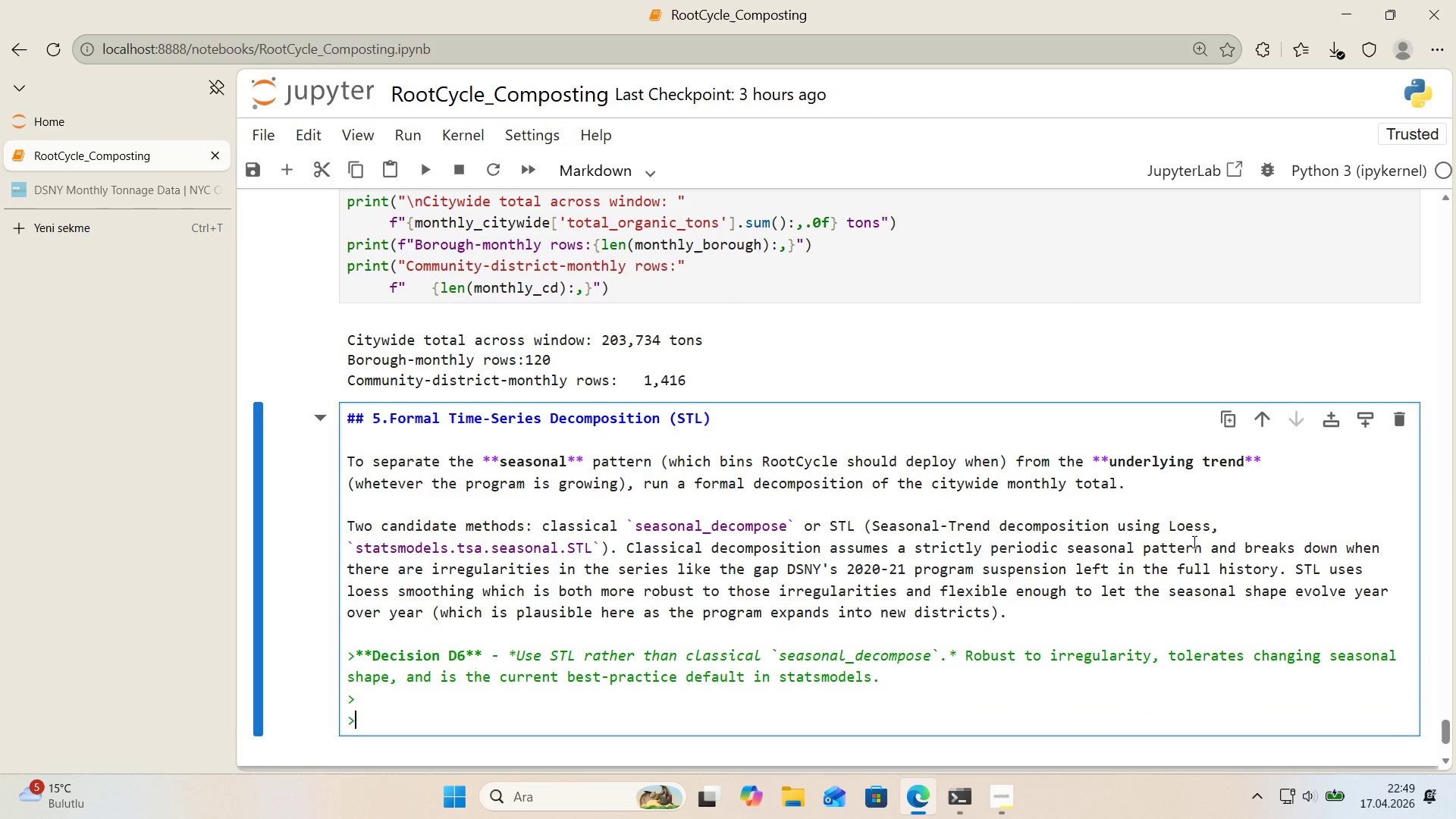 
key(Backspace)
 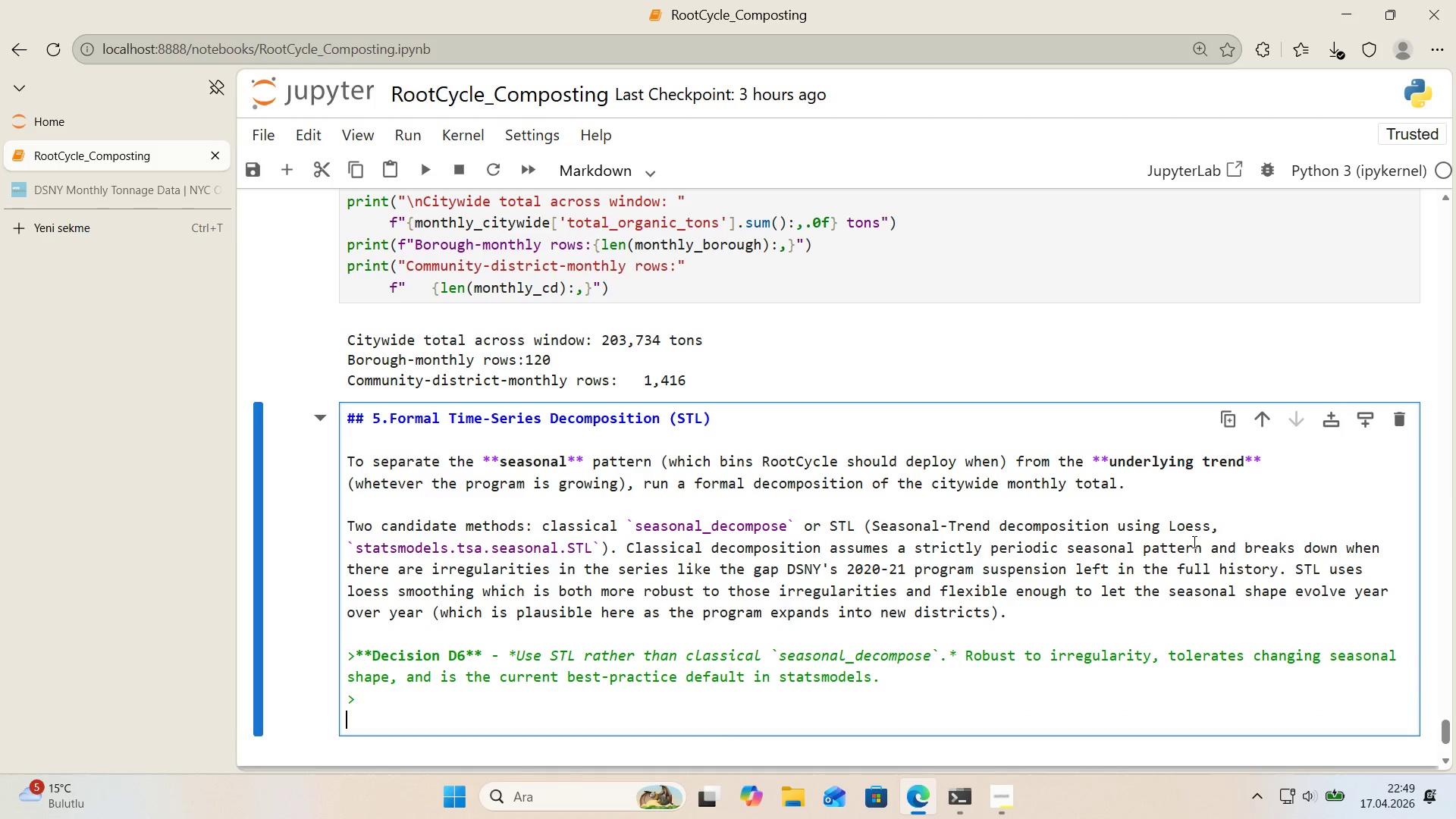 
key(Backspace)
 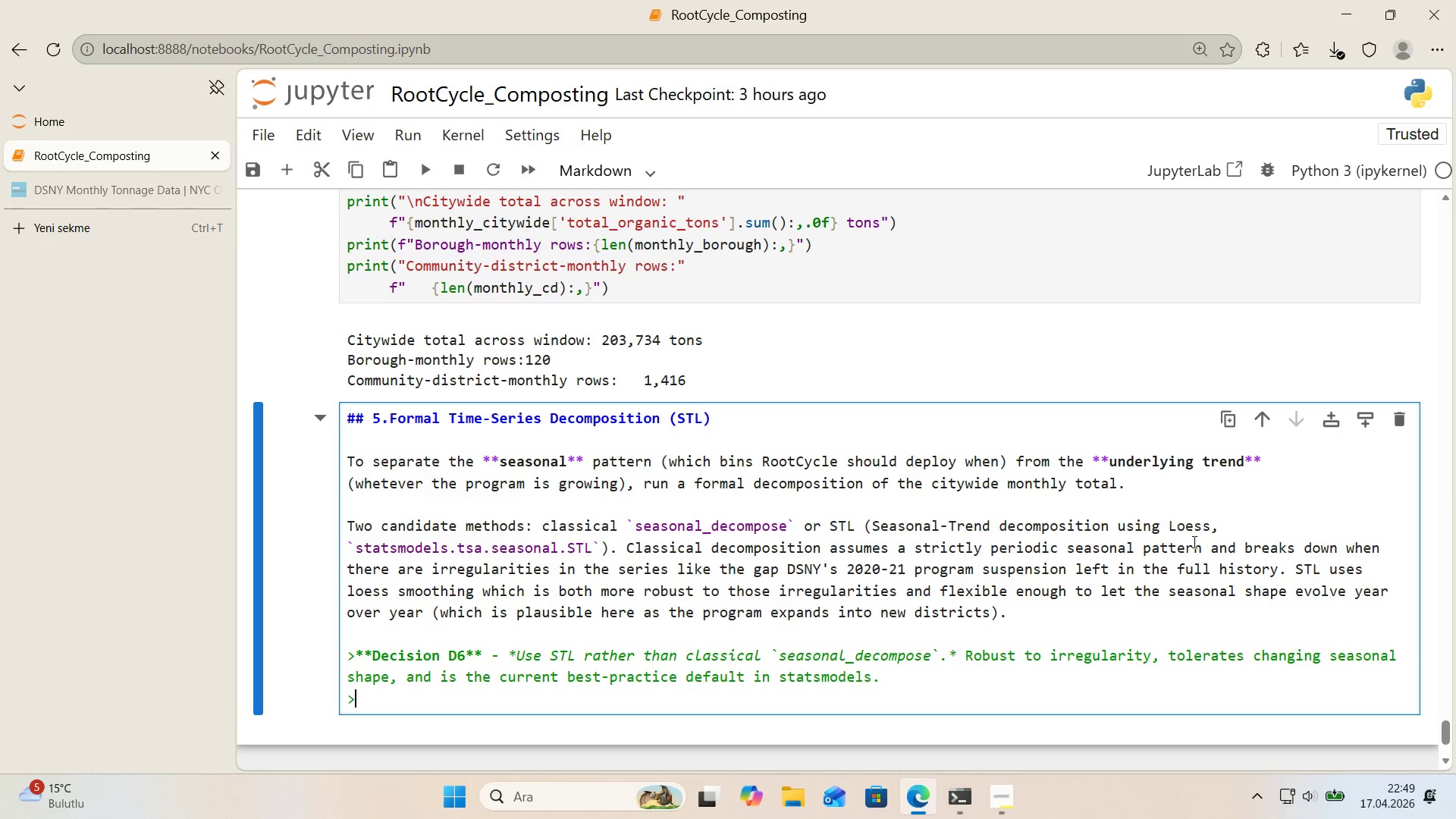 
key(Backspace)
 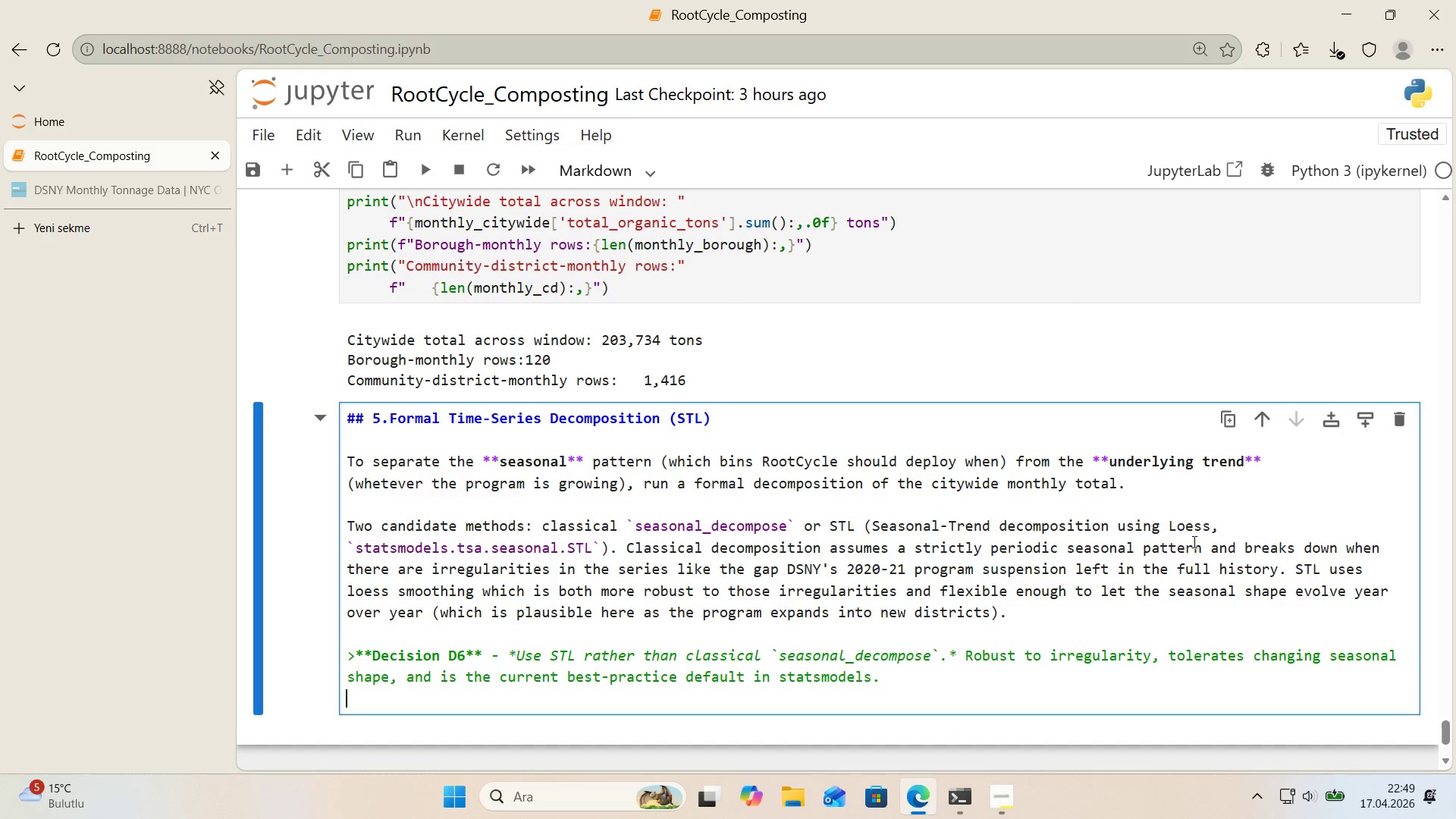 
key(Enter)
 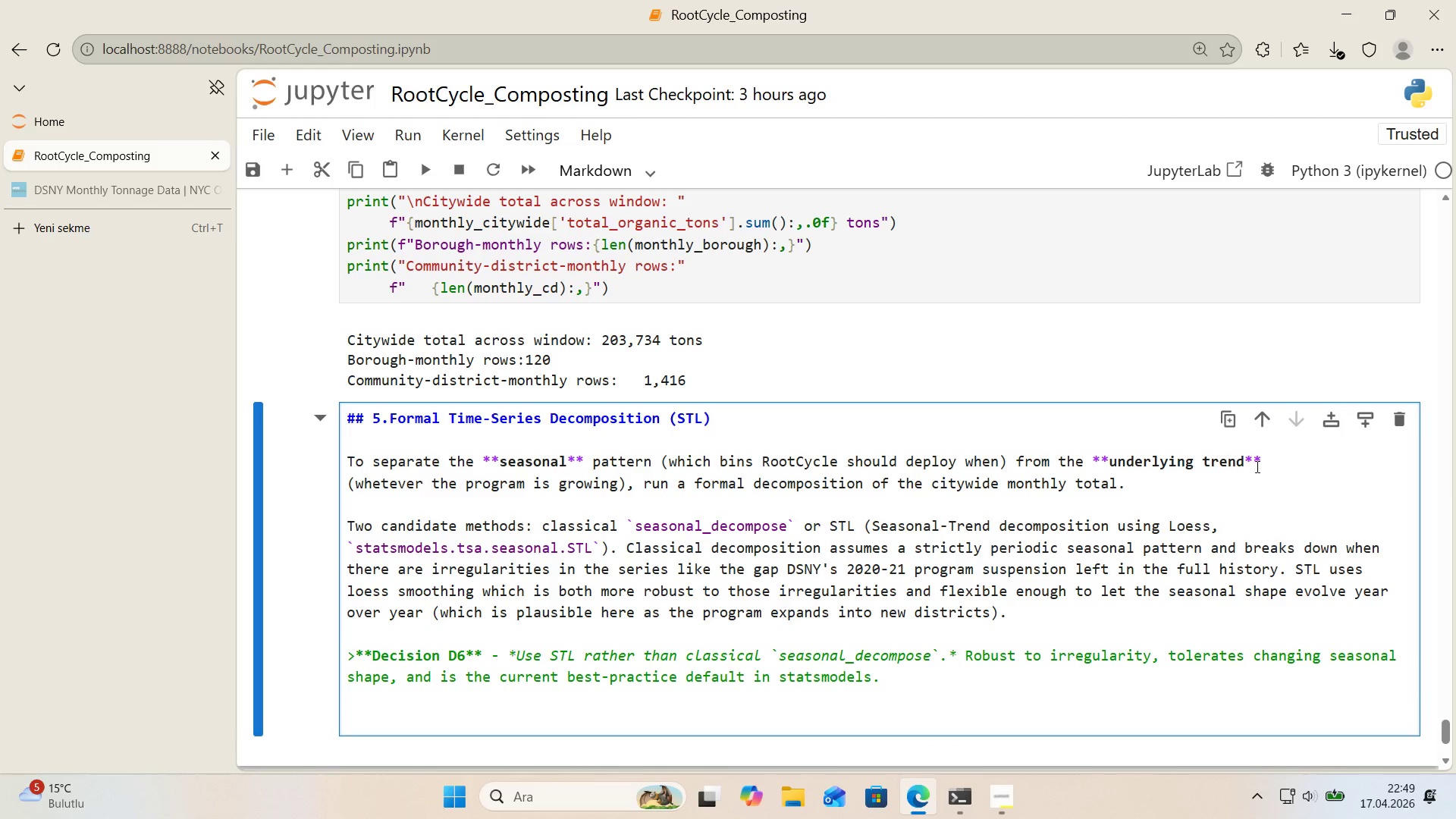 
scroll: coordinate [1205, 460], scroll_direction: down, amount: 1.0
 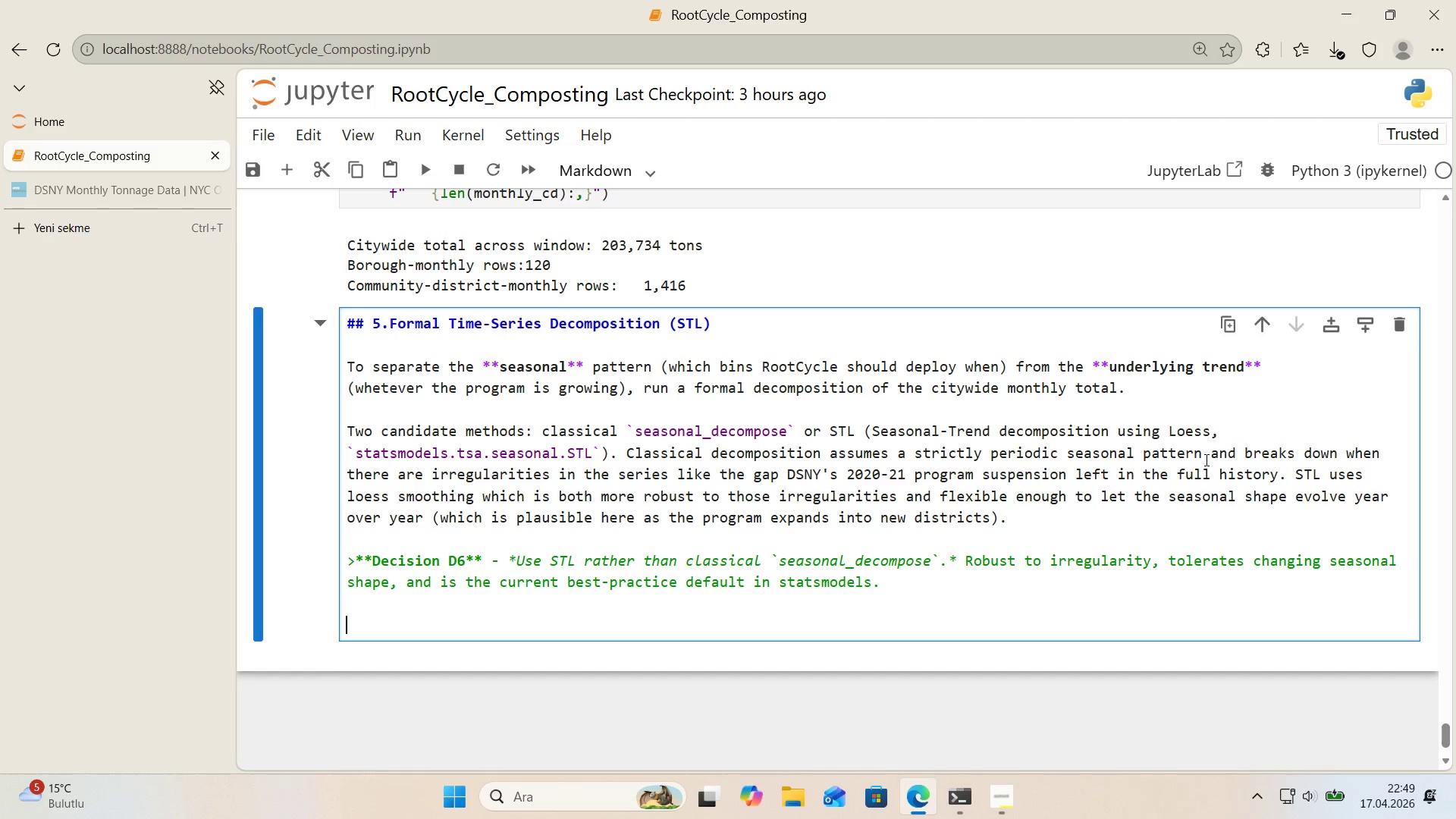 
wait(23.66)
 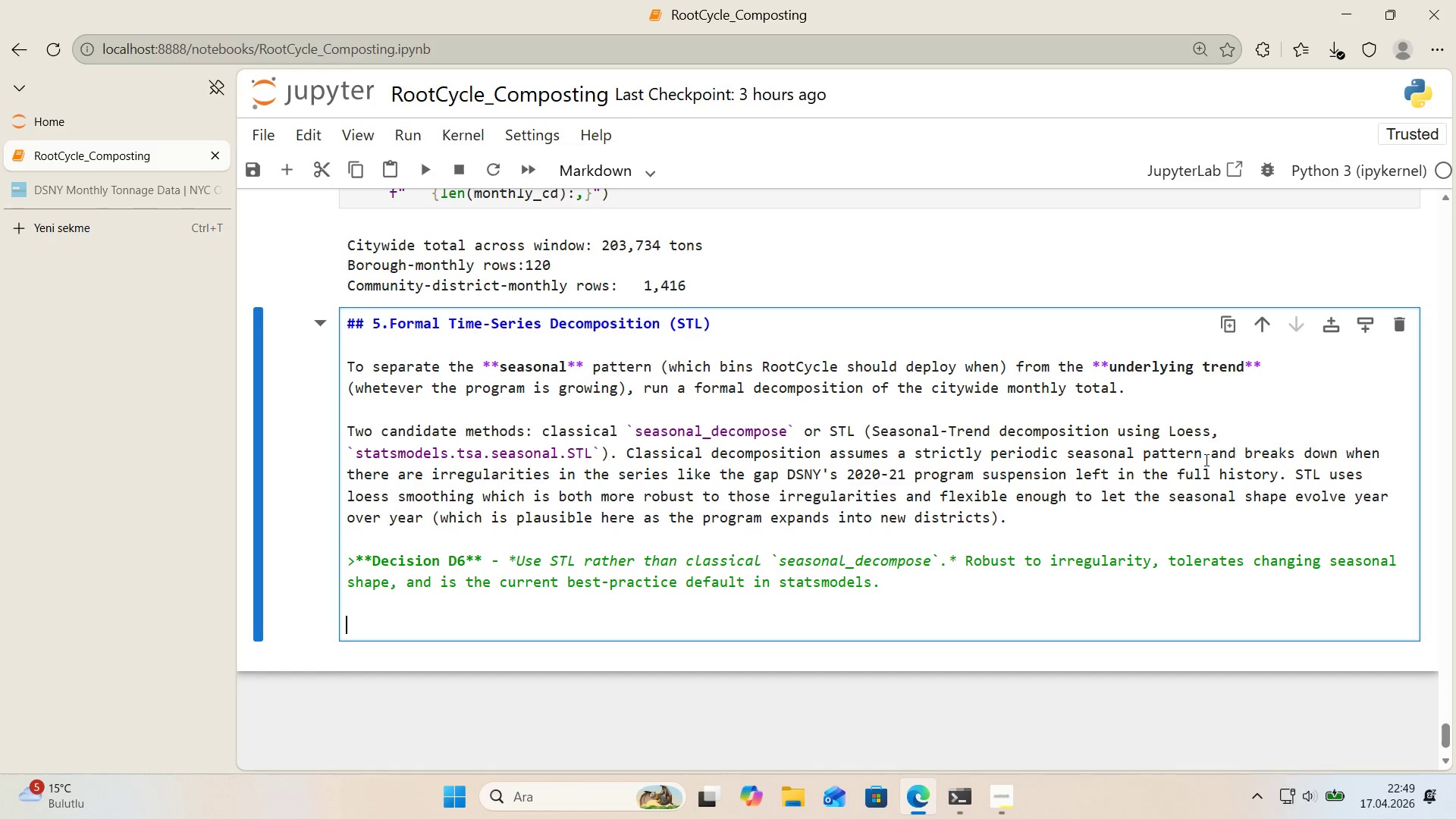 
type(STL produces three components that sum back to the or'g'nal ser'es>)
 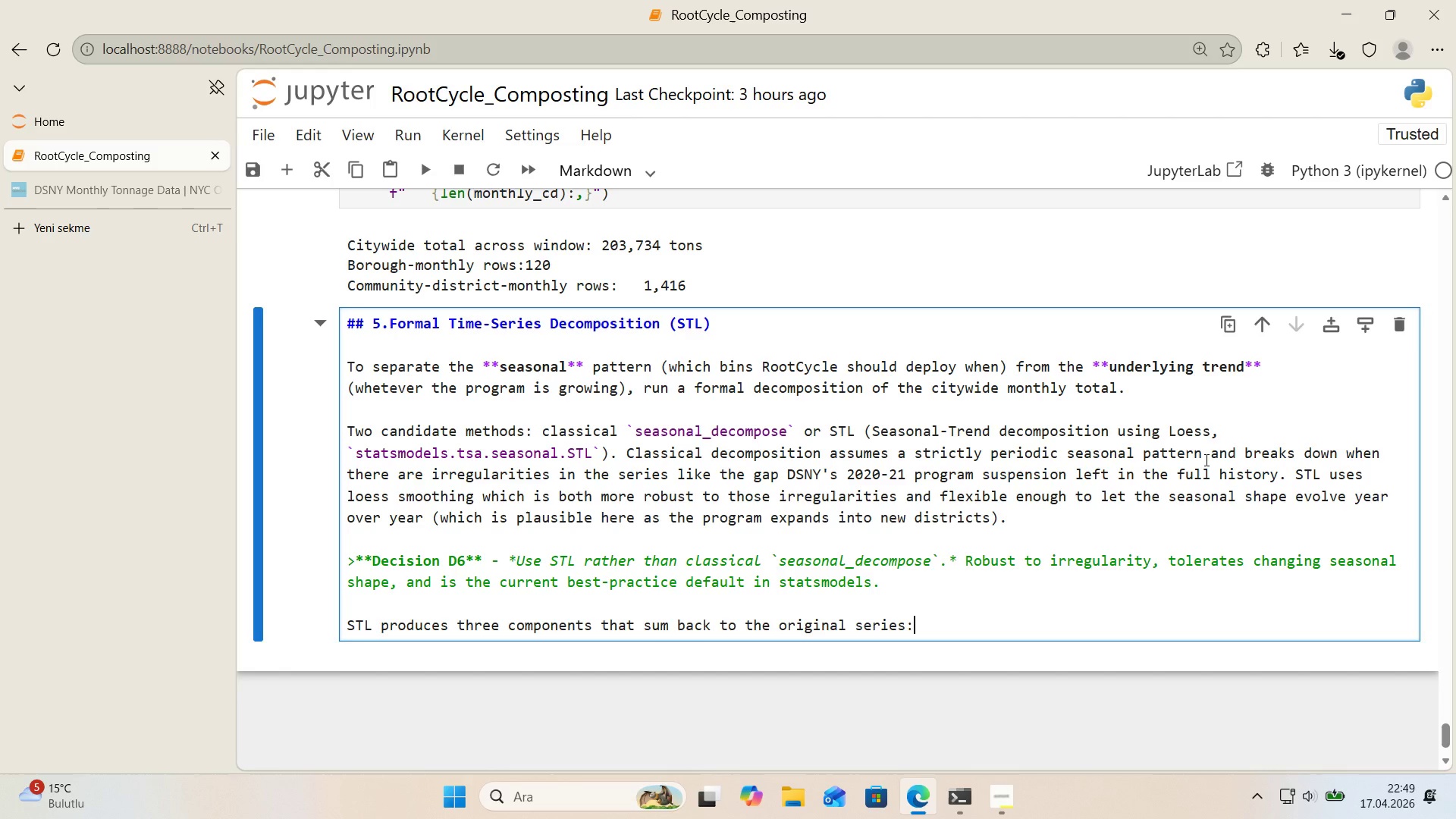 
key(Enter)
 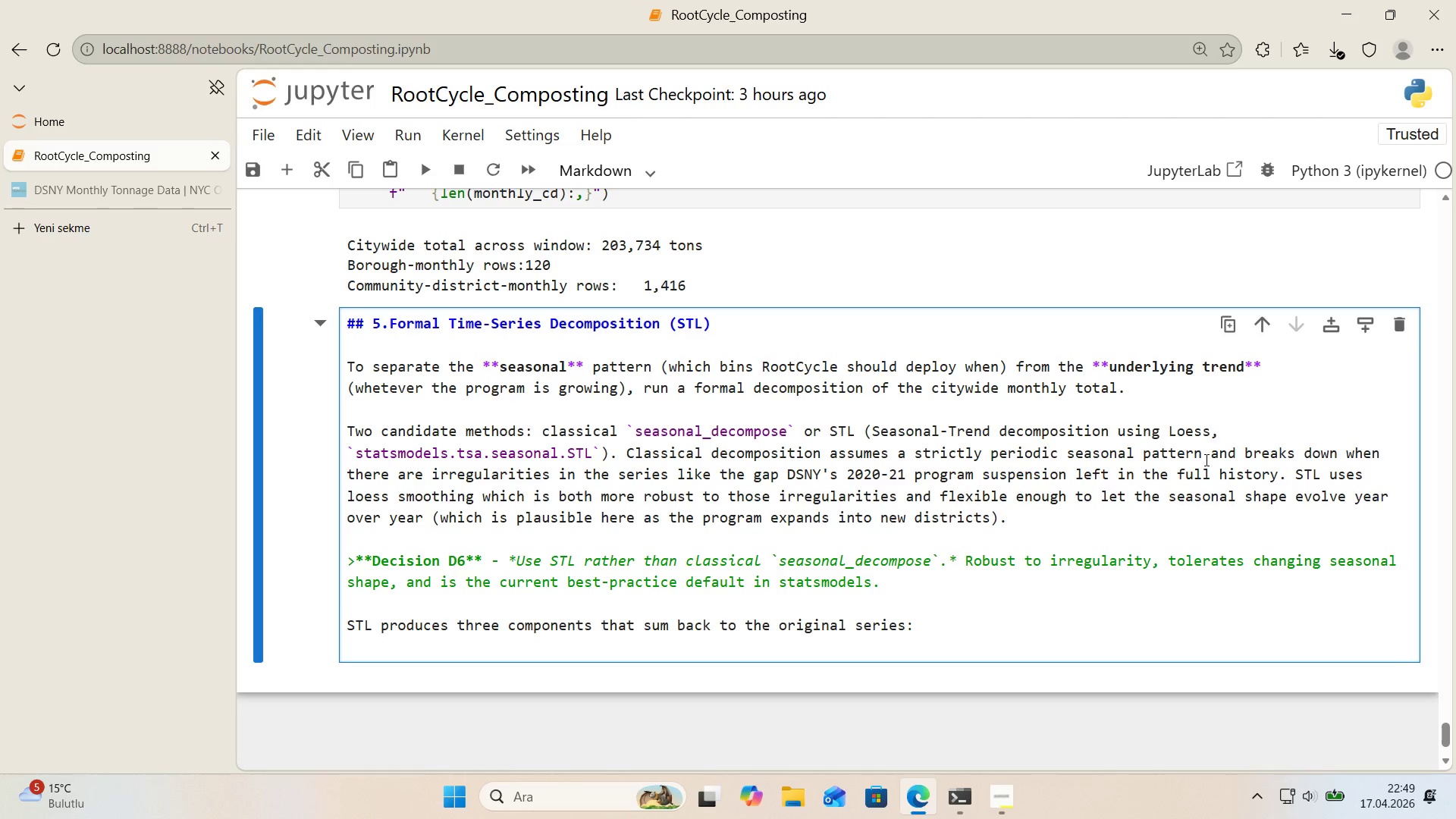 
type(- **Trend** - s)
key(Backspace)
key(Backspace)
key(Backspace)
type(slow-mov'ng lo)
key(Backspace)
type(evel< shows whetv)
key(Backspace)
type(her total organ'c d'vers'on )
 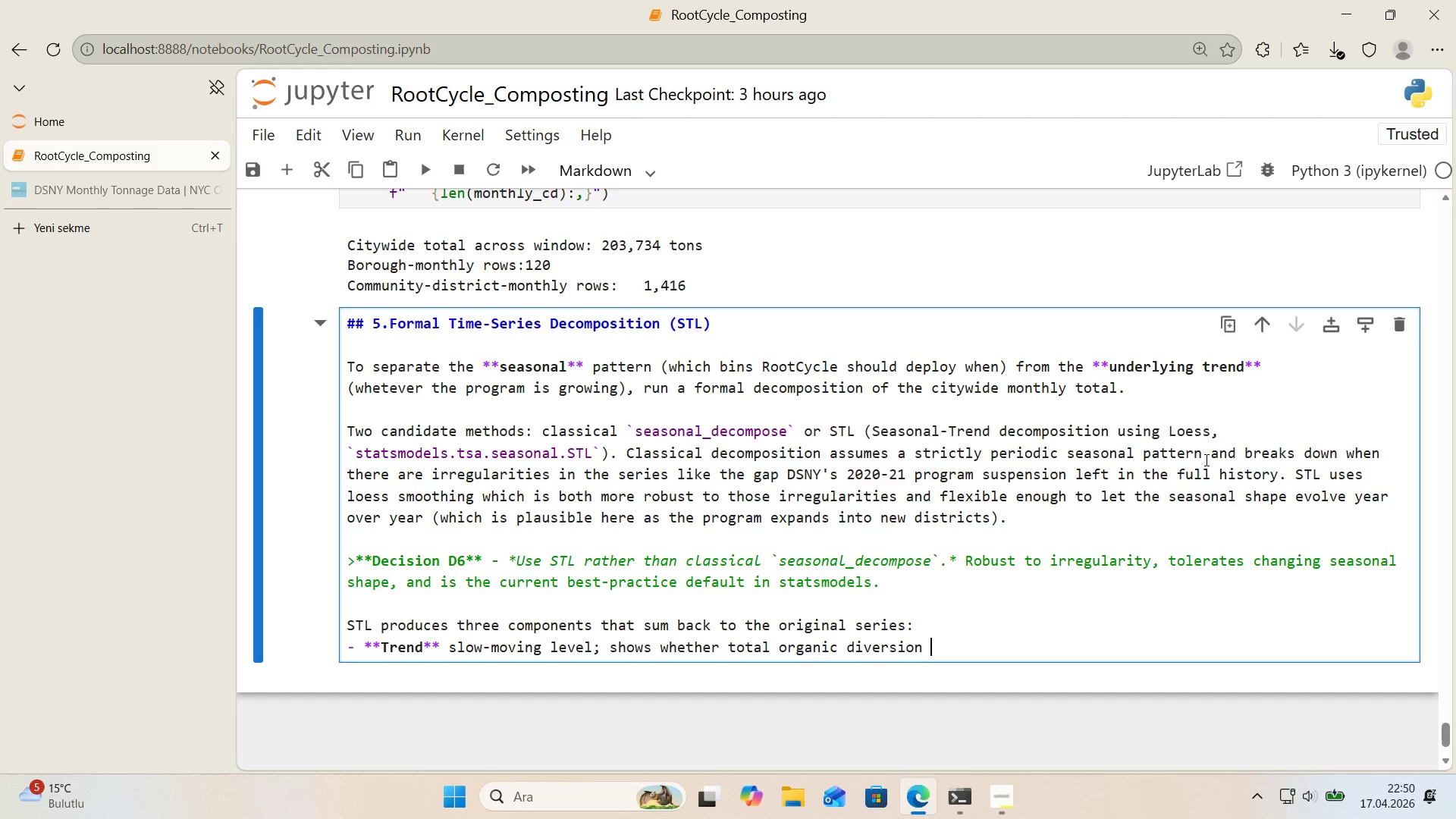 
type('s grow'ng year-over-year 'ndependent of seasonal'ty.)
 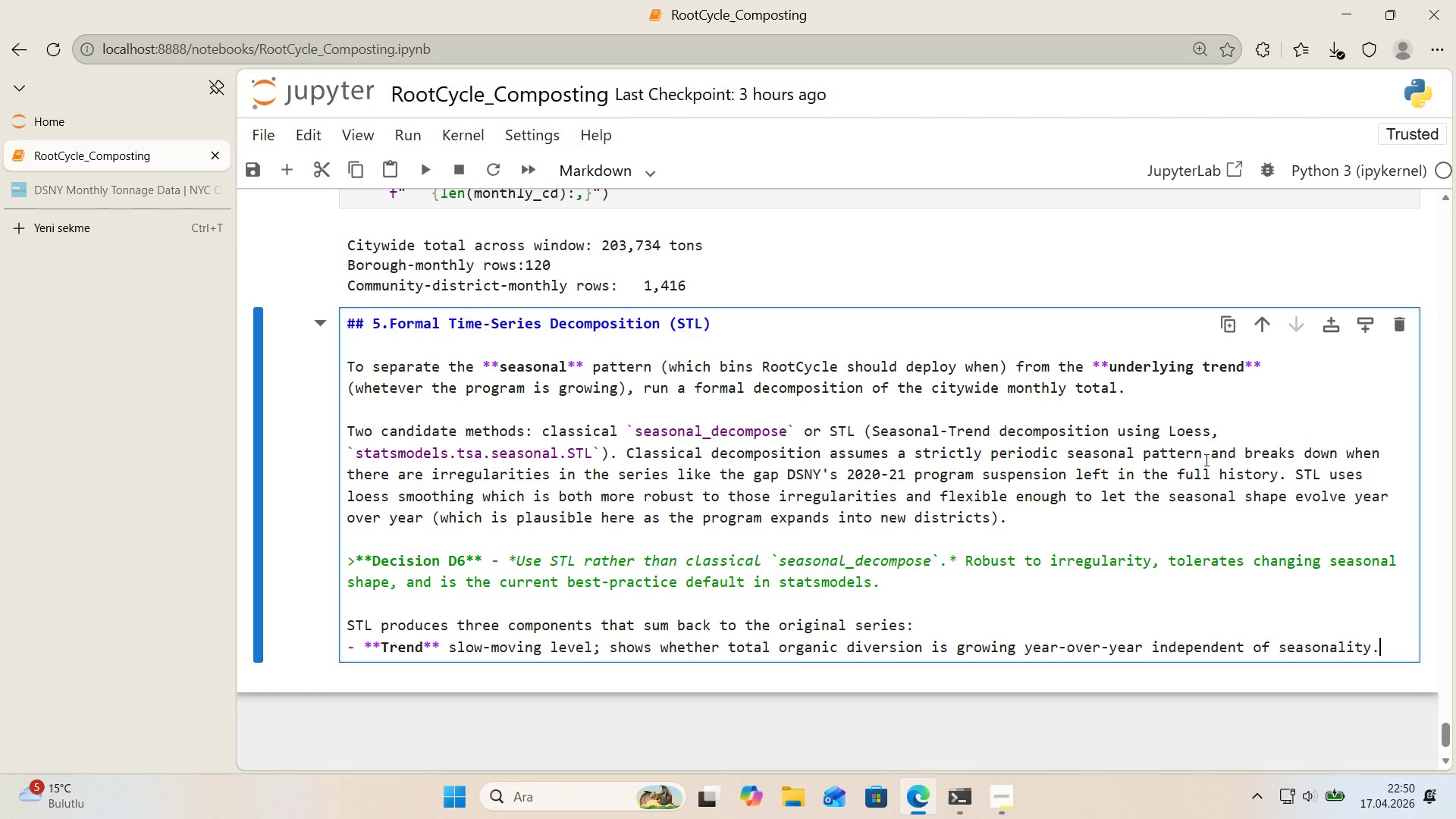 
key(Enter)
 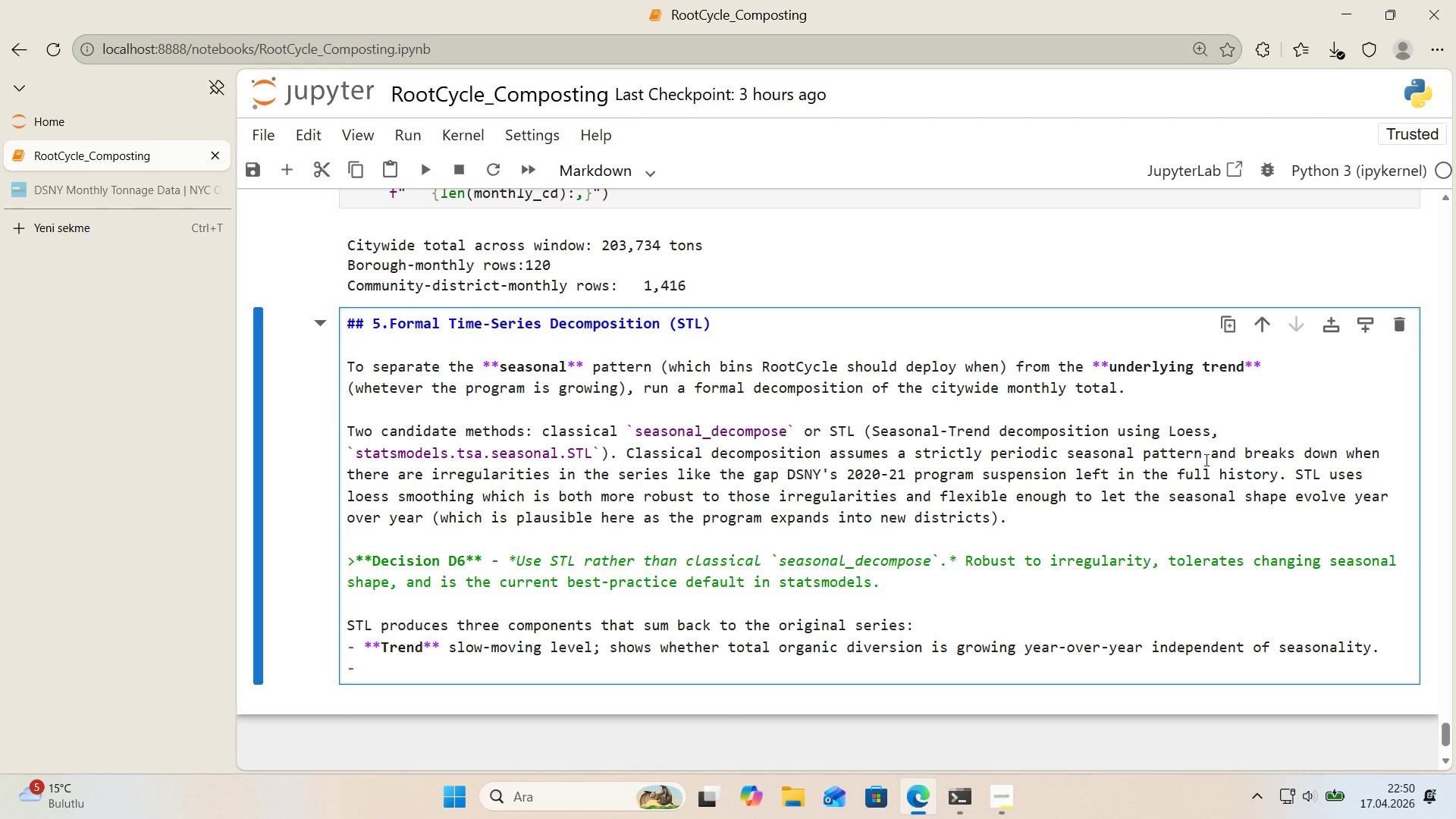 
type(**Seasonal** the pr)
key(Backspace)
key(Backspace)
type(reprea)
key(Backspace)
key(Backspace)
key(Backspace)
type(eat'ng)
 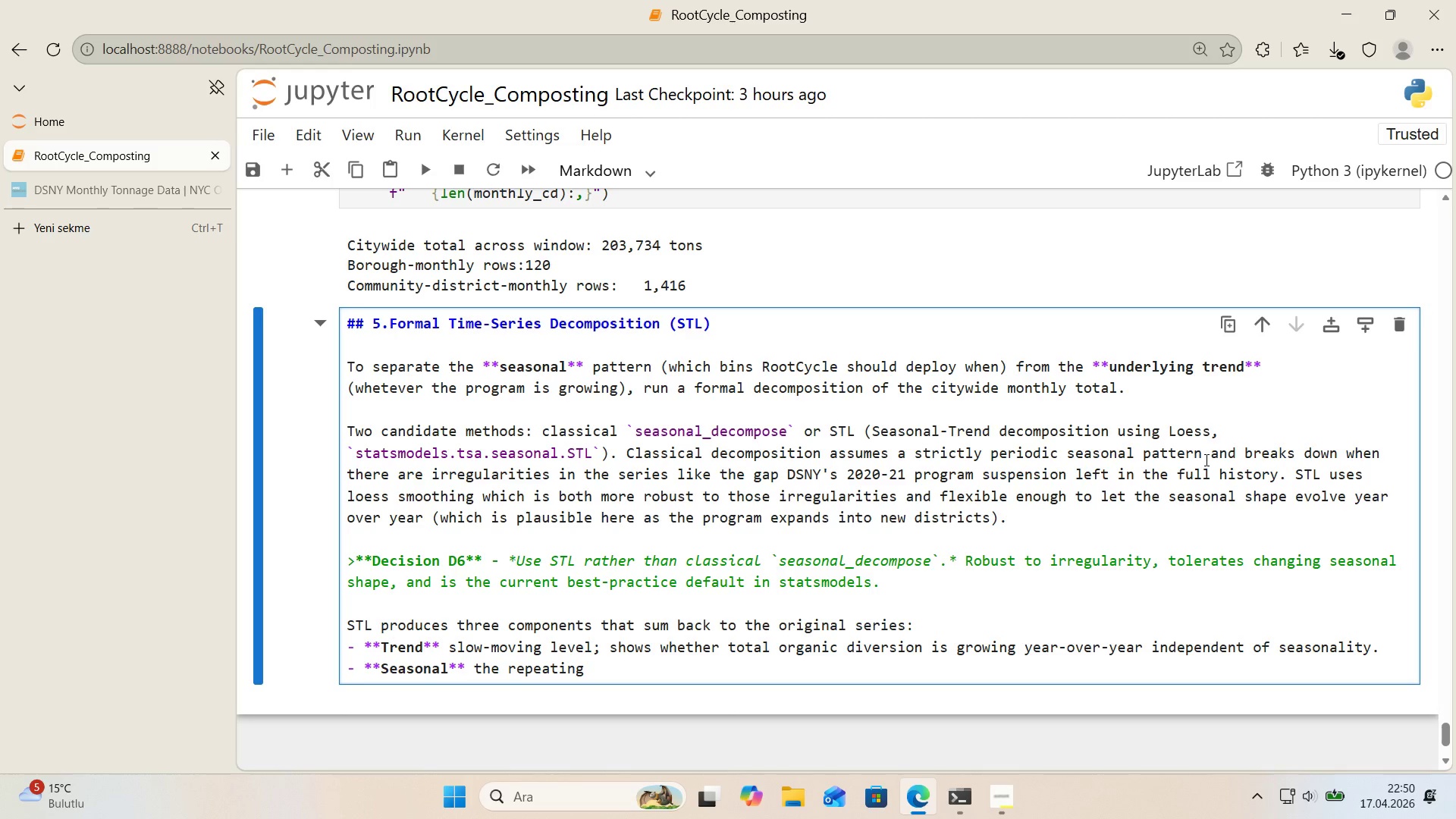 
type( w'th'n-ey)
key(Backspace)
key(Backspace)
type(year shape. Th's 's here)
key(Backspace)
key(Backspace)
key(Backspace)
key(Backspace)
key(Backspace)
type( wwhere)
key(Backspace)
key(Backspace)
key(Backspace)
key(Backspace)
key(Backspace)
type(here autumn-e)
key(Backspace)
type(leaf peaks and summer[IntlYen]schoo)
key(Backspace)
key(Backspace)
key(Backspace)
key(Backspace)
key(Backspace)
key(Backspace)
type(-school-closure d'ps show up.)
 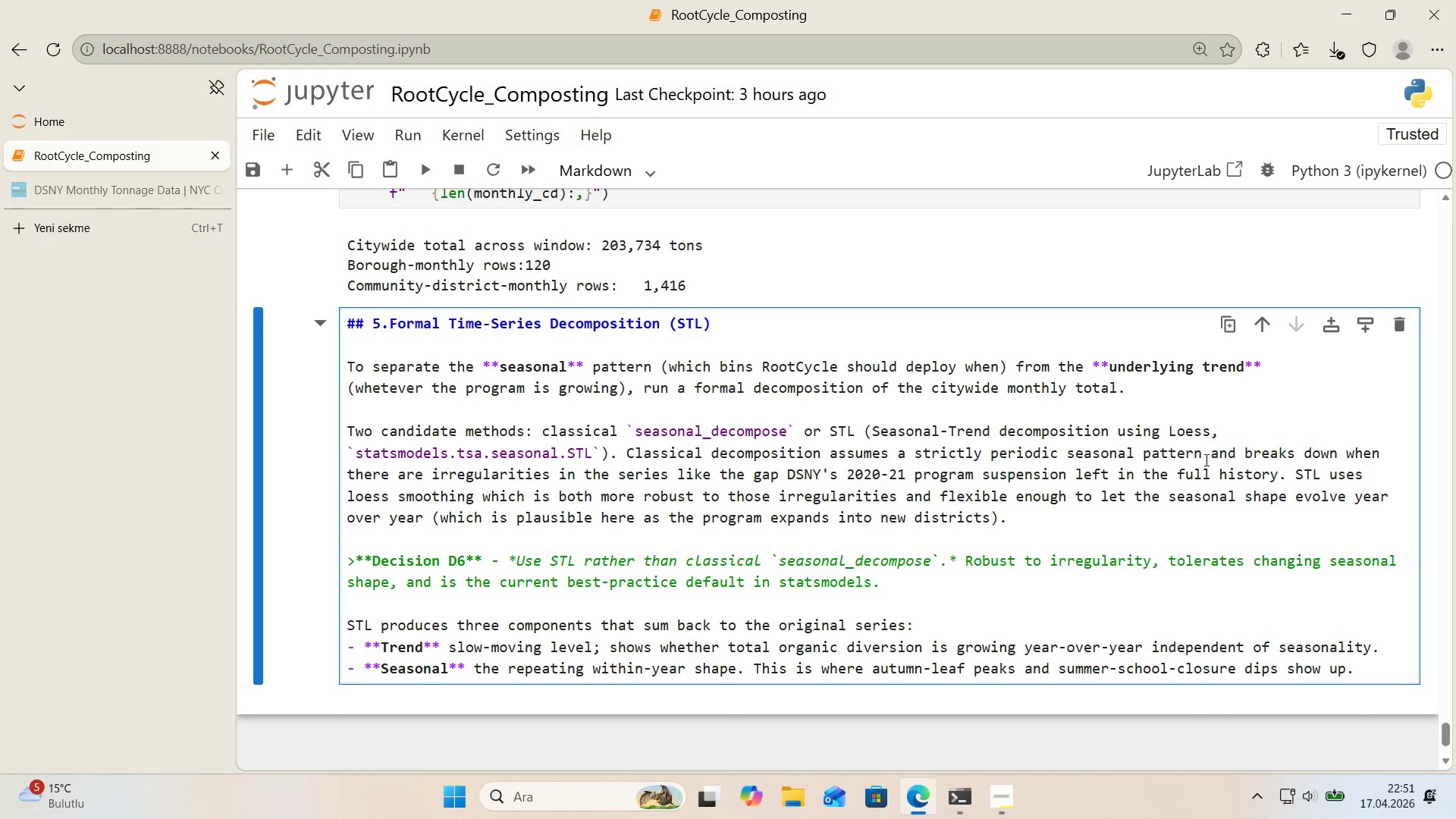 
key(Enter)
 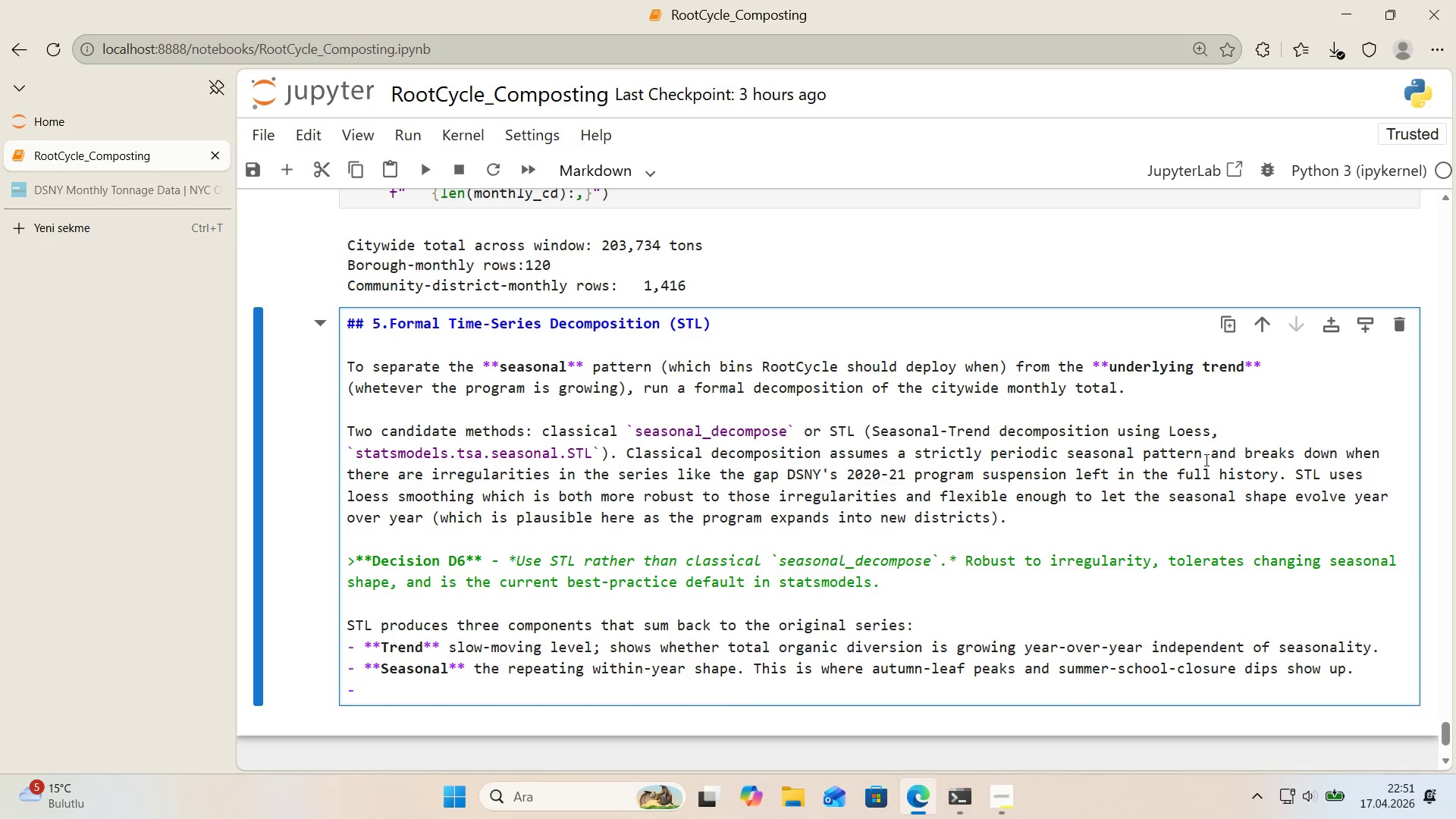 
type(**Res'dual** what@s left over< one-off events *()
 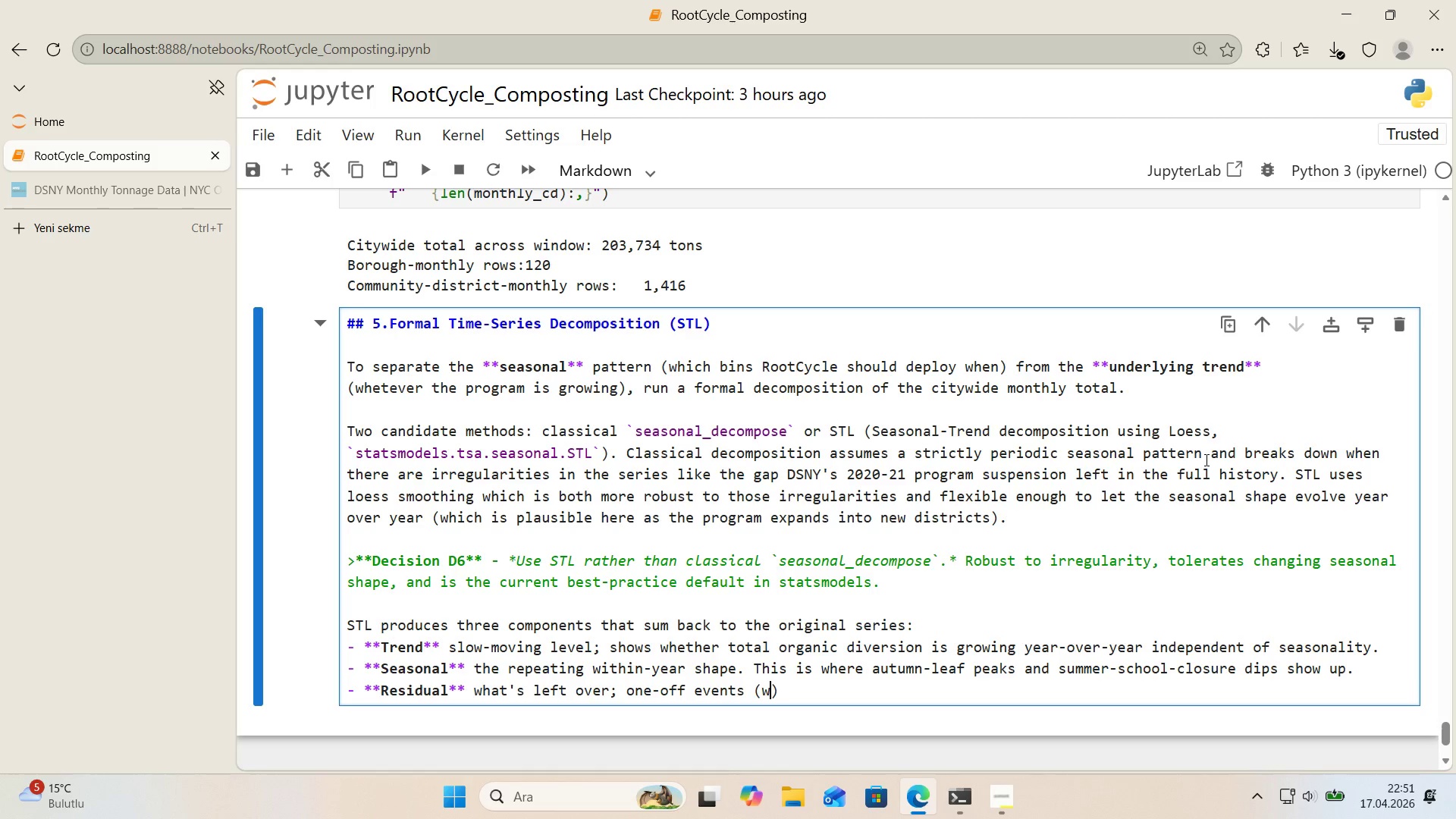 
 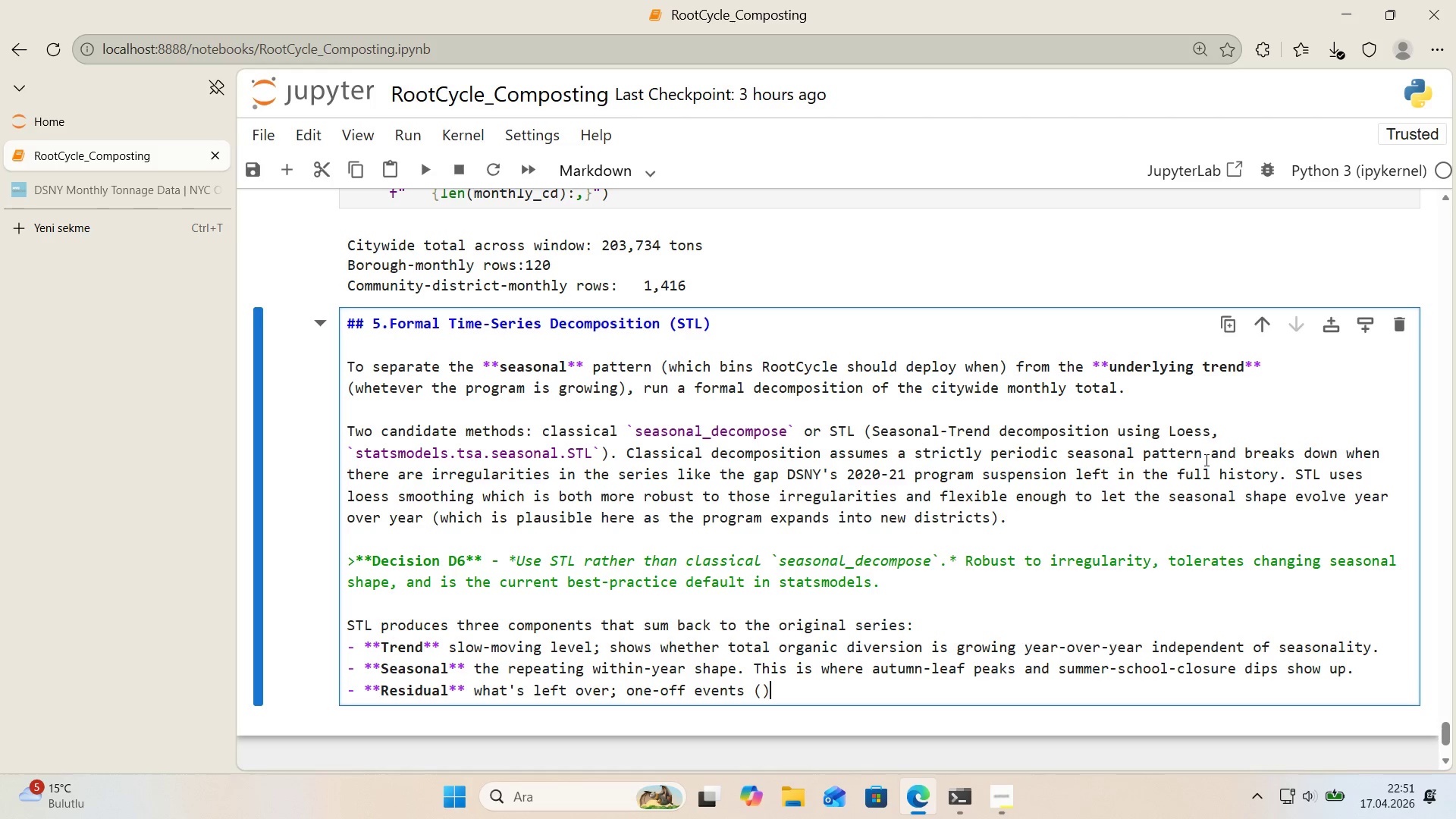 
key(ArrowLeft)
 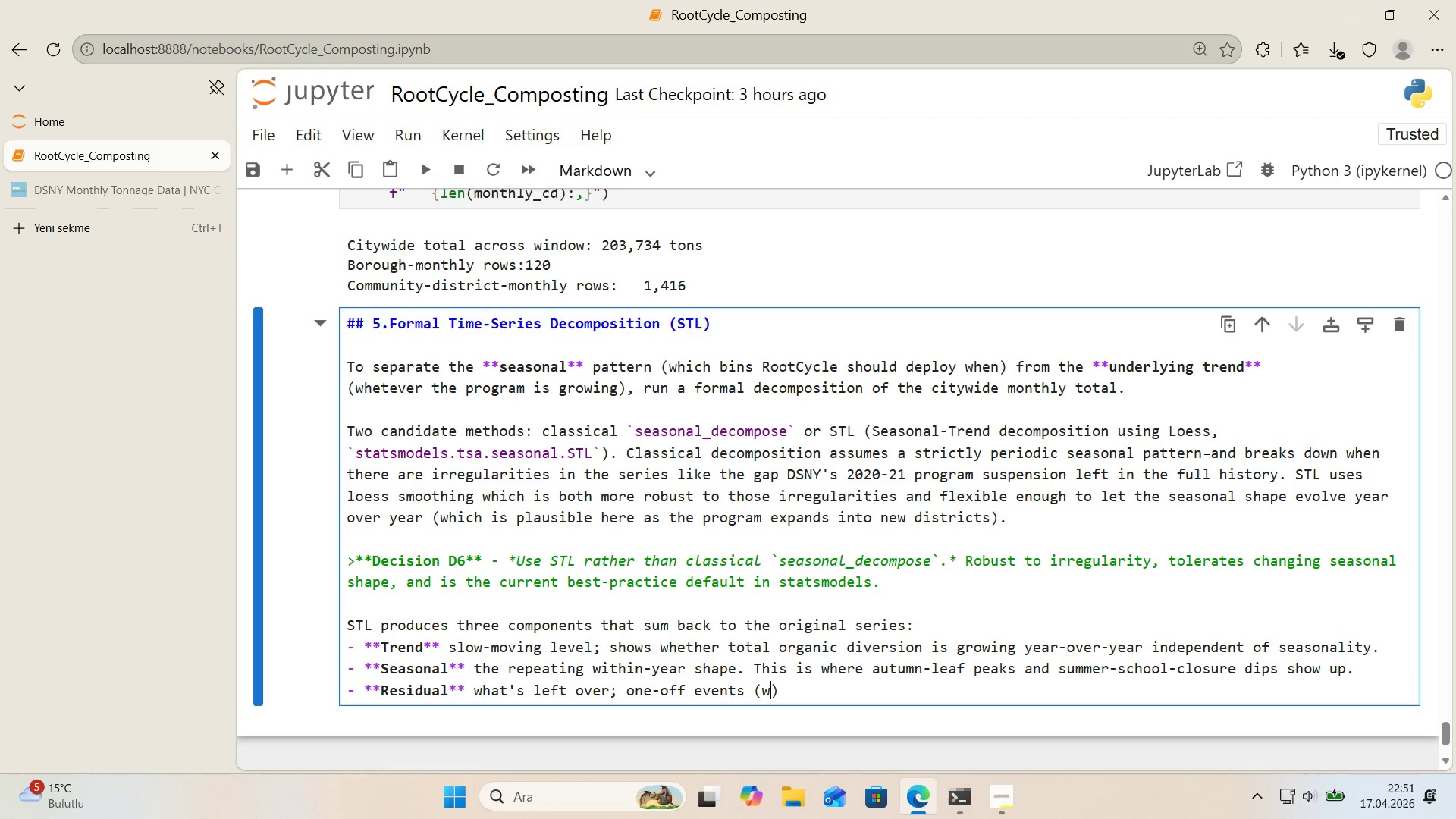 
type(weather anomal'es, )
 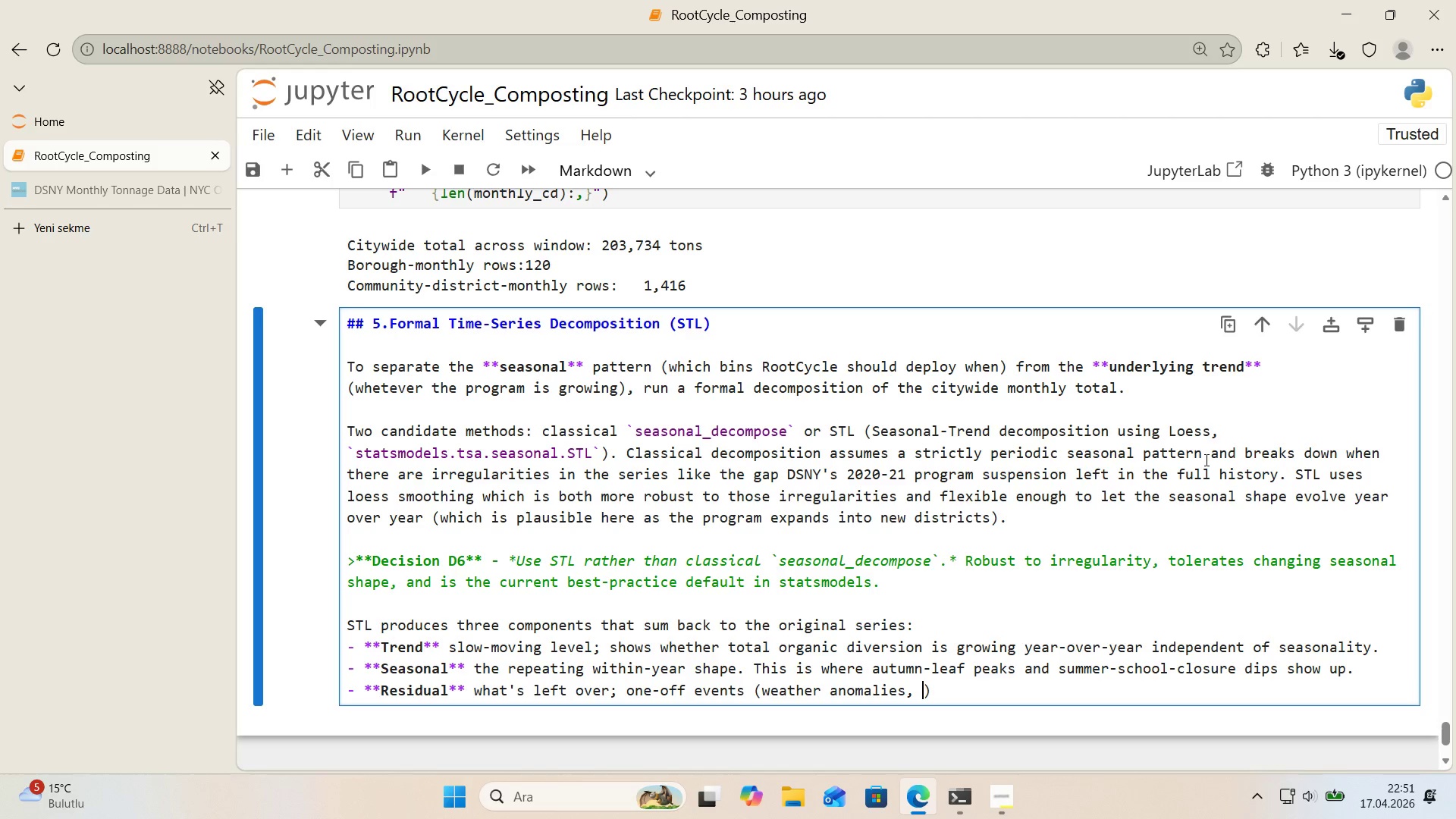 
type(pol'cy launches, hol'day sh'fts)
 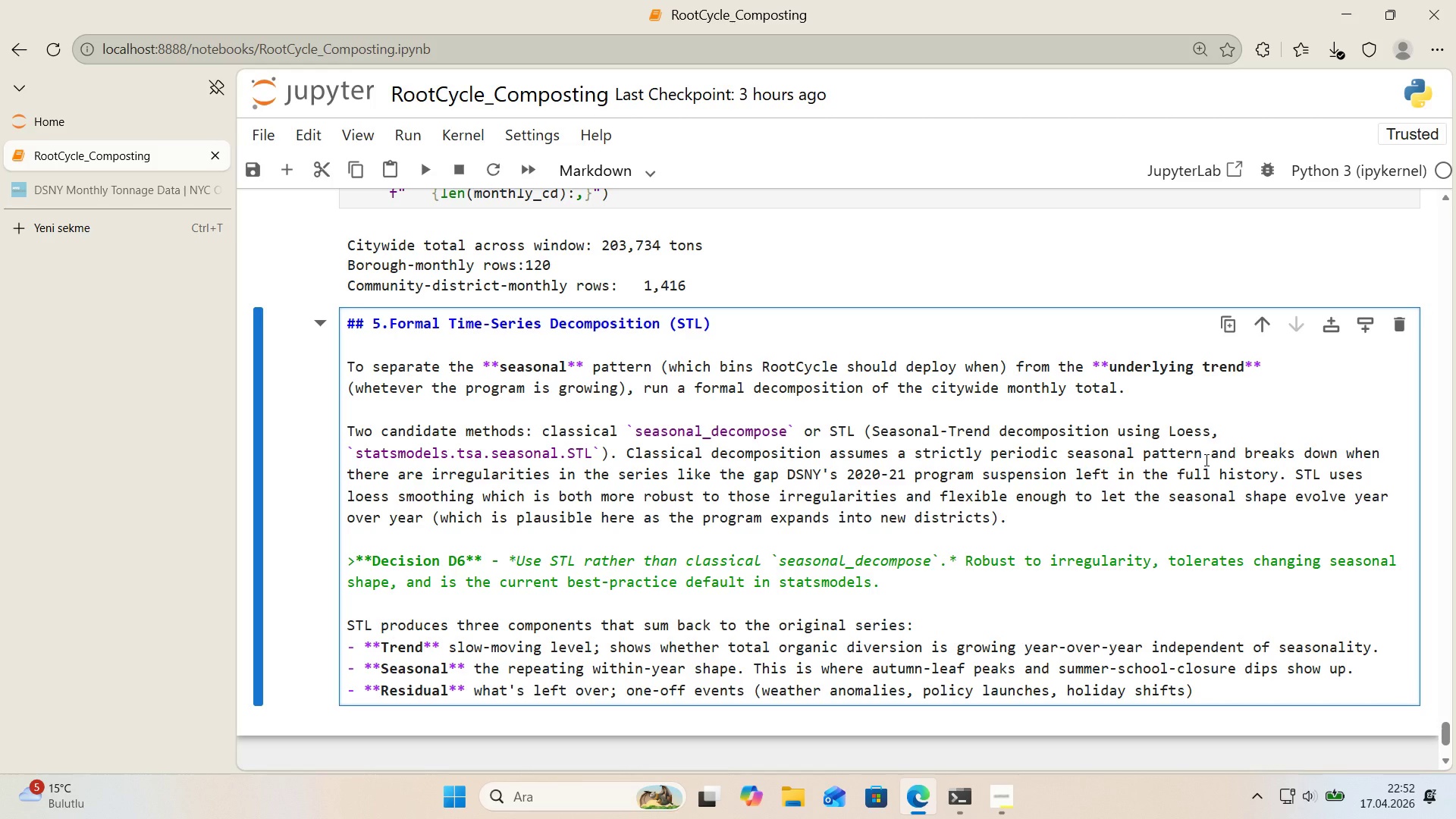 
key(ArrowRight)
 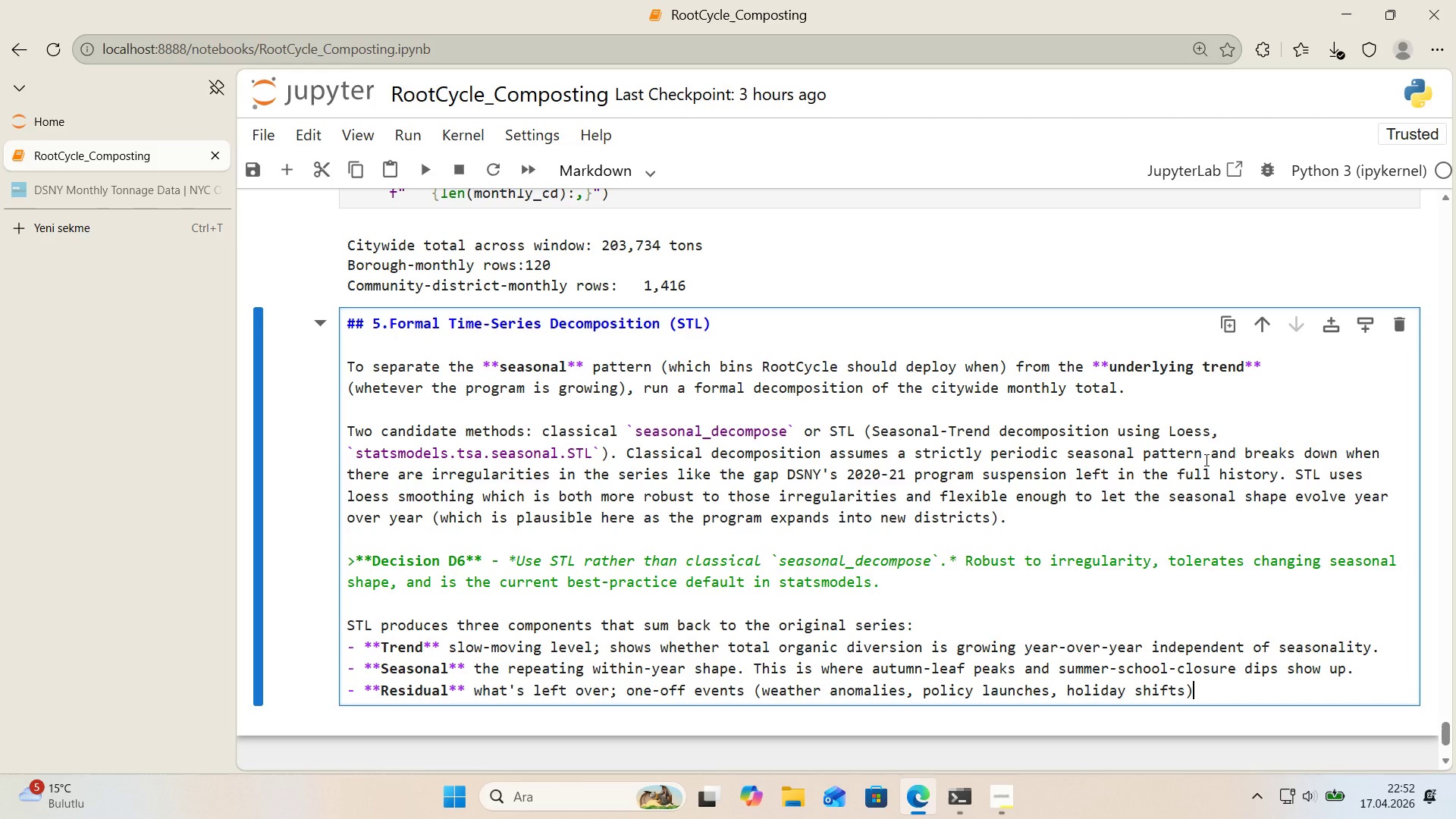 
key(Shift+ShiftRight)
 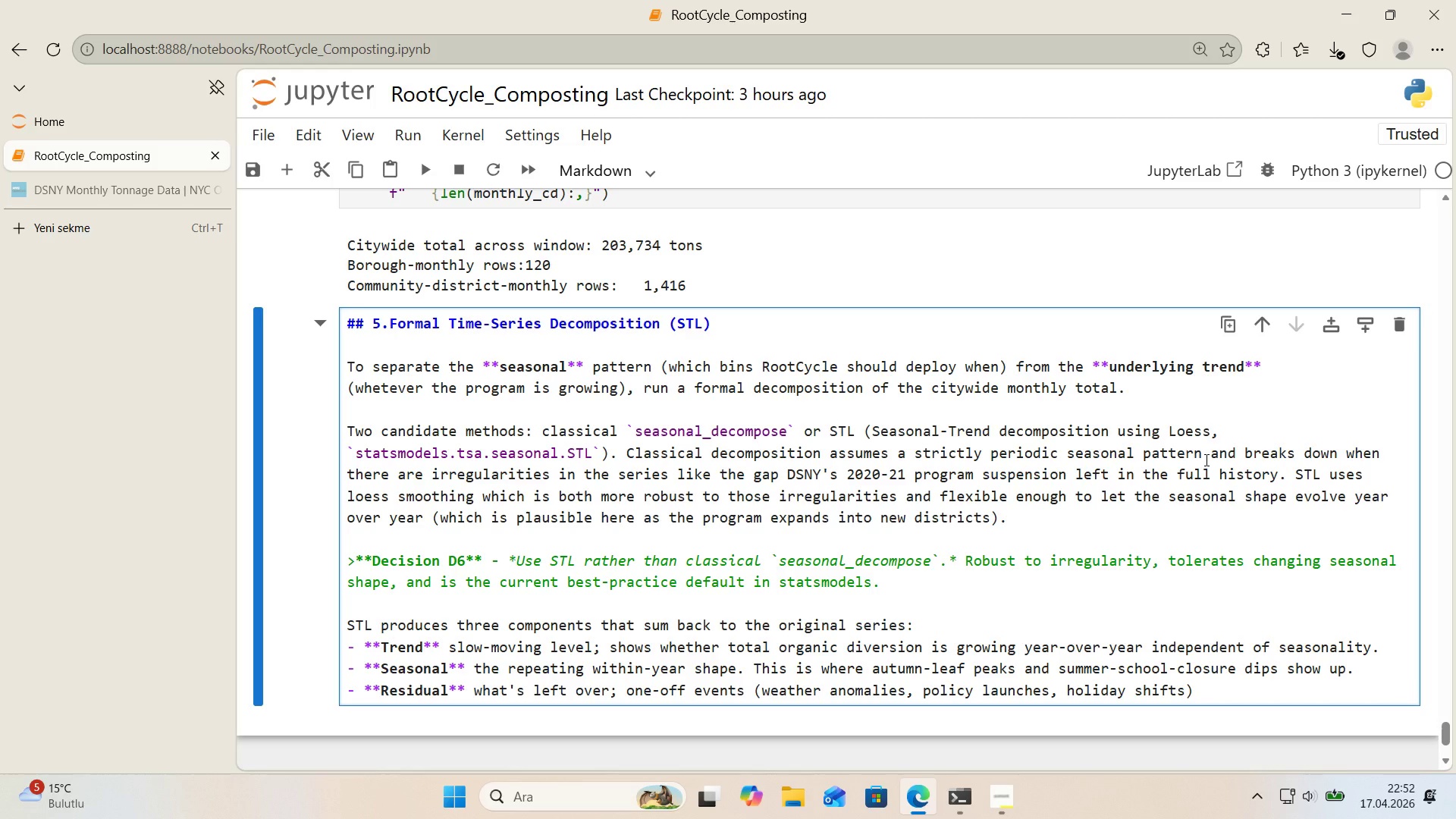 
key(Period)
 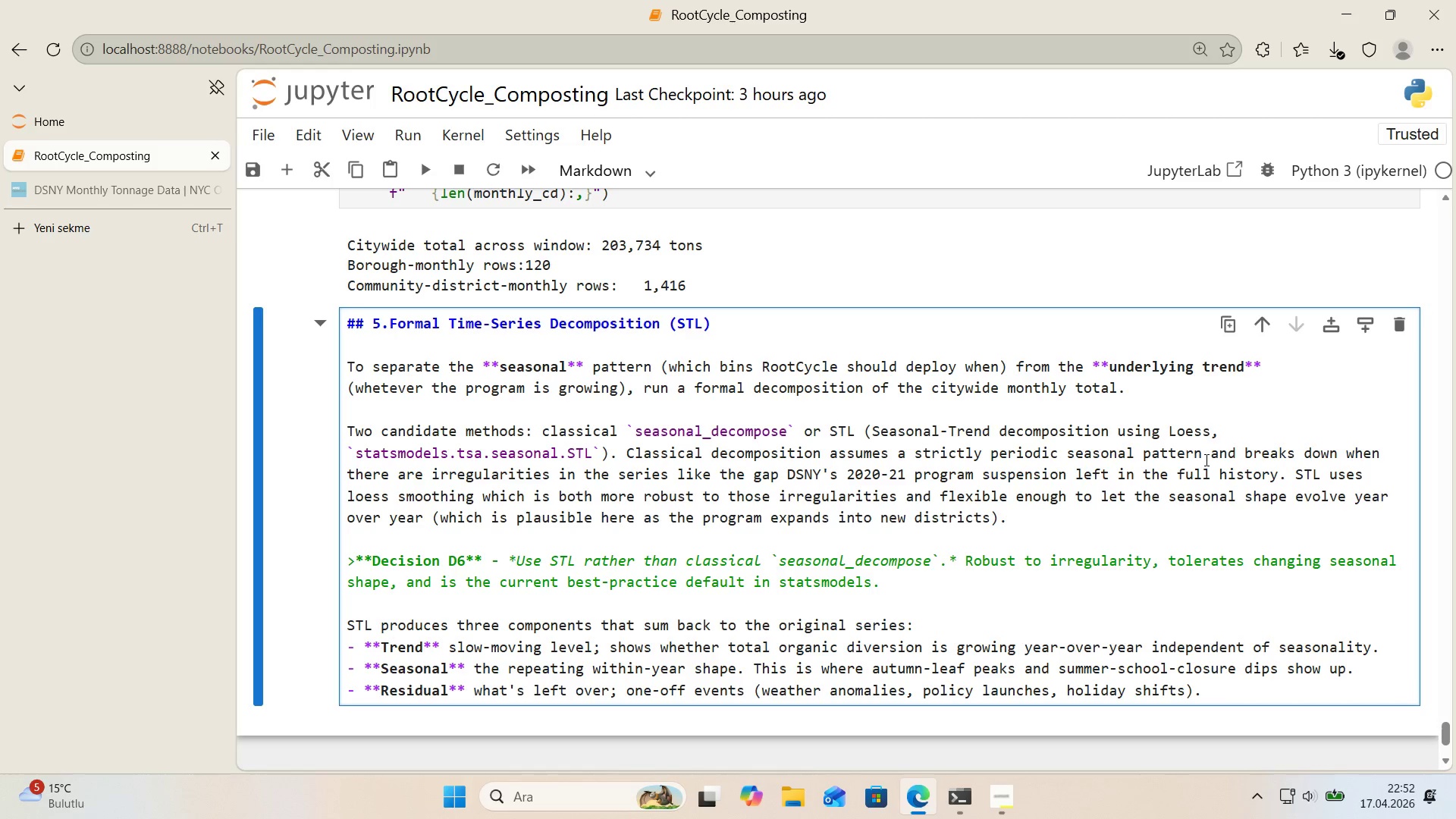 
key(Enter)
 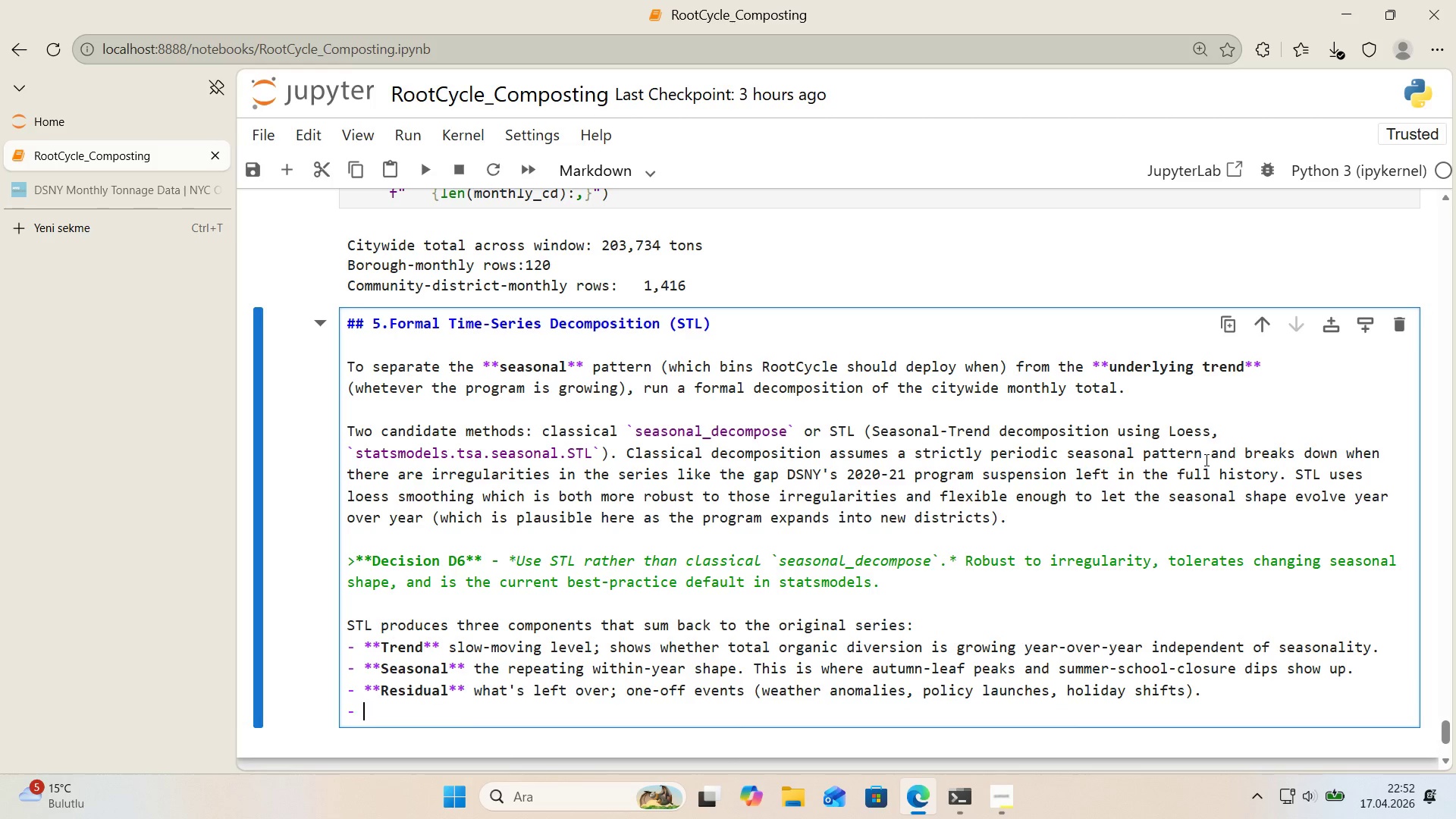 
key(Enter)
 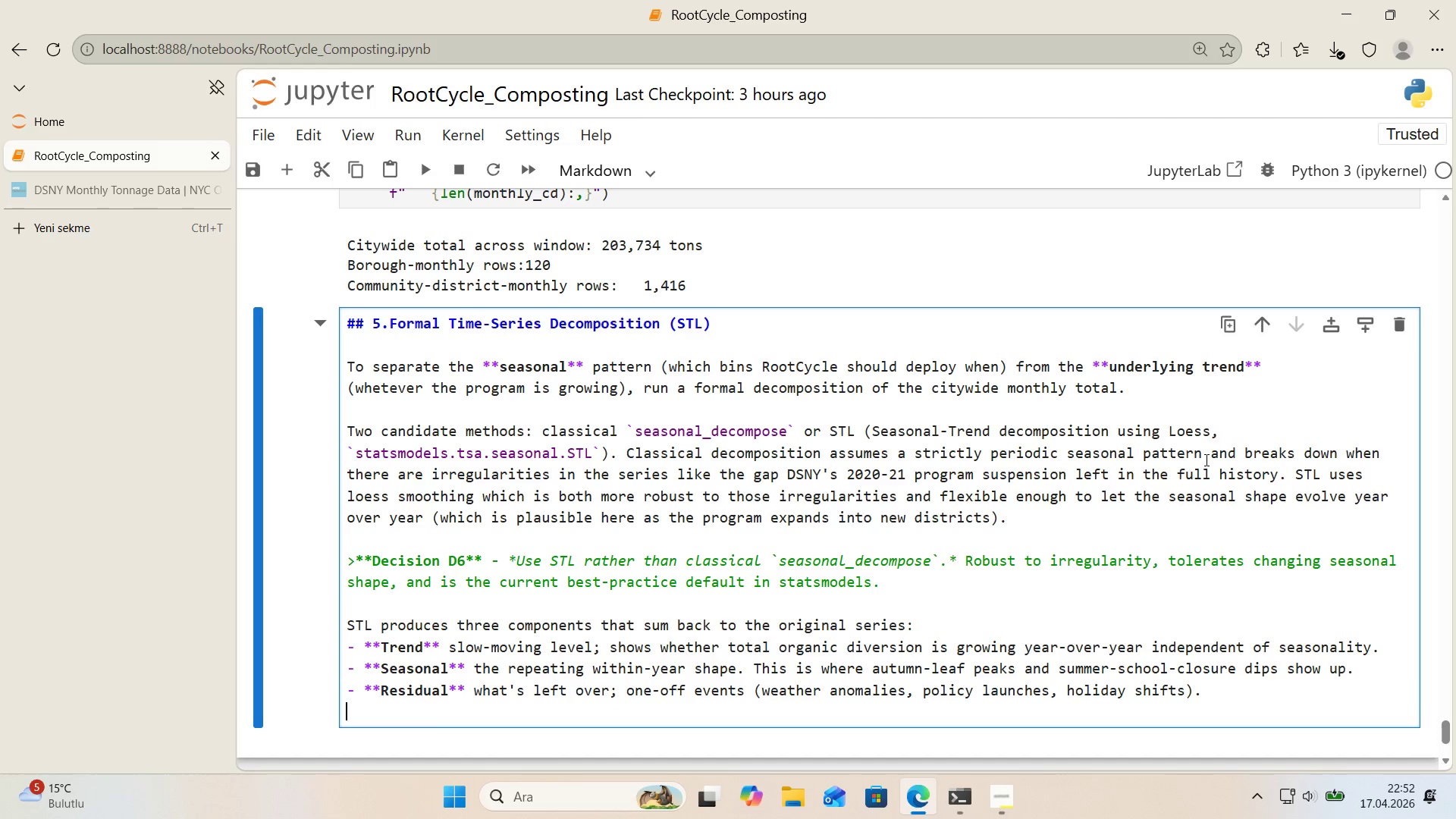 
key(Enter)
 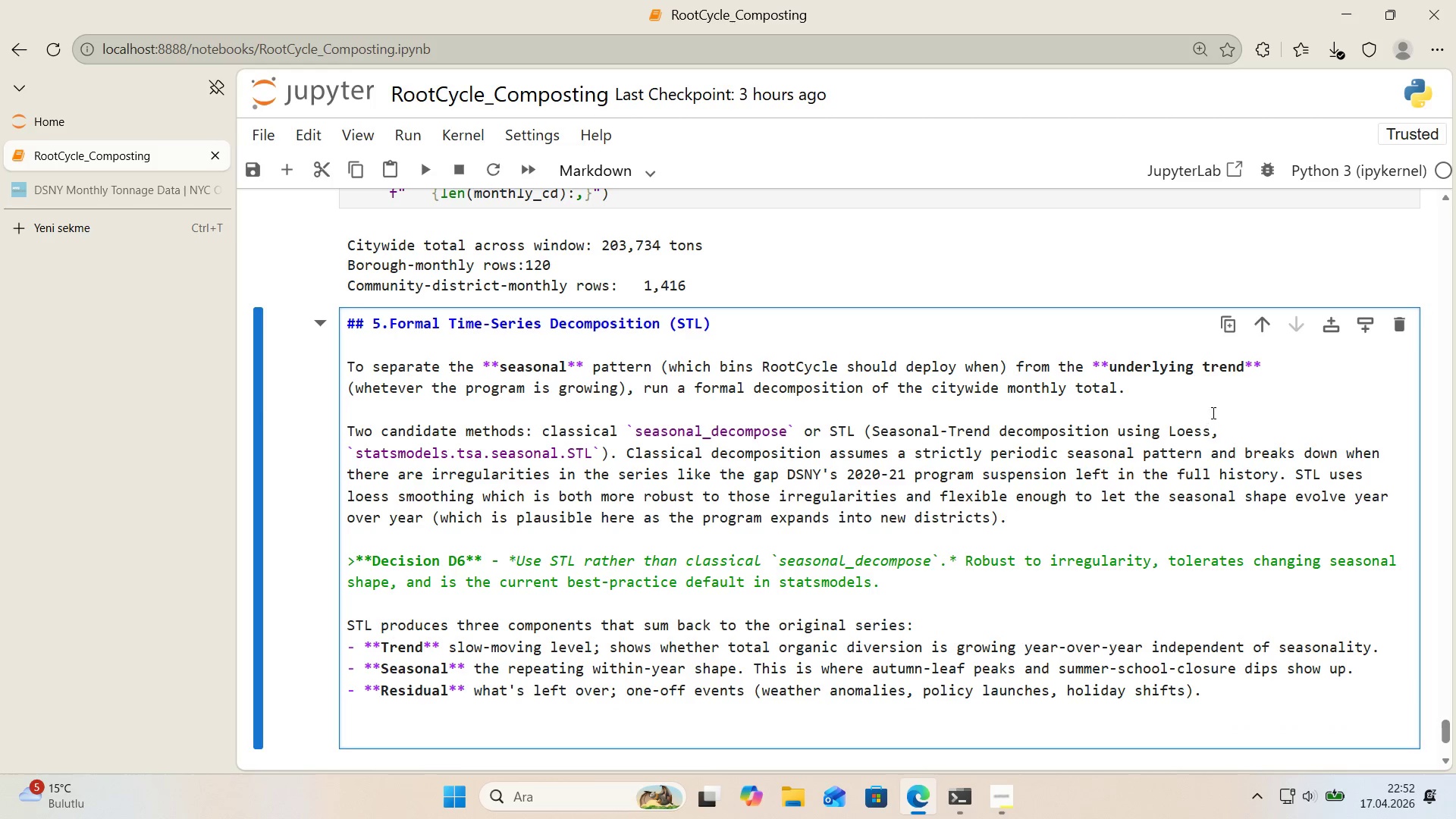 
key(CapsLock)
 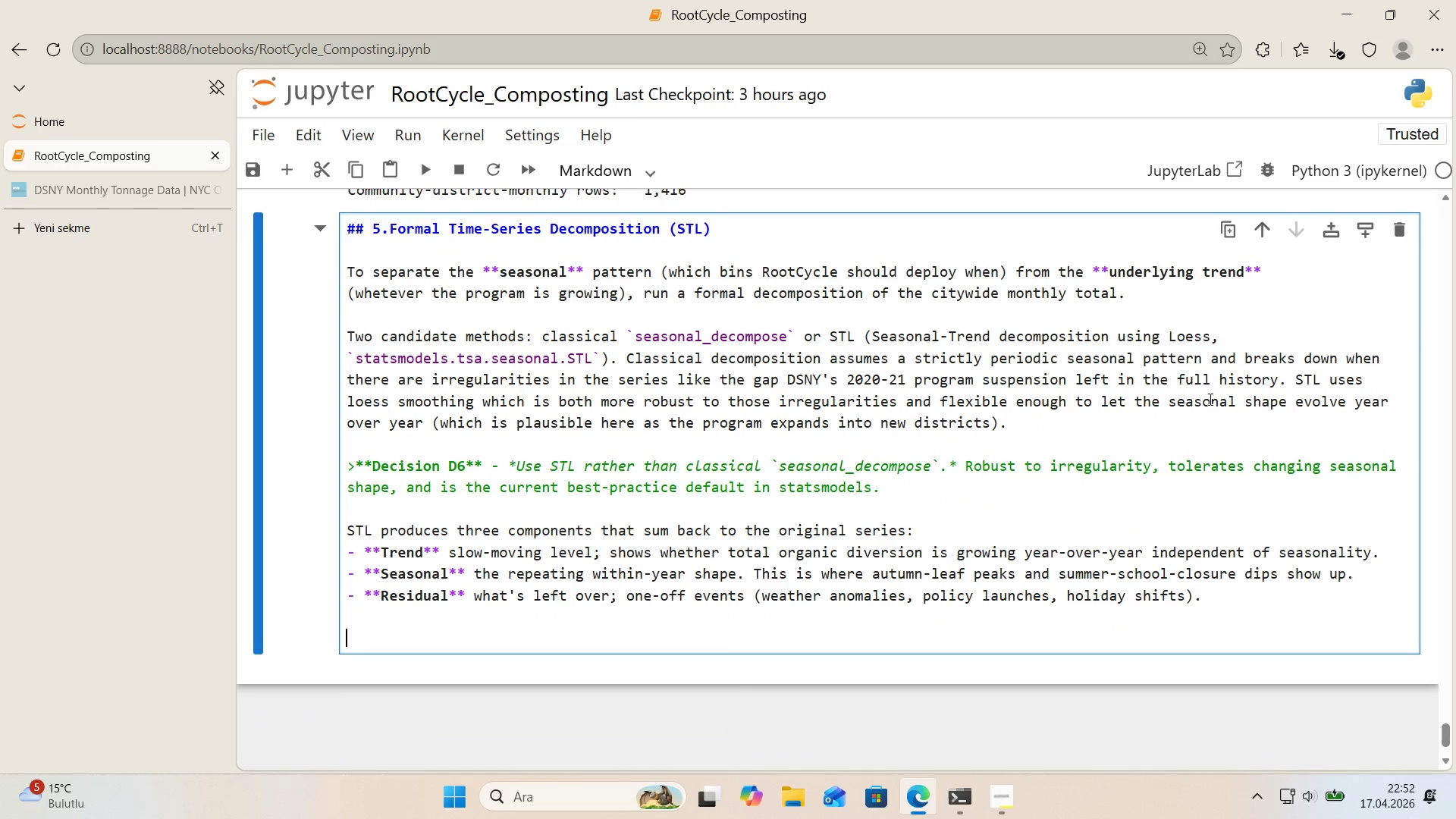 
key(W)
 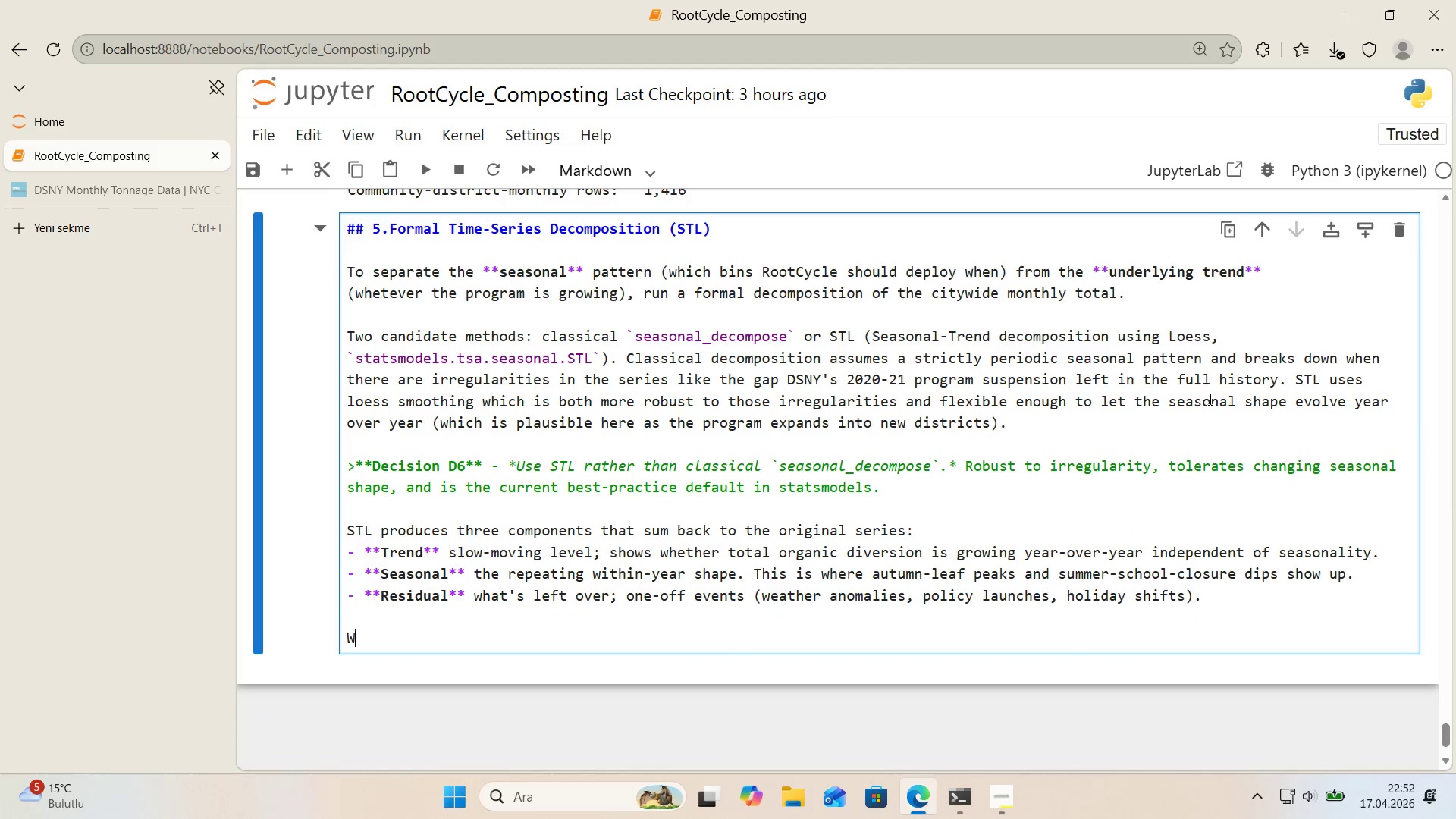 
scroll: coordinate [1210, 399], scroll_direction: down, amount: 1.0
 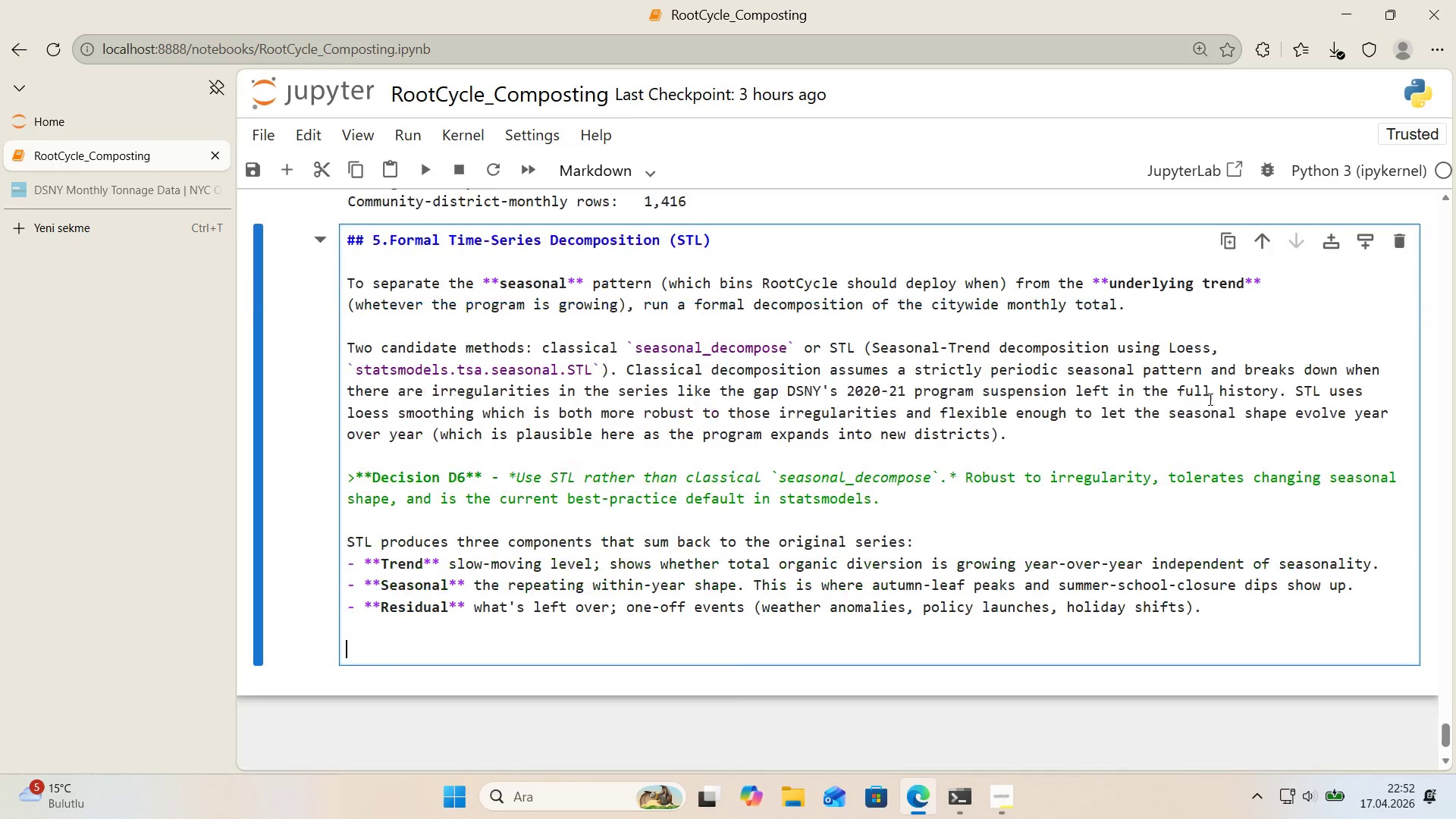 
type(e use a seasonal per'of )
key(Backspace)
key(Backspace)
type(d of 12 *()
 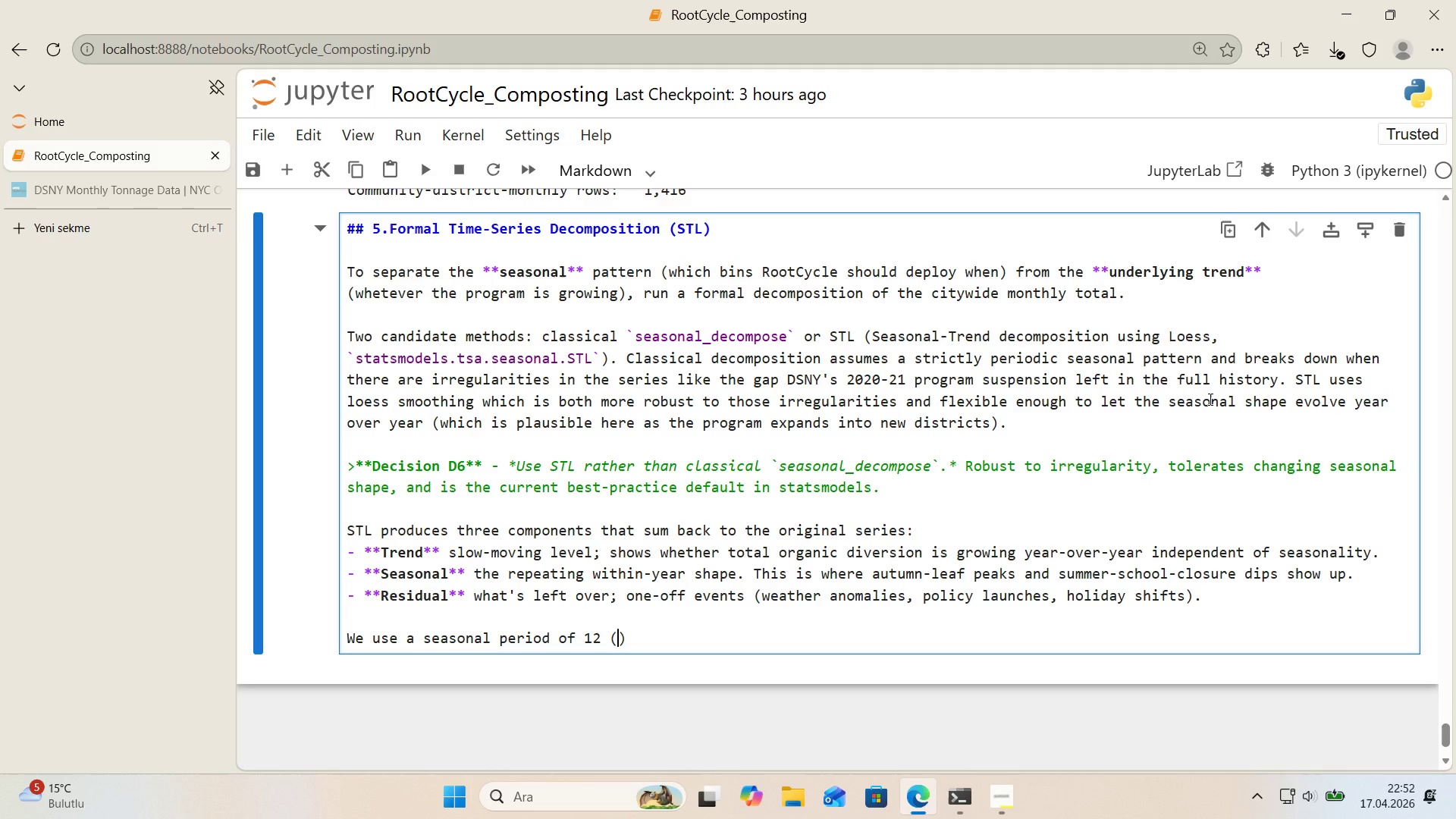 
 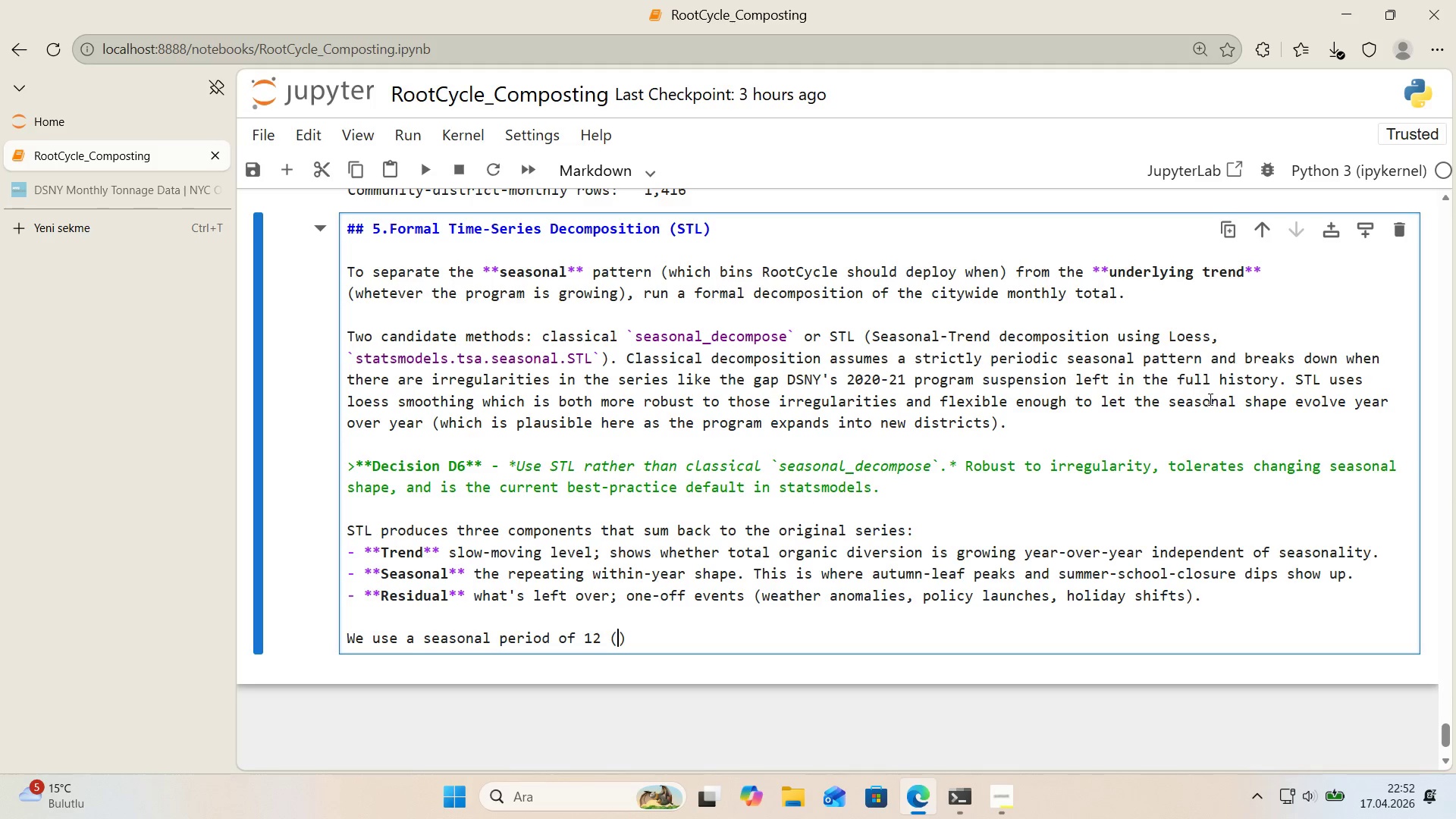 
key(ArrowLeft)
 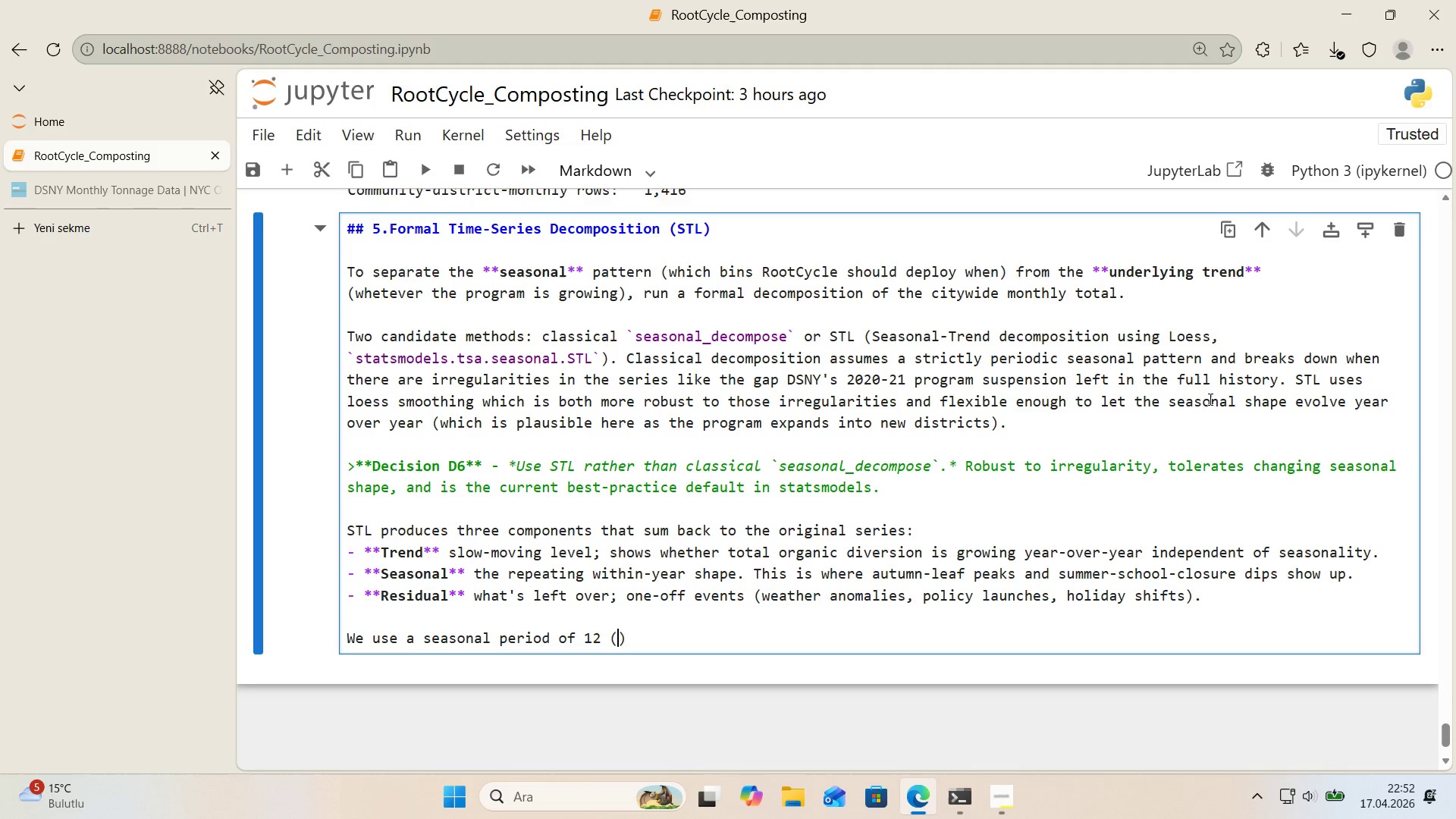 
type(monthly dat)
key(Backspace)
type(ta, yearly cycle)
 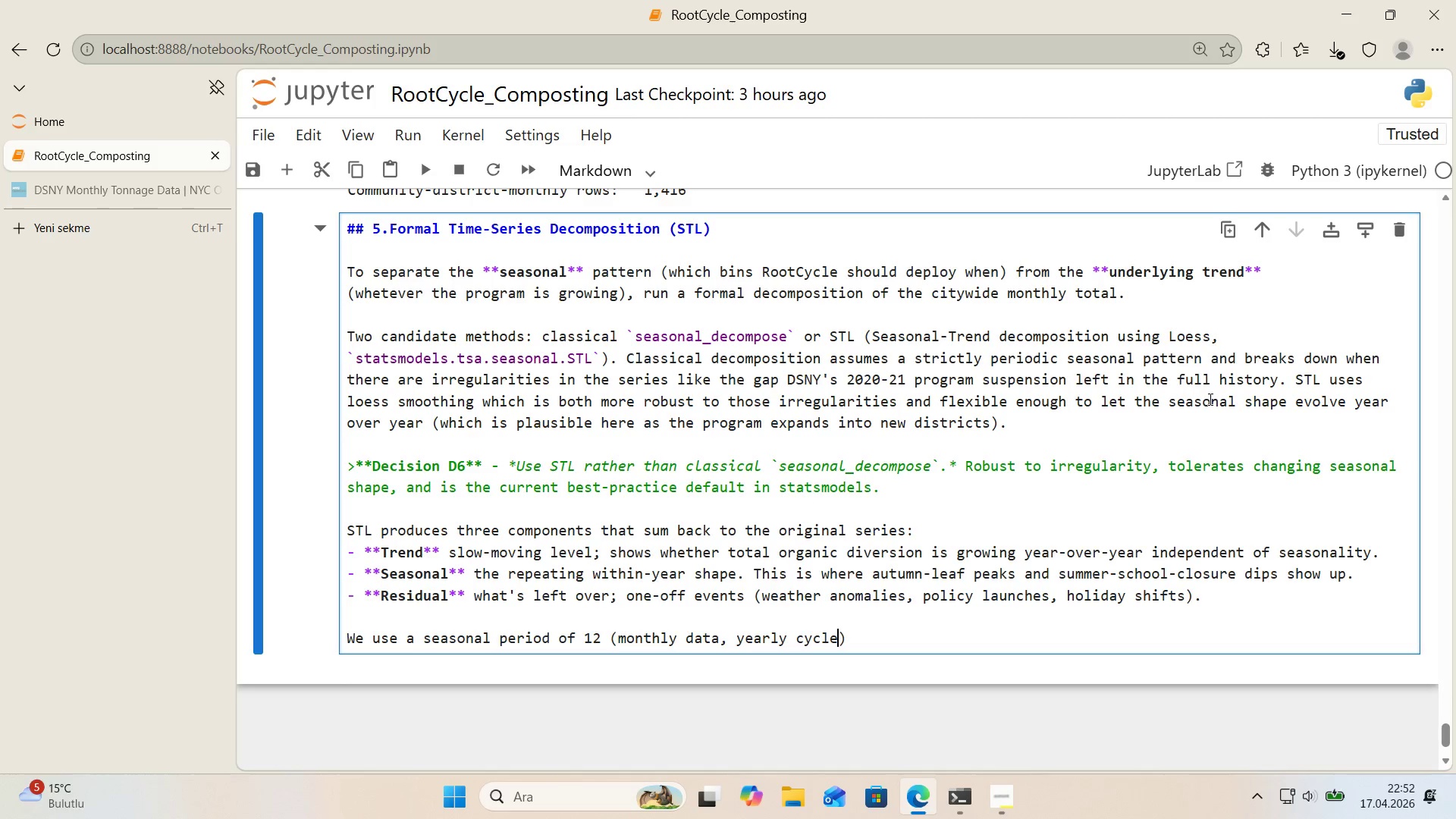 
key(ArrowDown)
 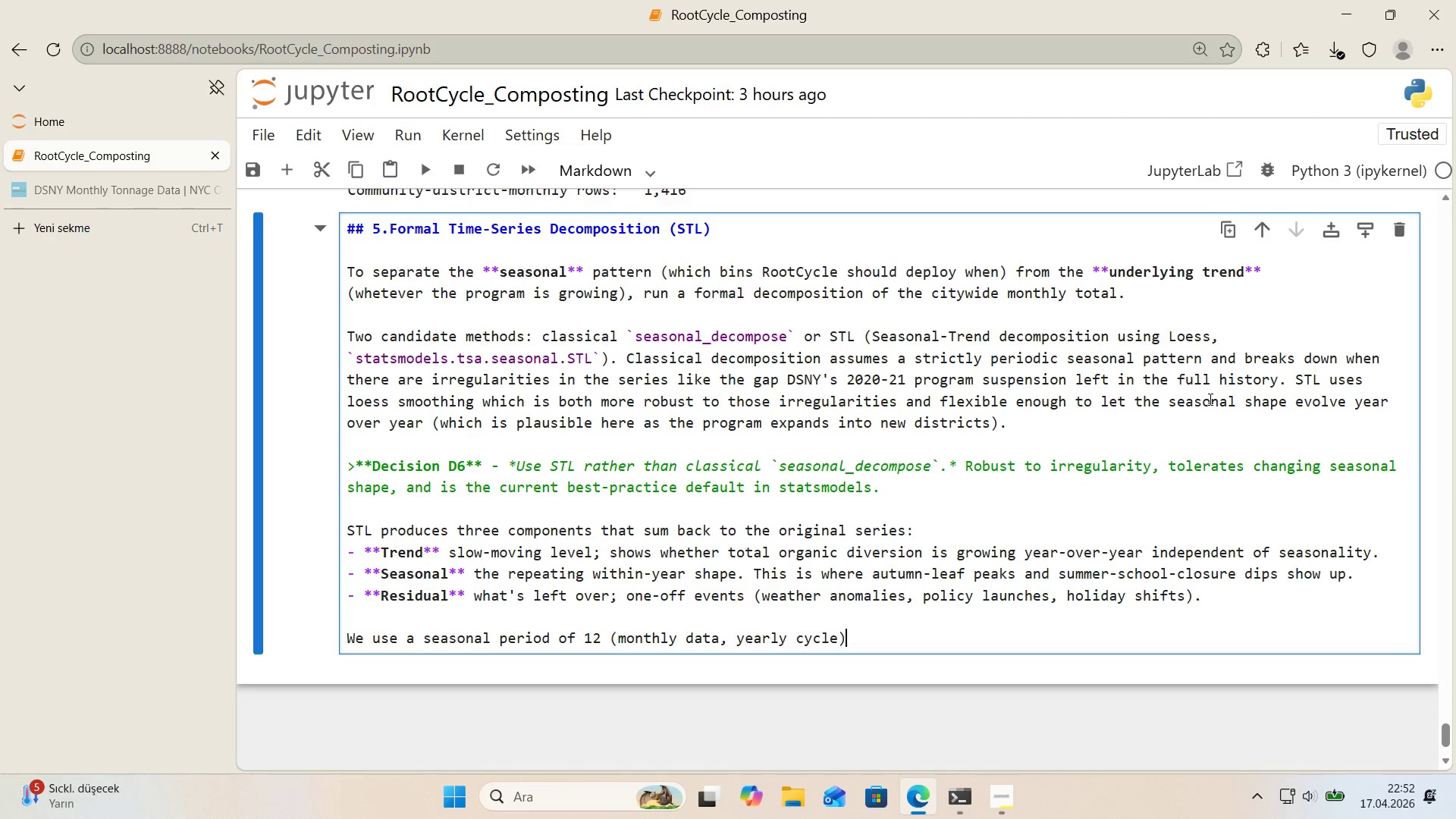 
key(Period)
 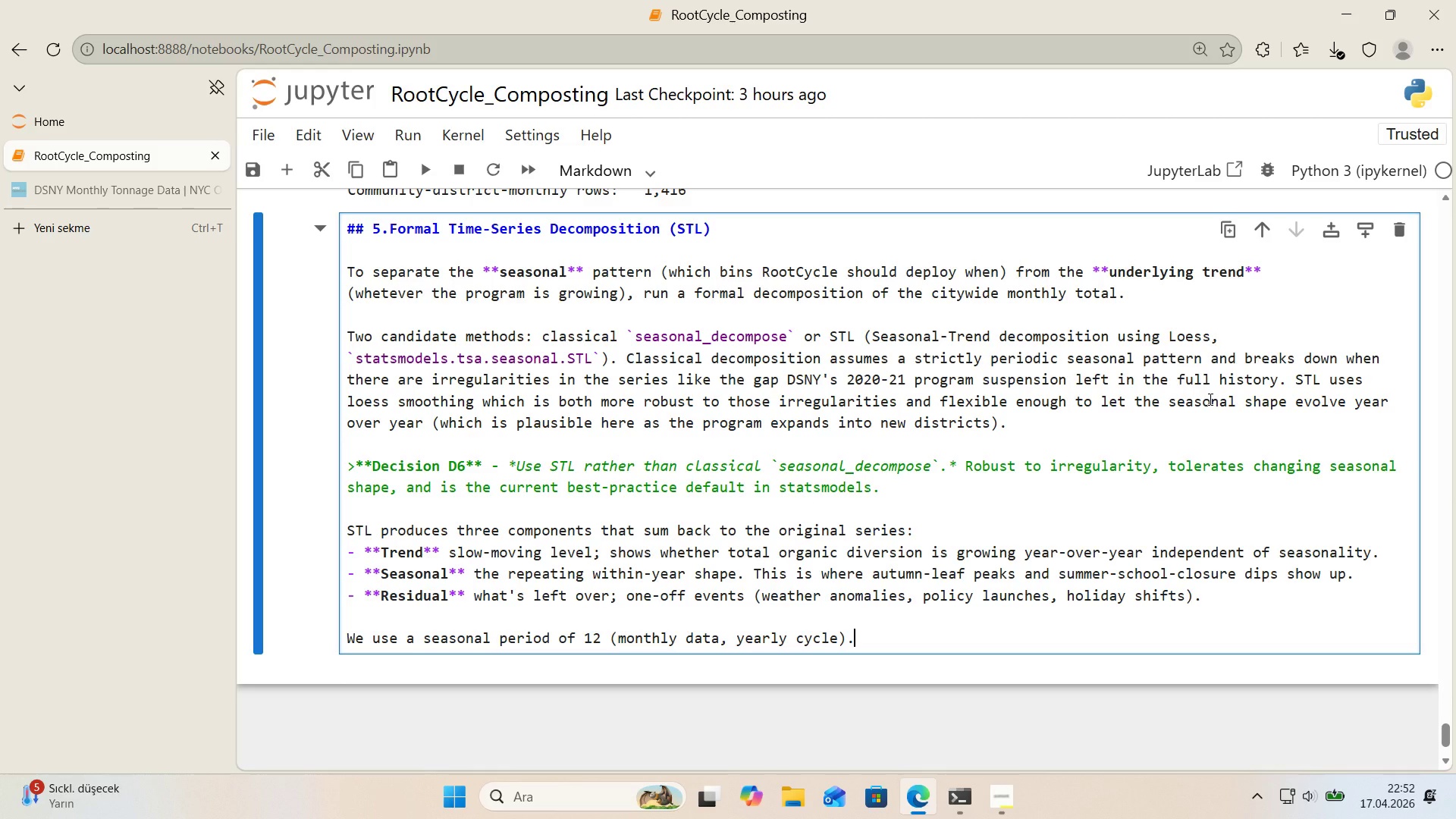 
key(Shift+Enter)
 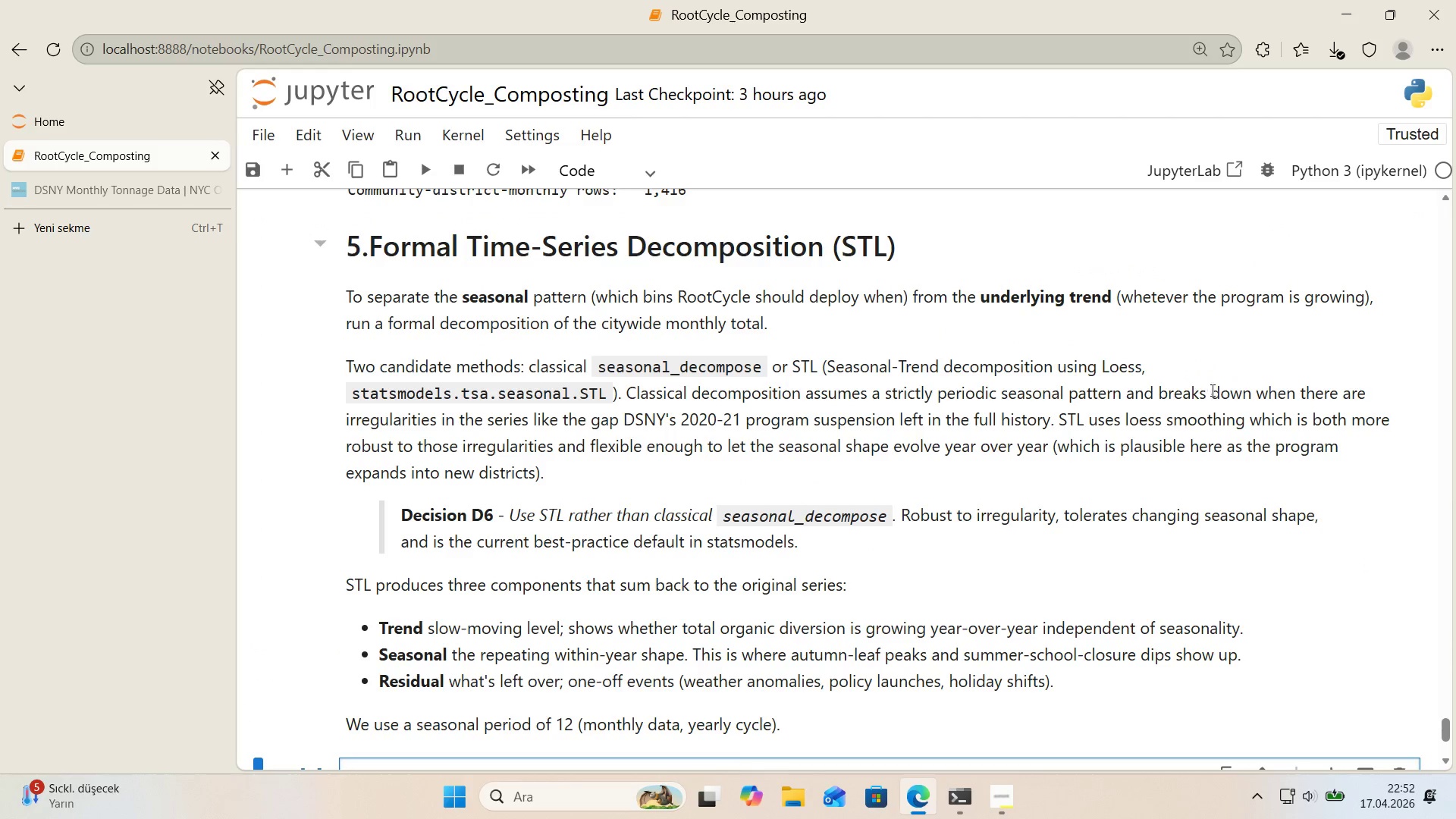 
double_click([1009, 546])
 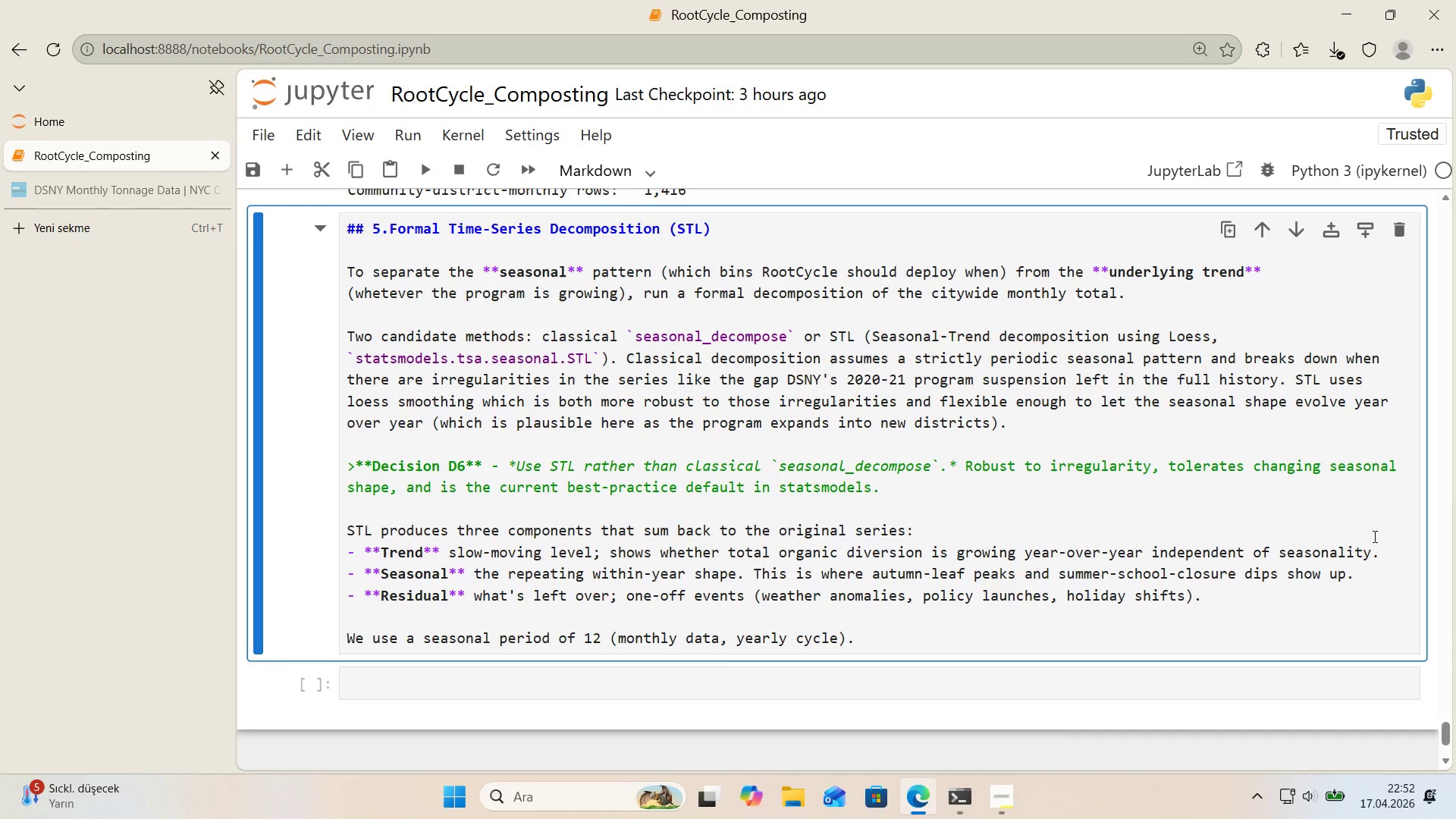 
wait(25.62)
 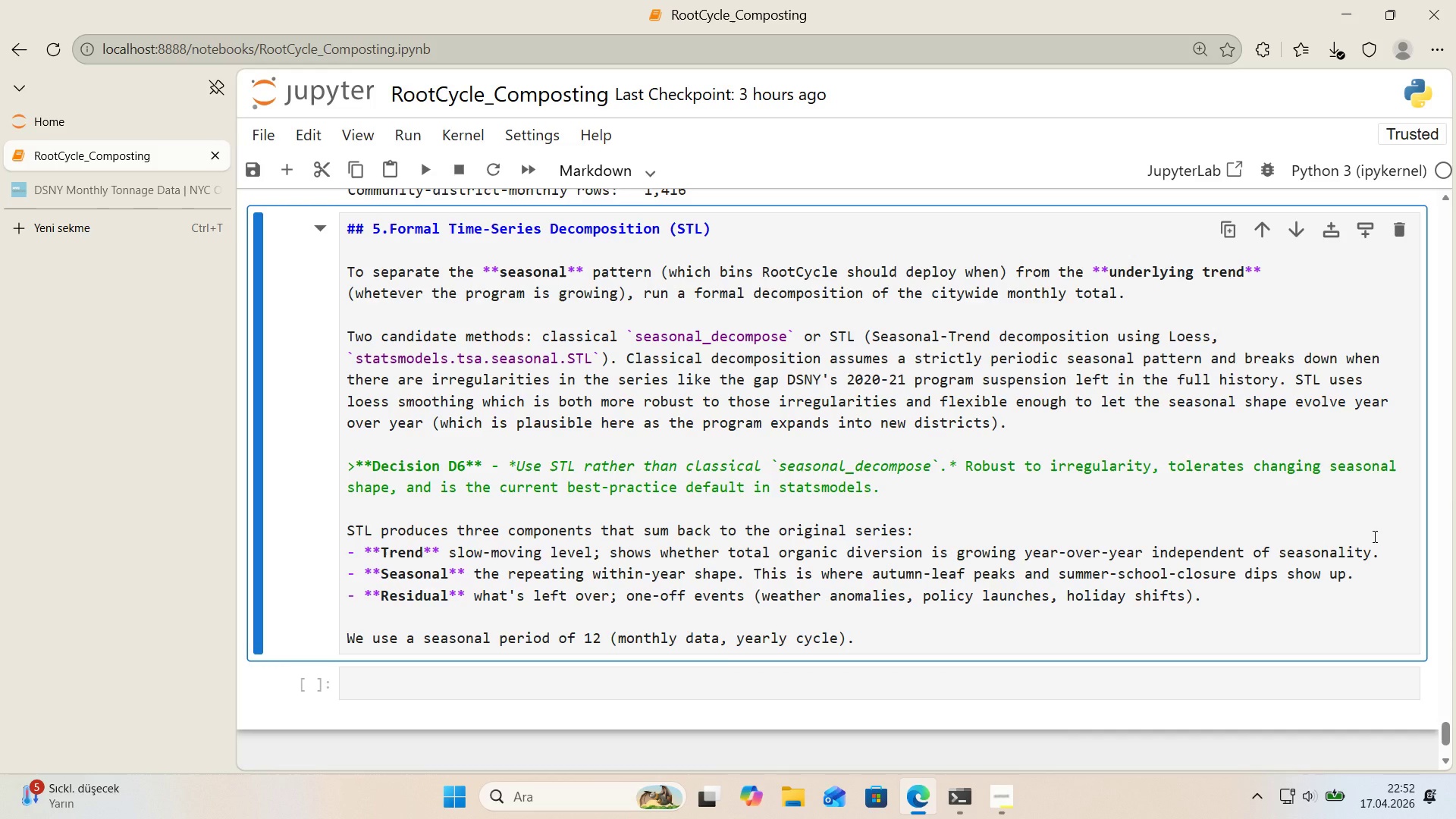 
left_click([148, 176])
 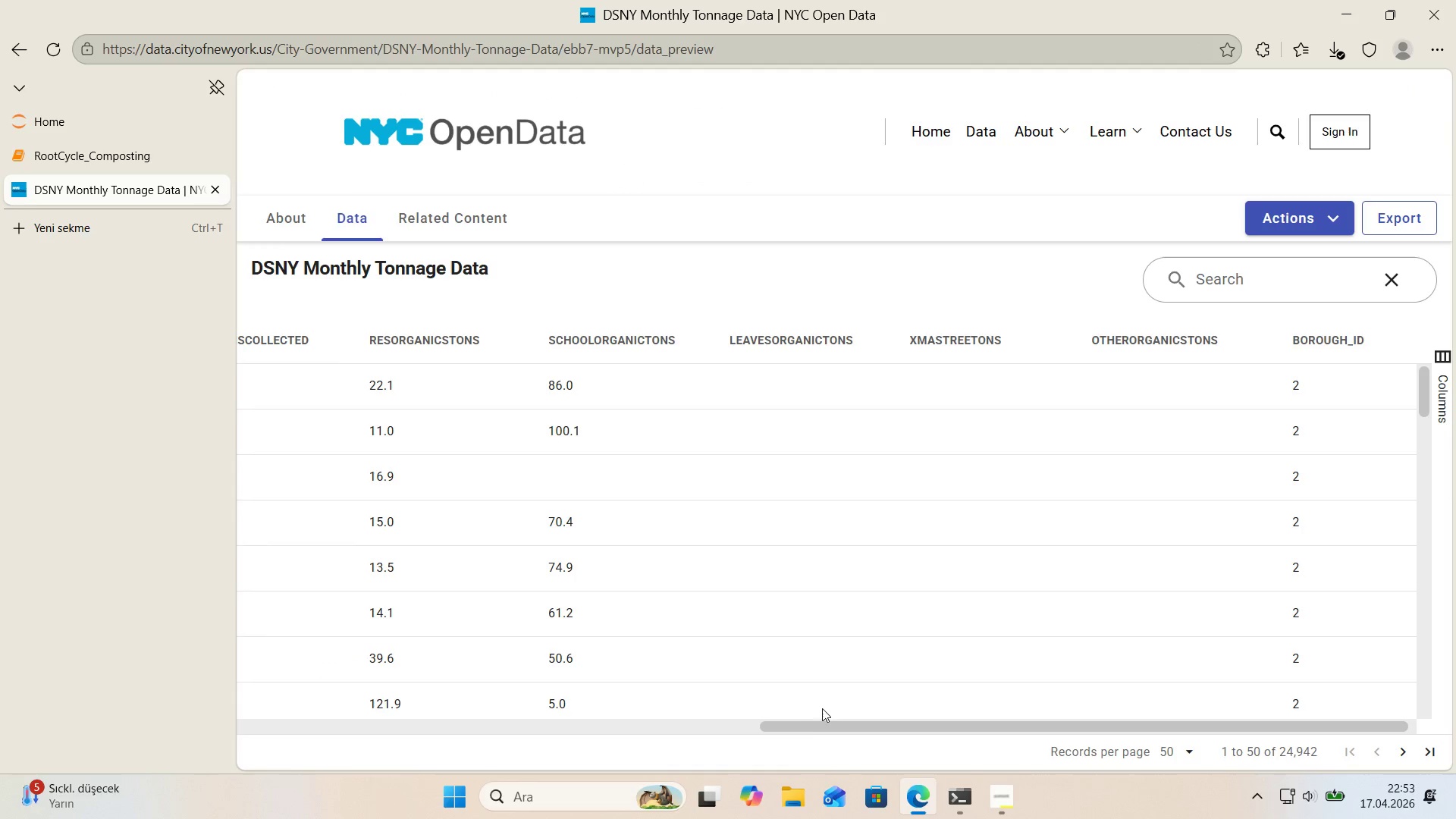 
left_click_drag(start_coordinate=[808, 724], to_coordinate=[216, 585])
 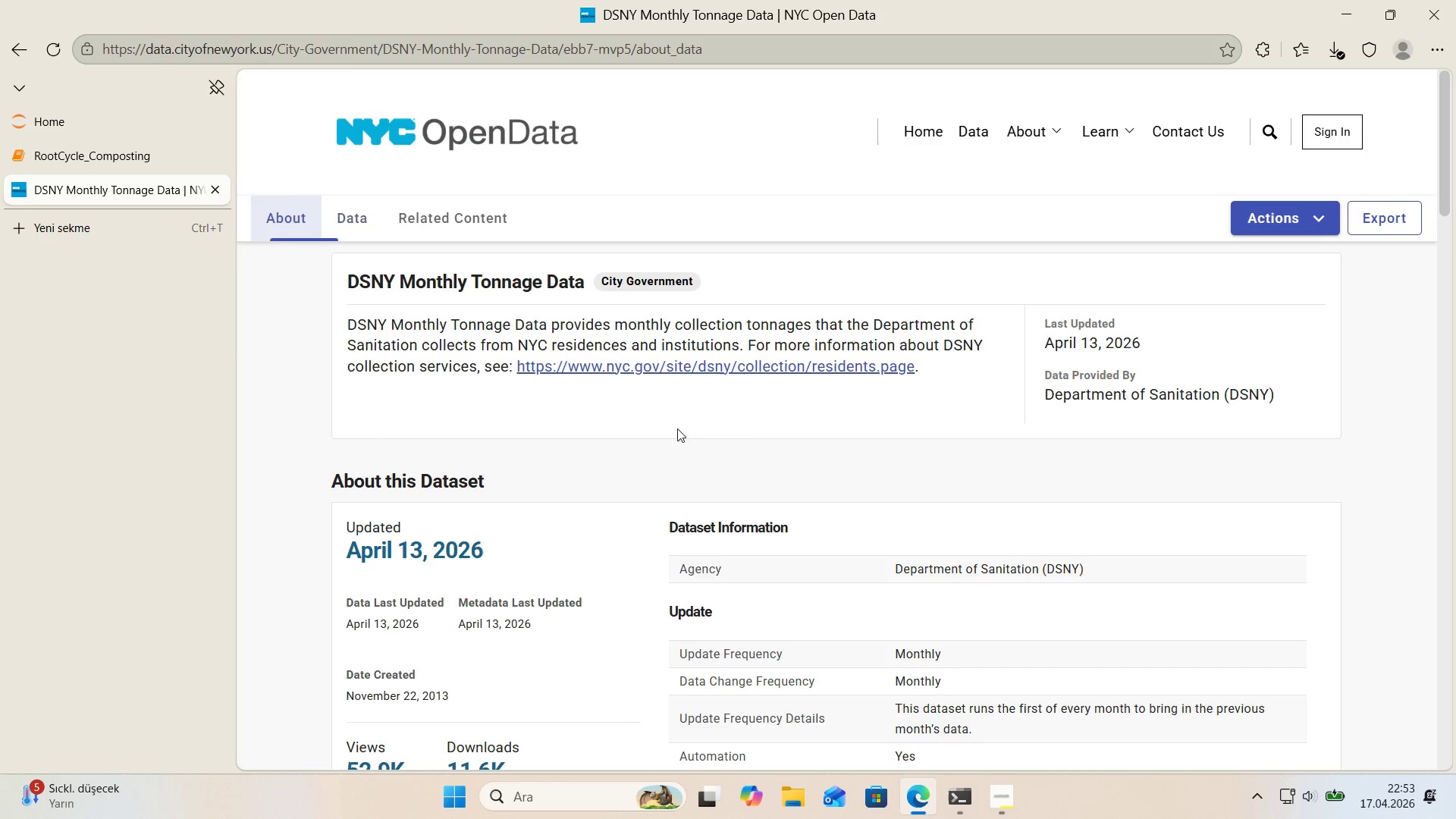 
scroll: coordinate [699, 441], scroll_direction: down, amount: 11.0
 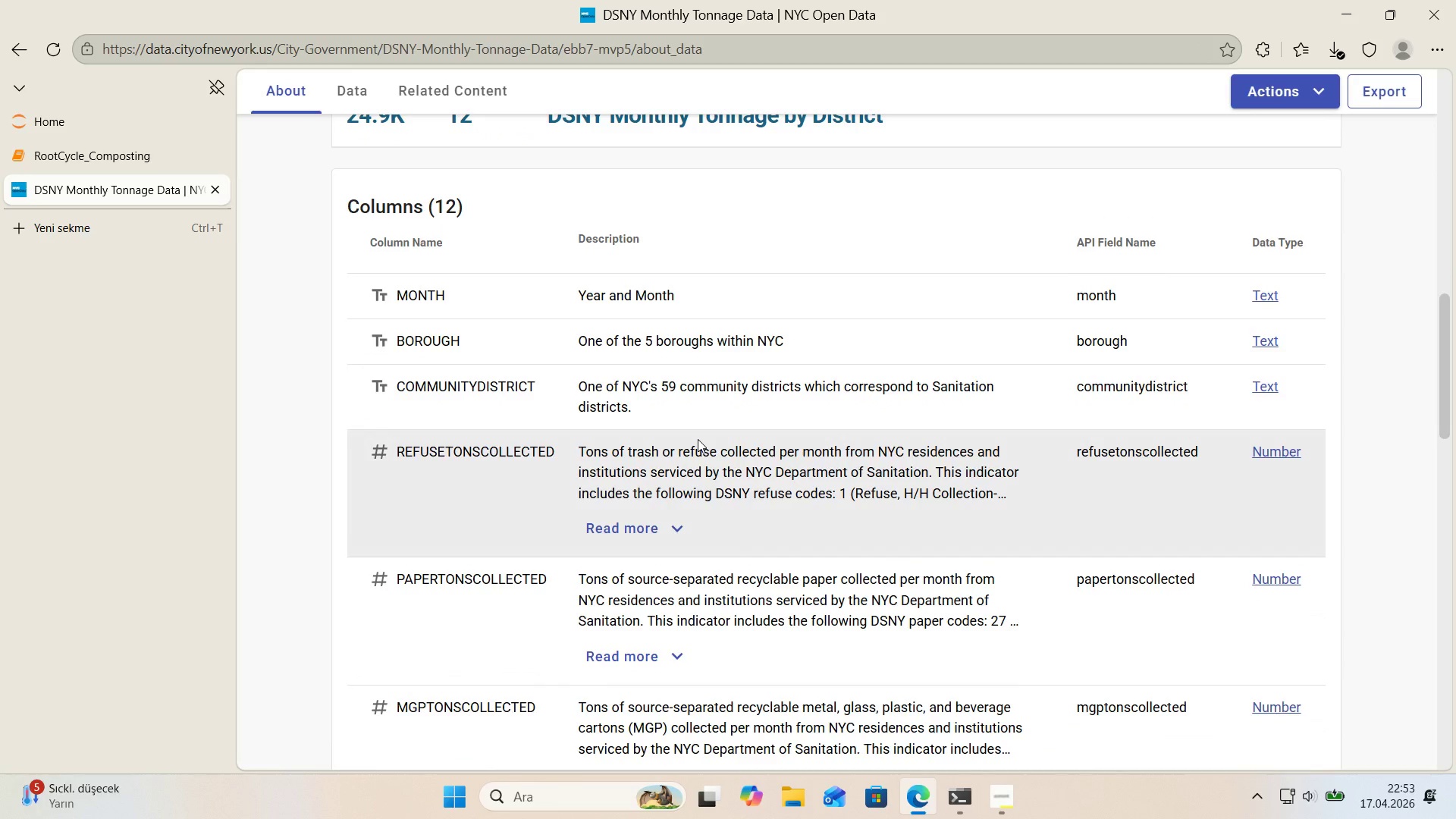 
scroll: coordinate [694, 439], scroll_direction: up, amount: 18.0
 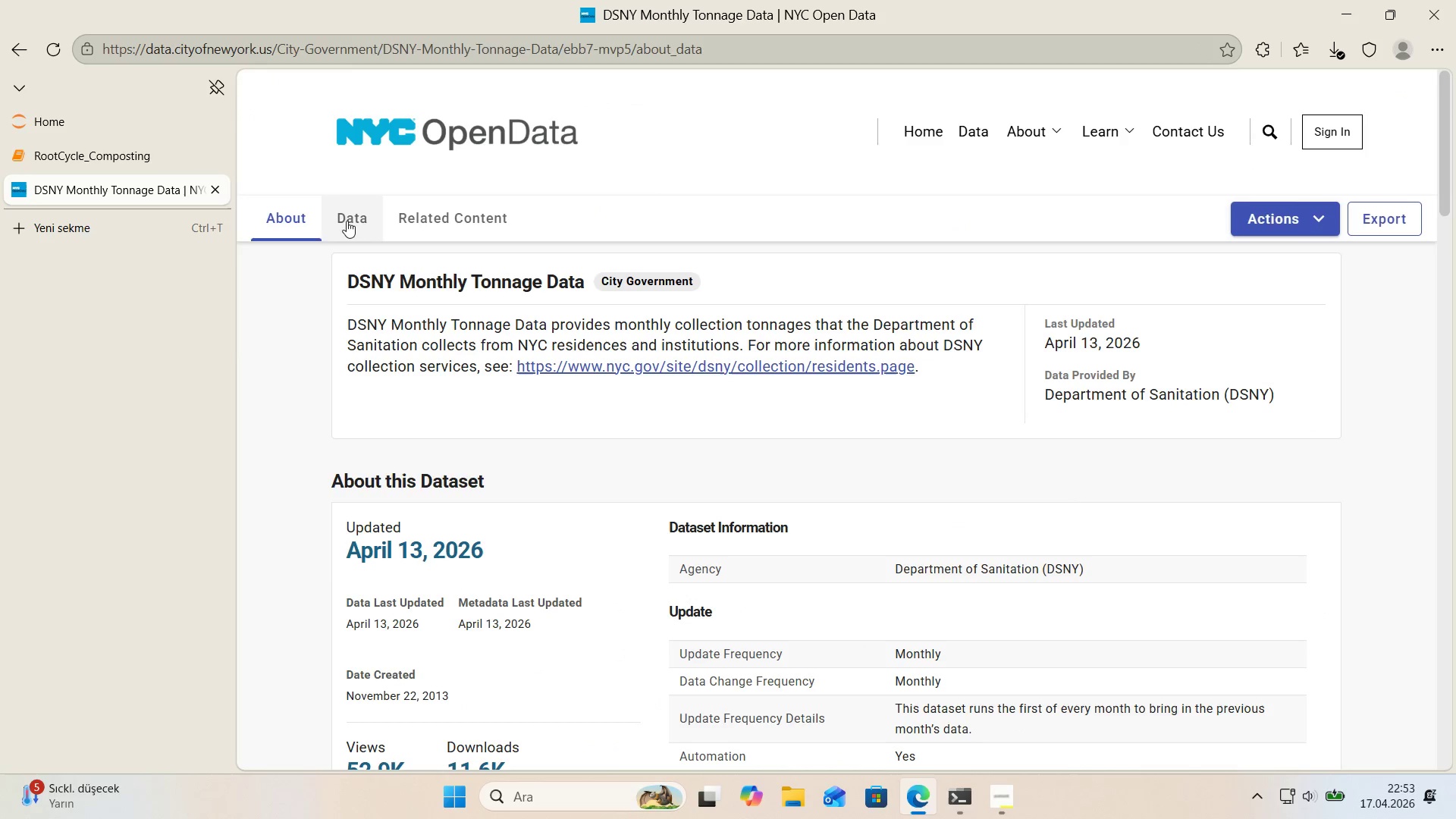 
left_click([349, 218])
 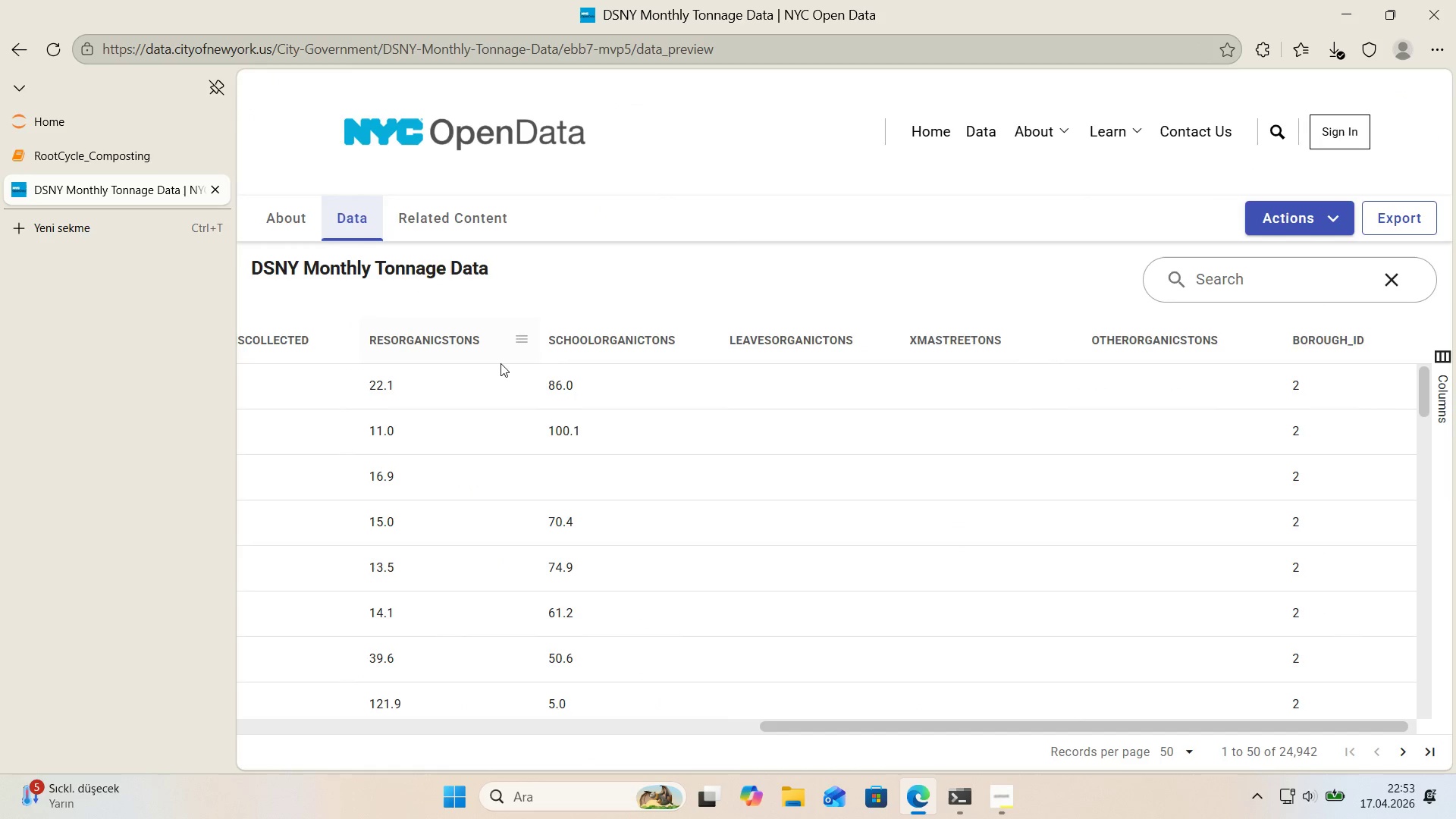 
scroll: coordinate [761, 557], scroll_direction: down, amount: 10.0
 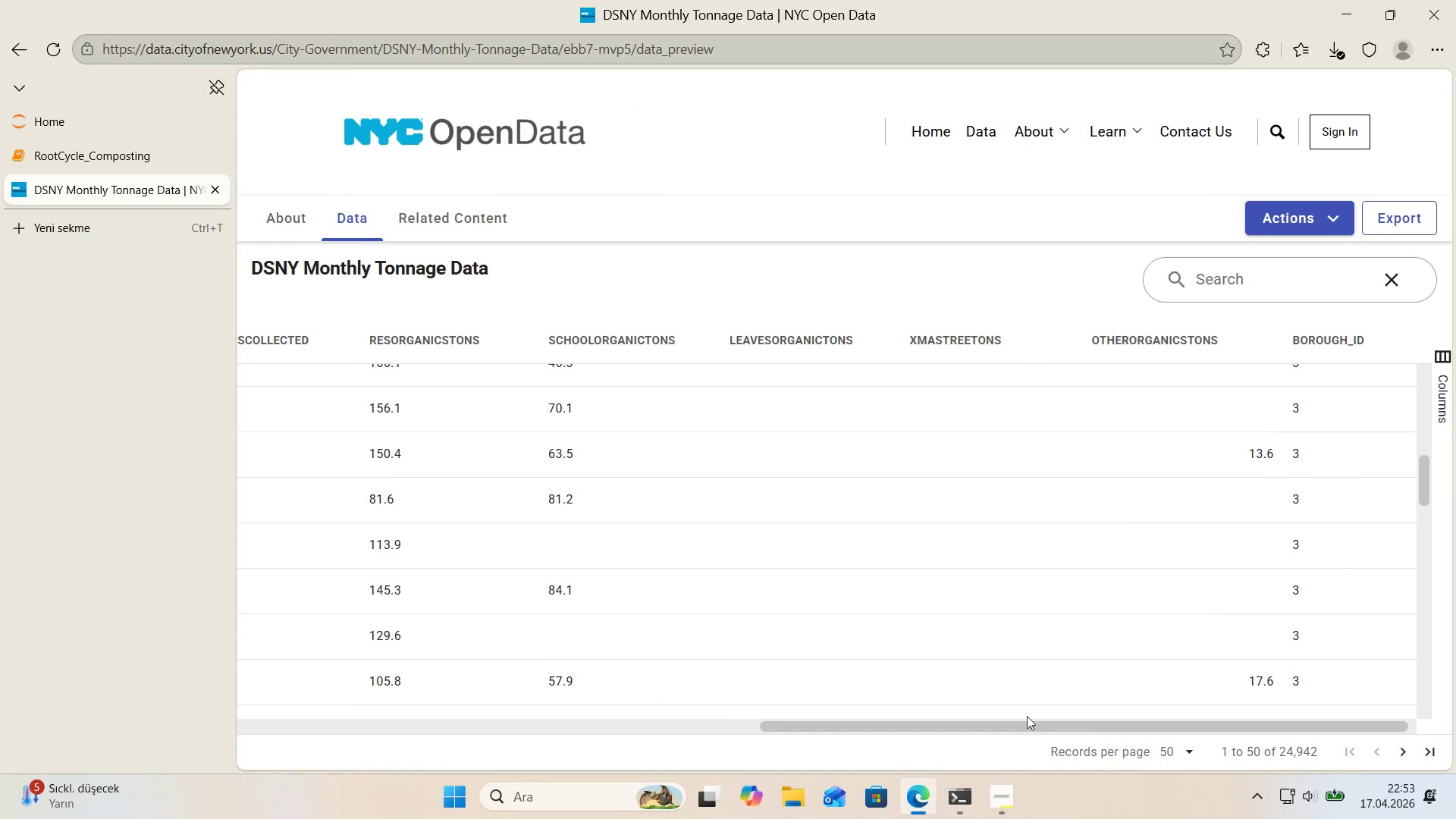 
left_click_drag(start_coordinate=[997, 729], to_coordinate=[444, 668])
 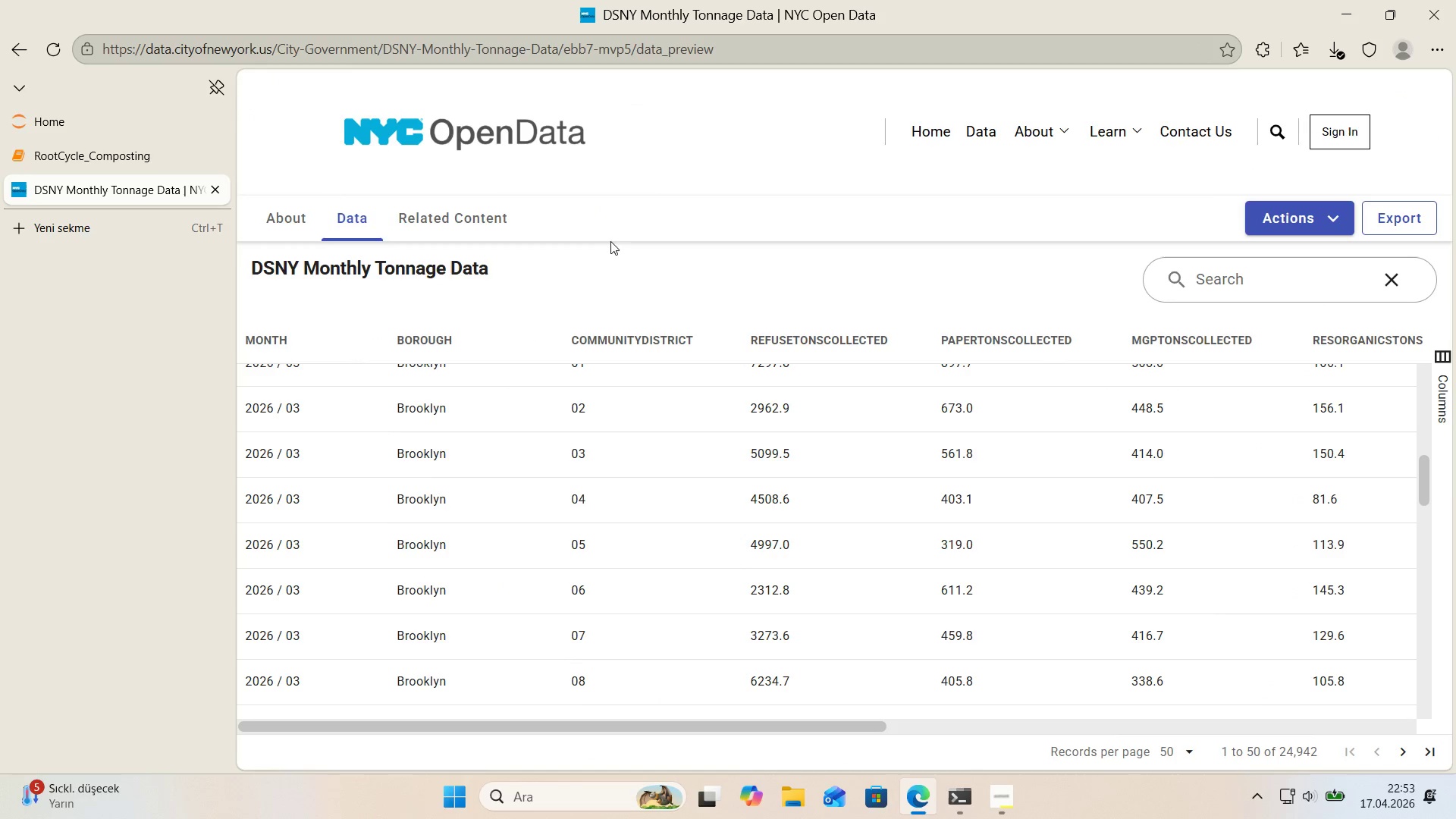 
scroll: coordinate [1454, 278], scroll_direction: down, amount: 11.0
 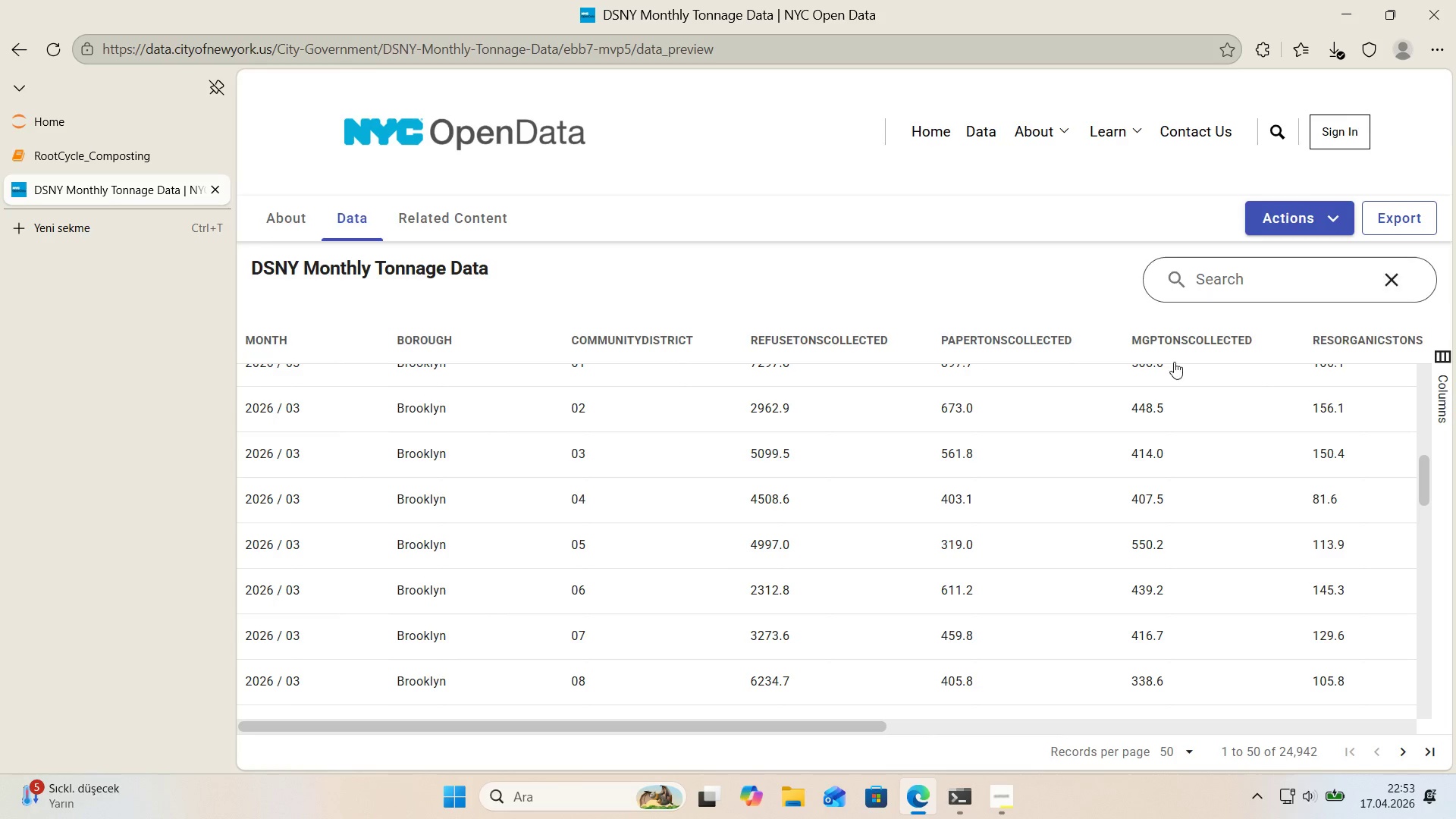 
scroll: coordinate [842, 479], scroll_direction: up, amount: 14.0
 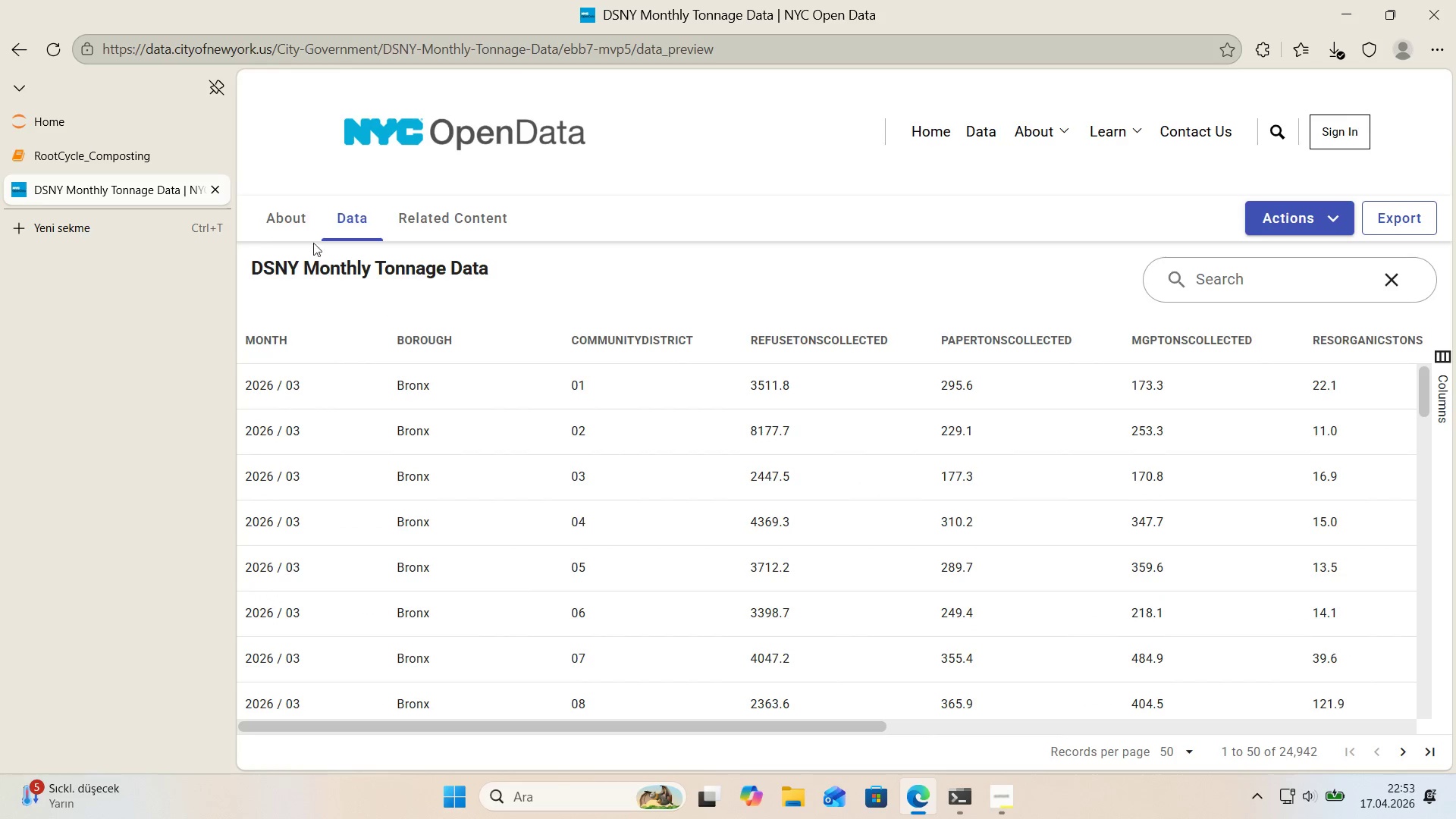 
left_click([295, 230])
 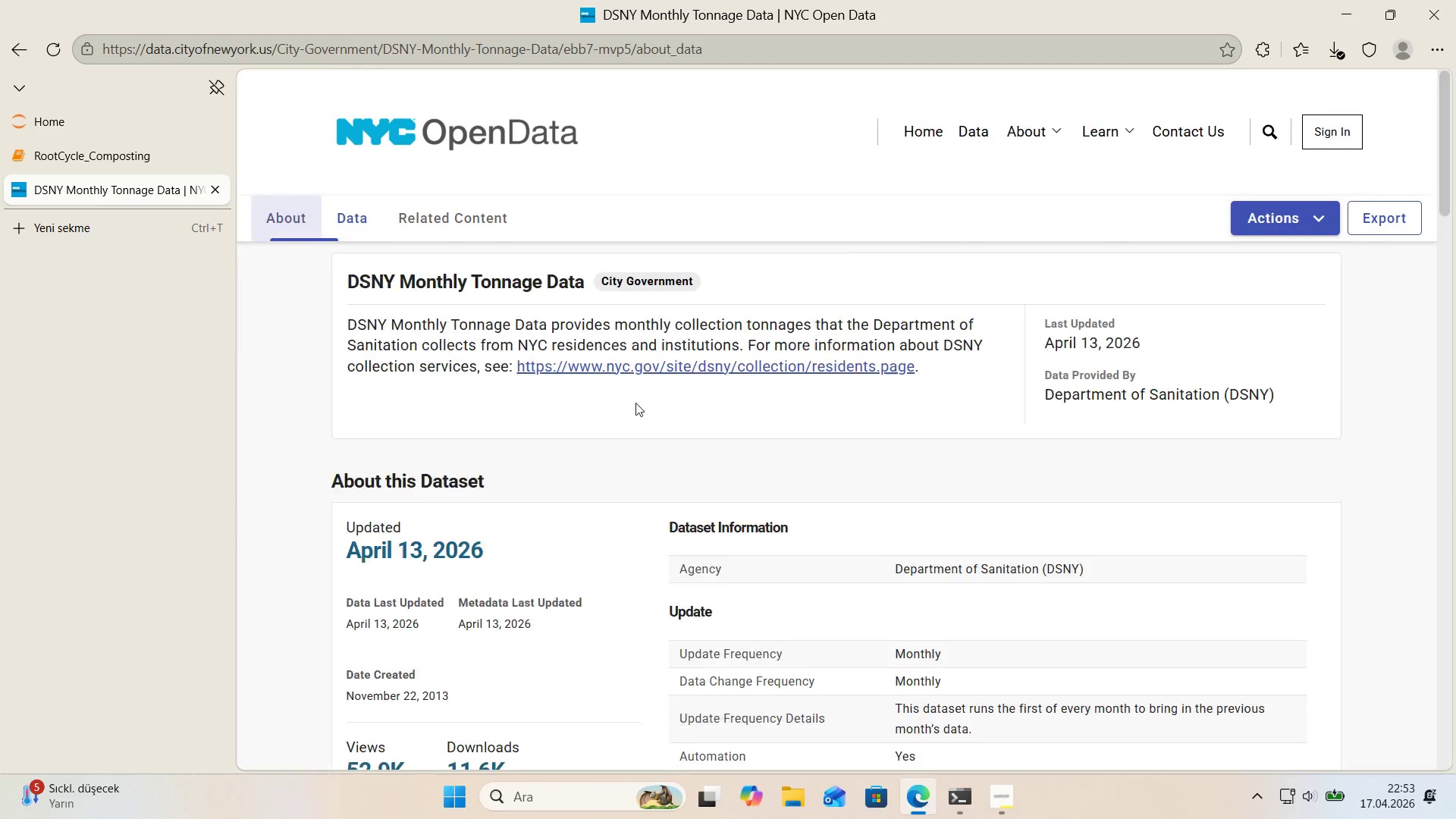 
scroll: coordinate [630, 404], scroll_direction: down, amount: 11.0
 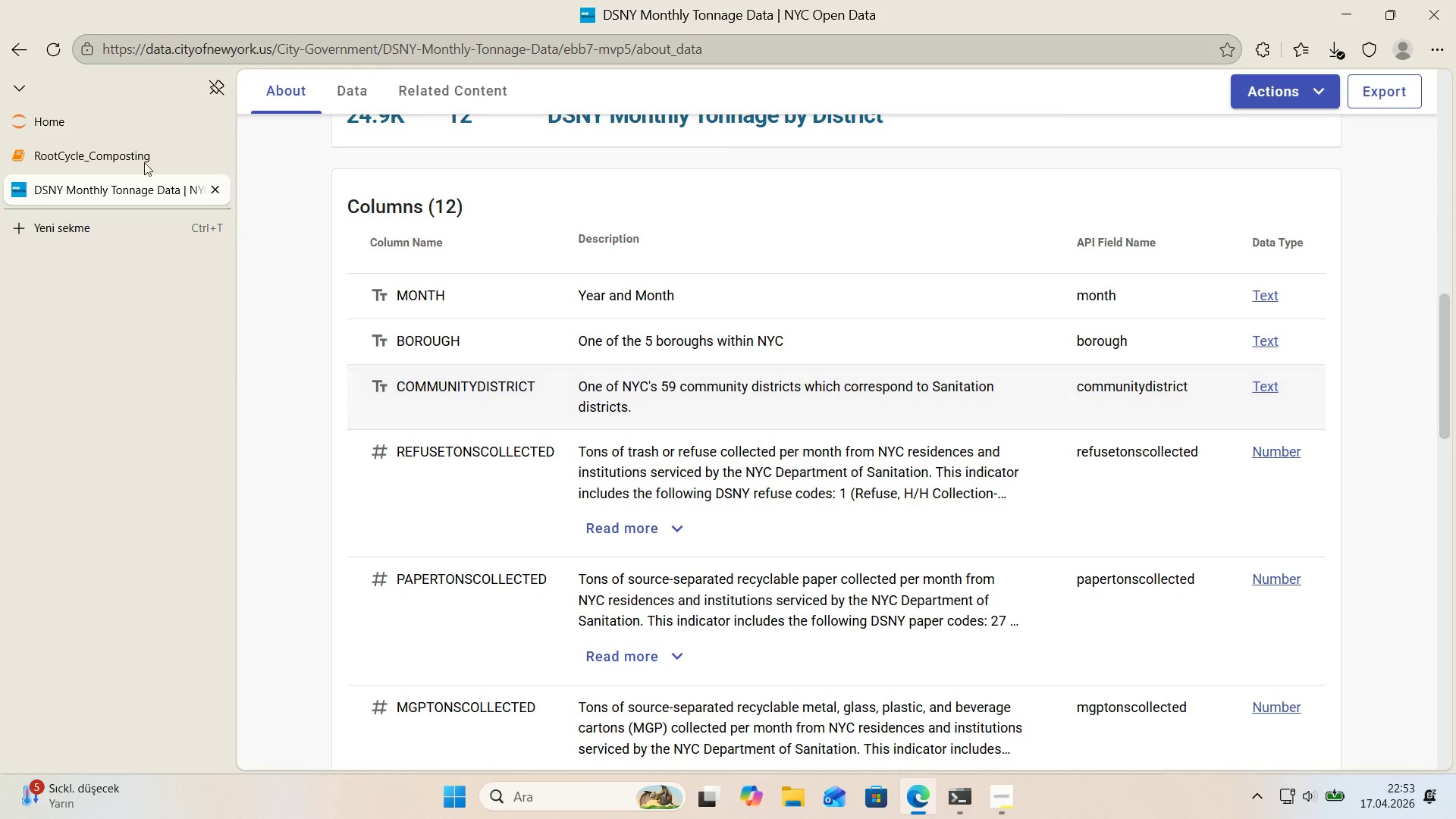 
left_click([125, 165])
 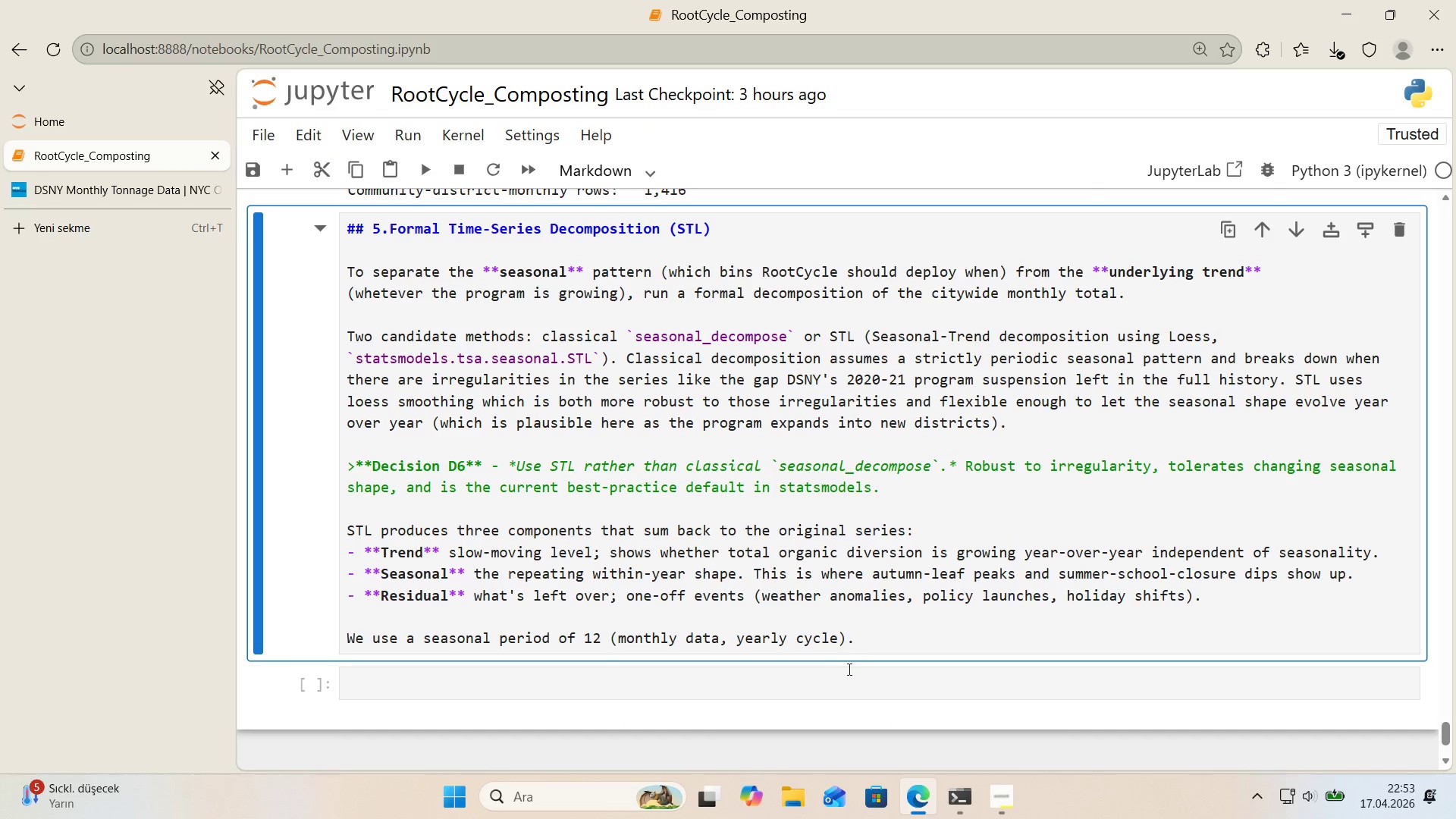 
left_click([830, 681])
 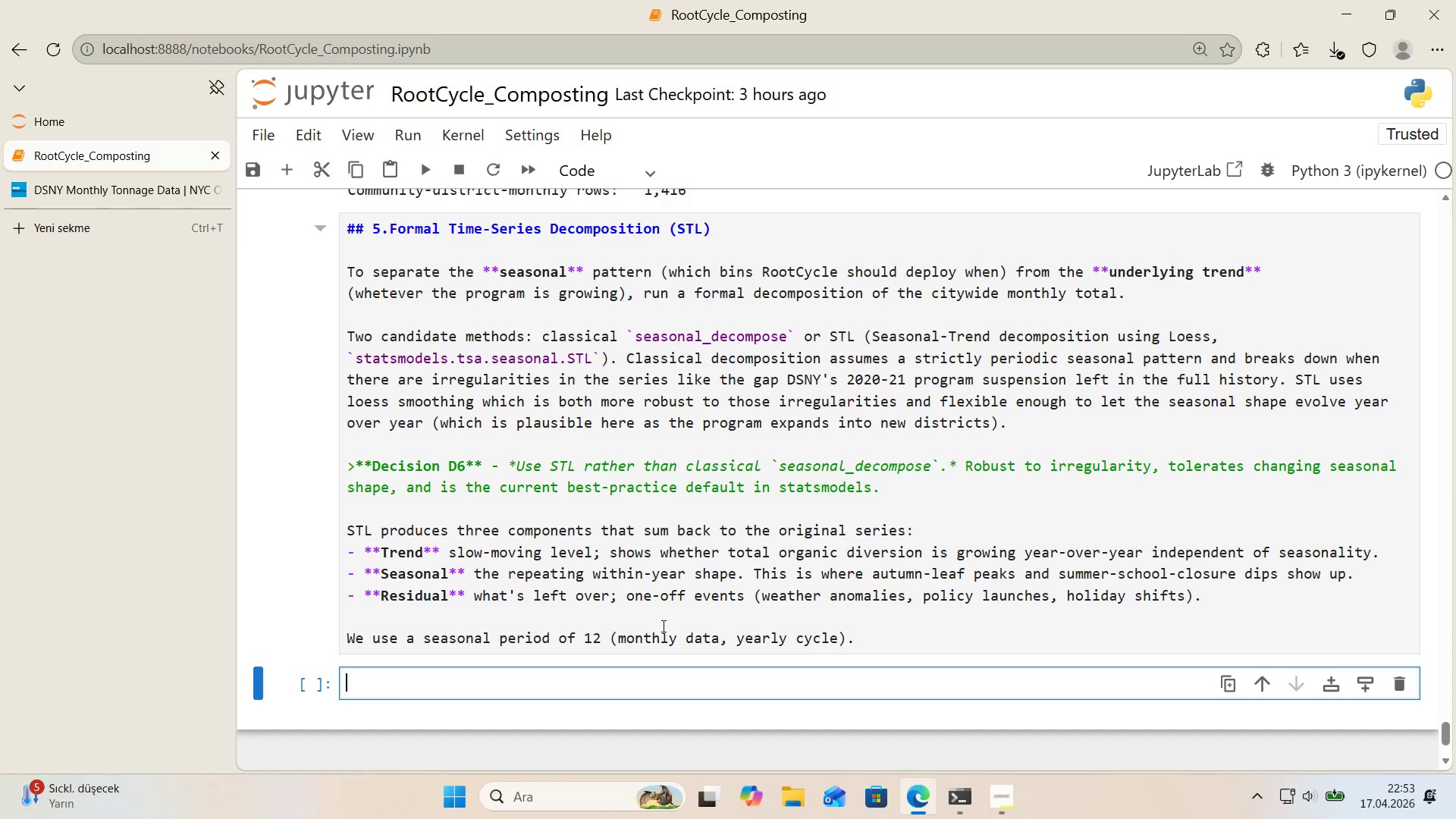 
wait(36.69)
 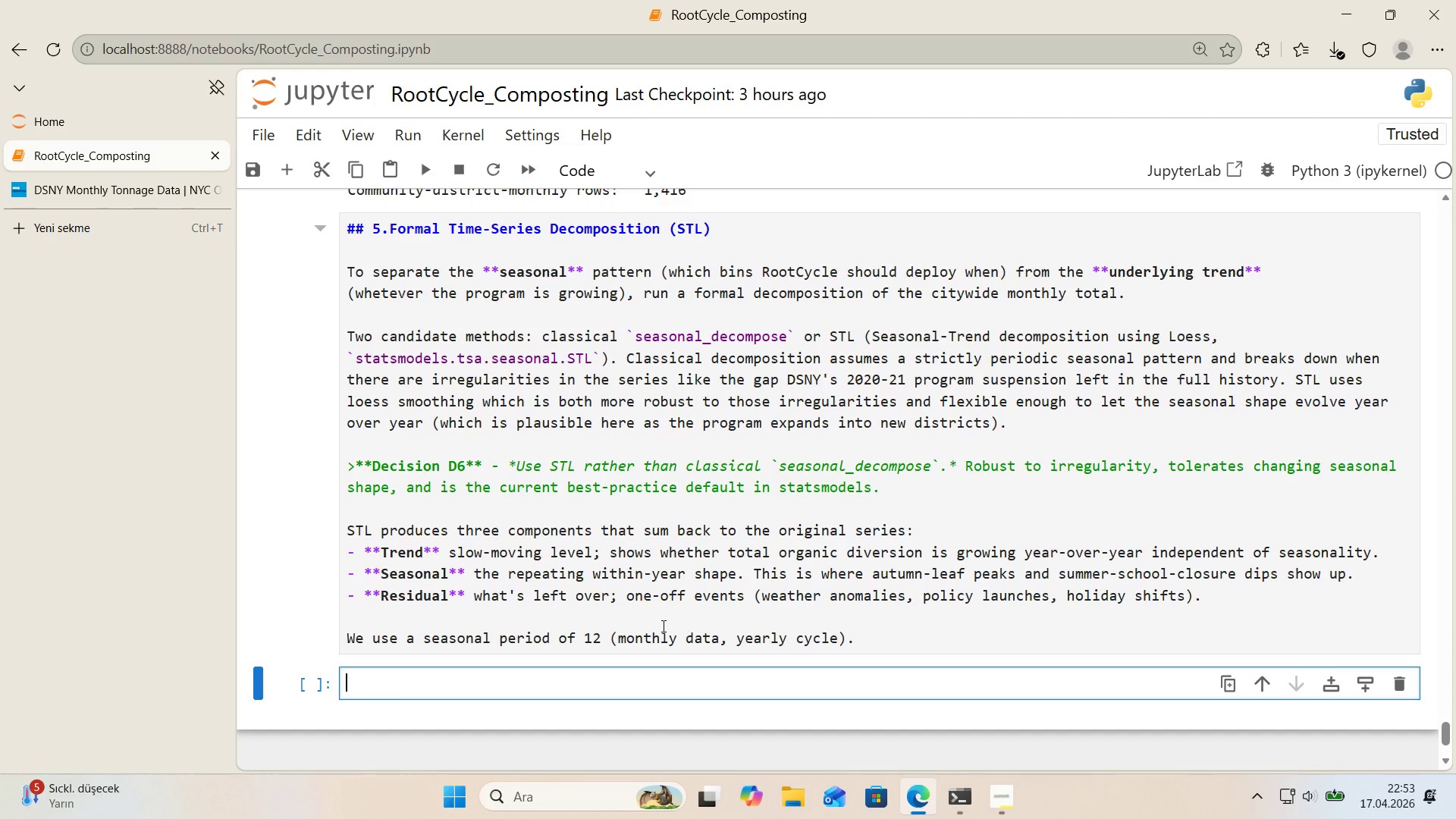 
left_click([585, 547])
 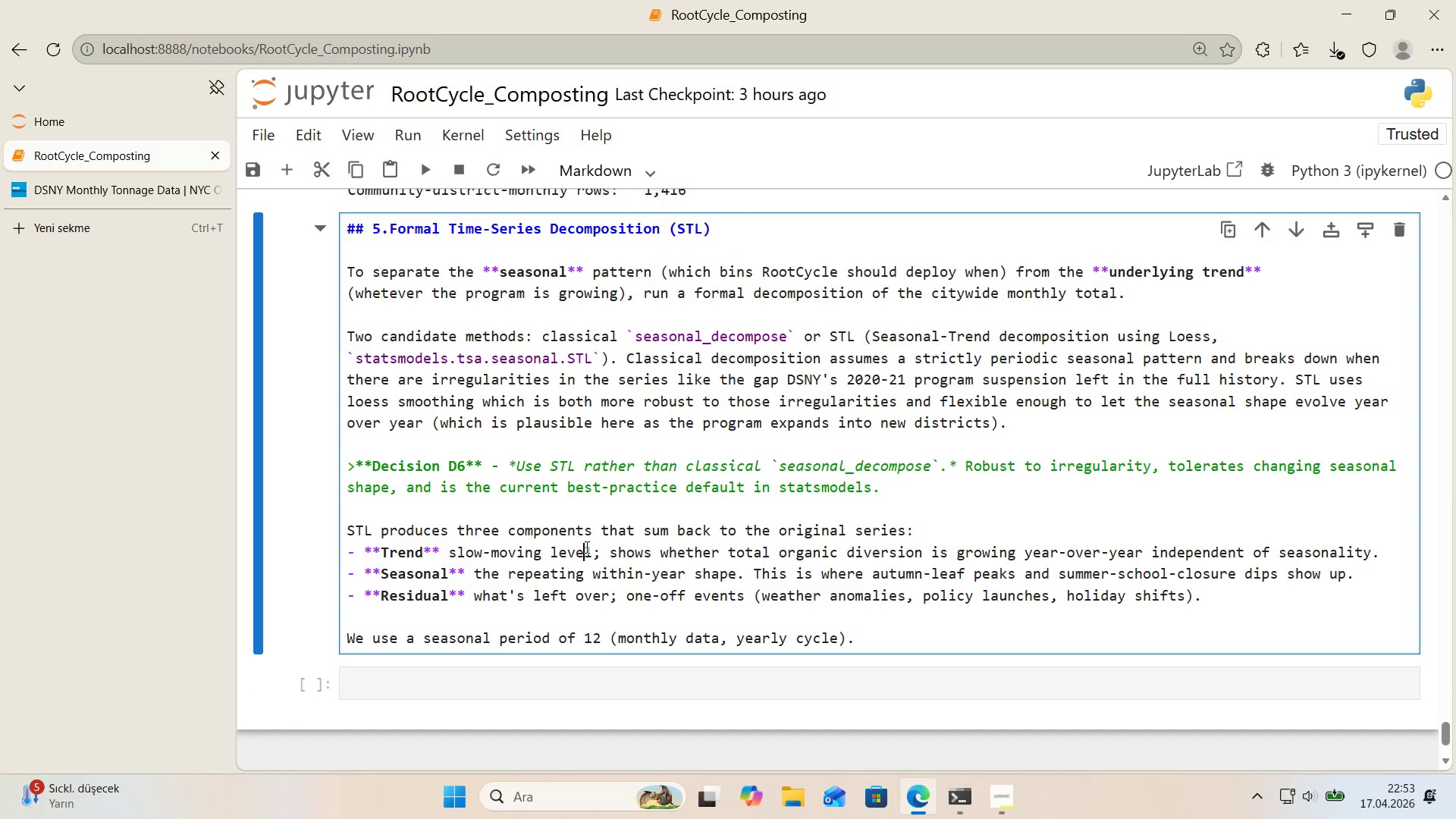 
key(Shift+Enter)
 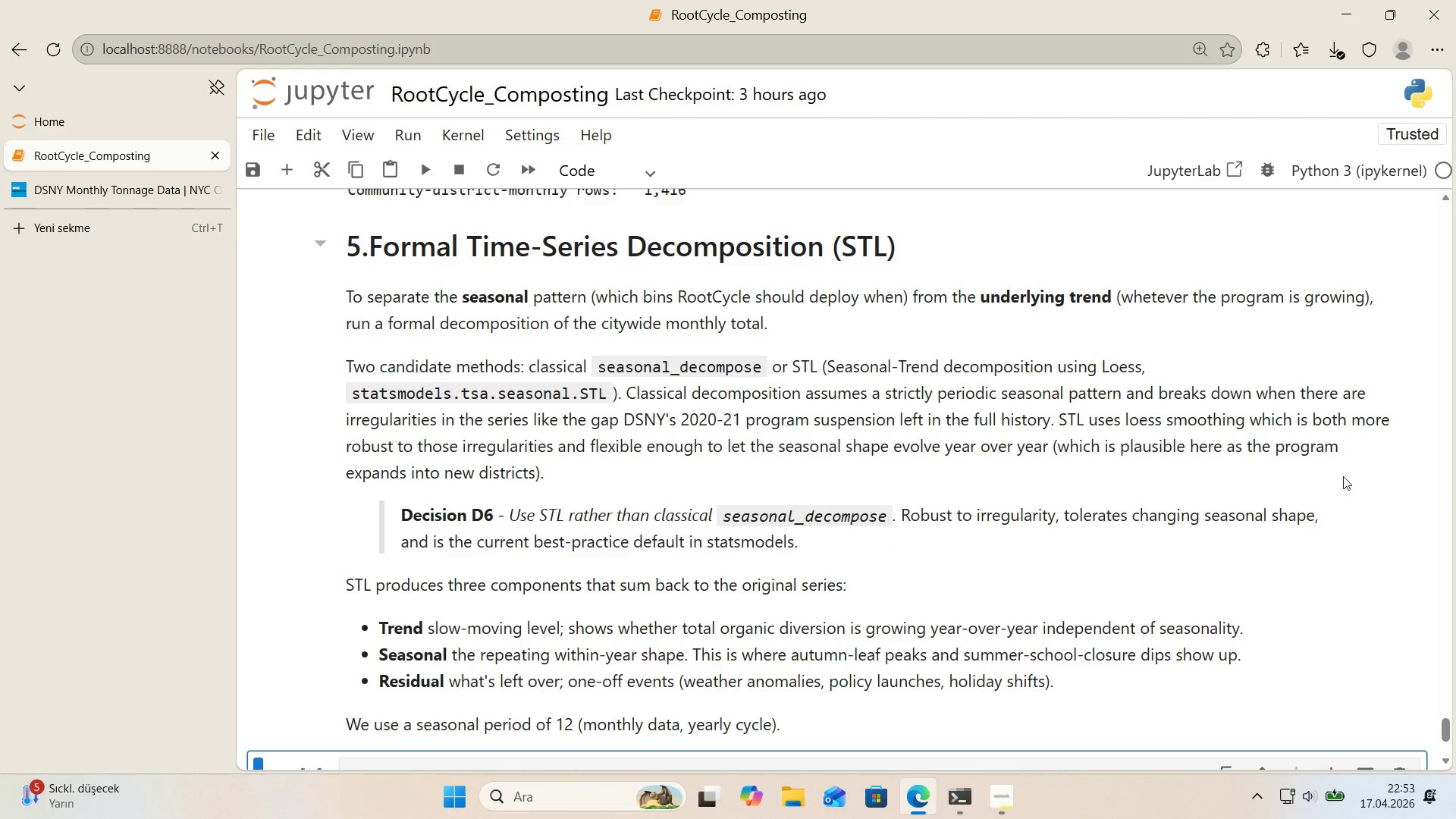 
scroll: coordinate [1432, 472], scroll_direction: none, amount: 0.0
 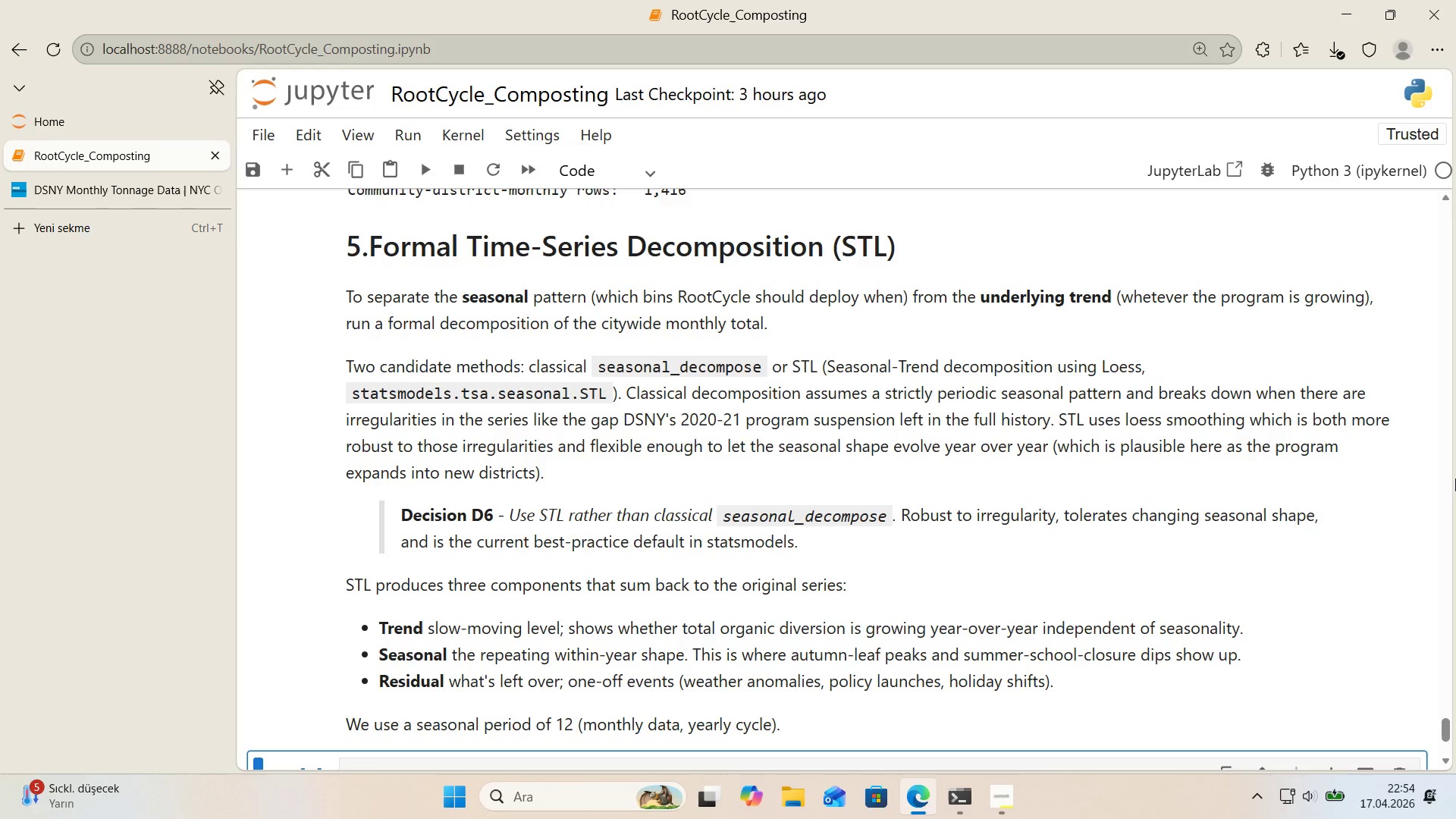 
wait(33.6)
 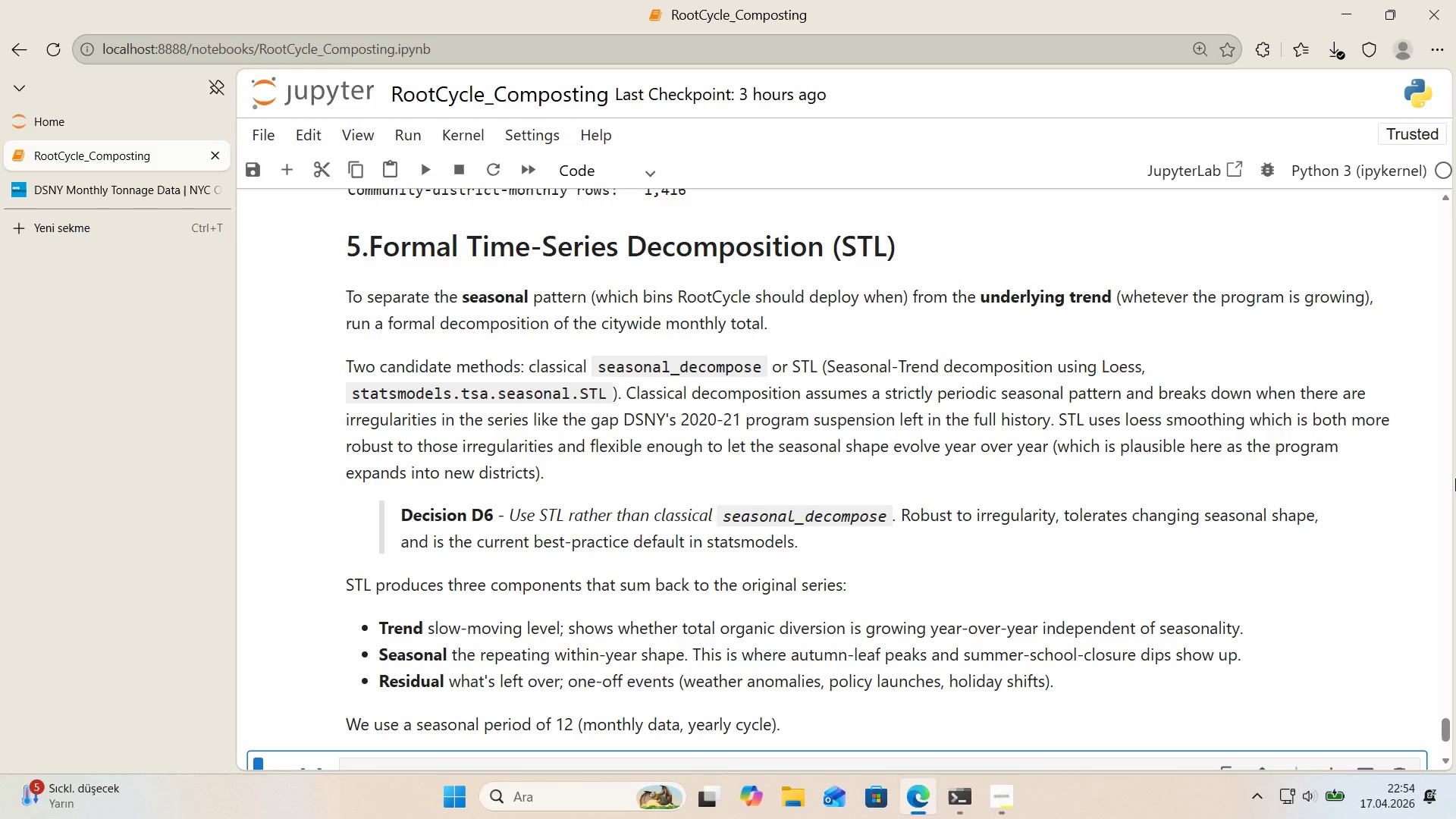 
scroll: coordinate [1015, 380], scroll_direction: down, amount: 1.0
 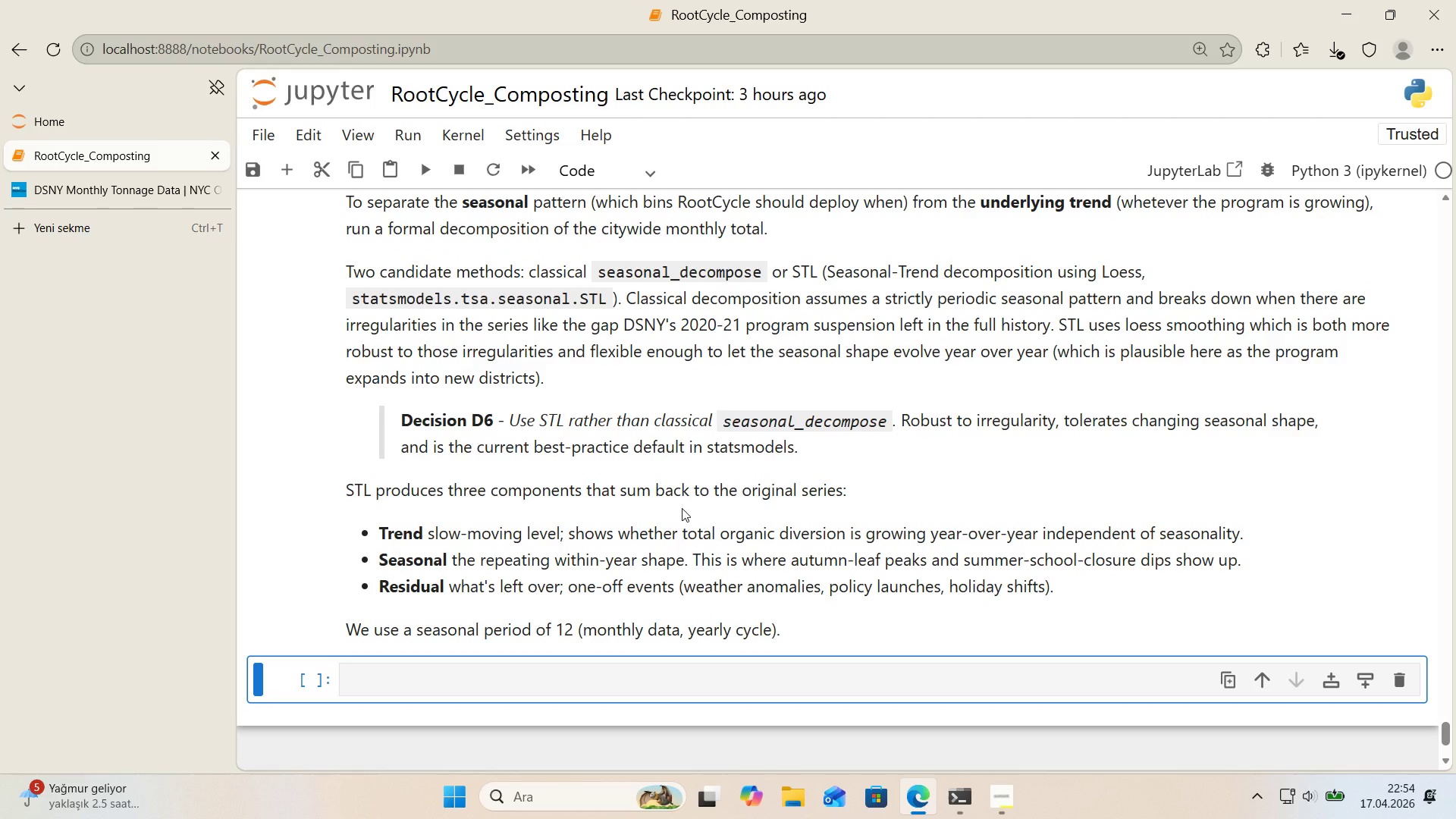 
wait(5.7)
 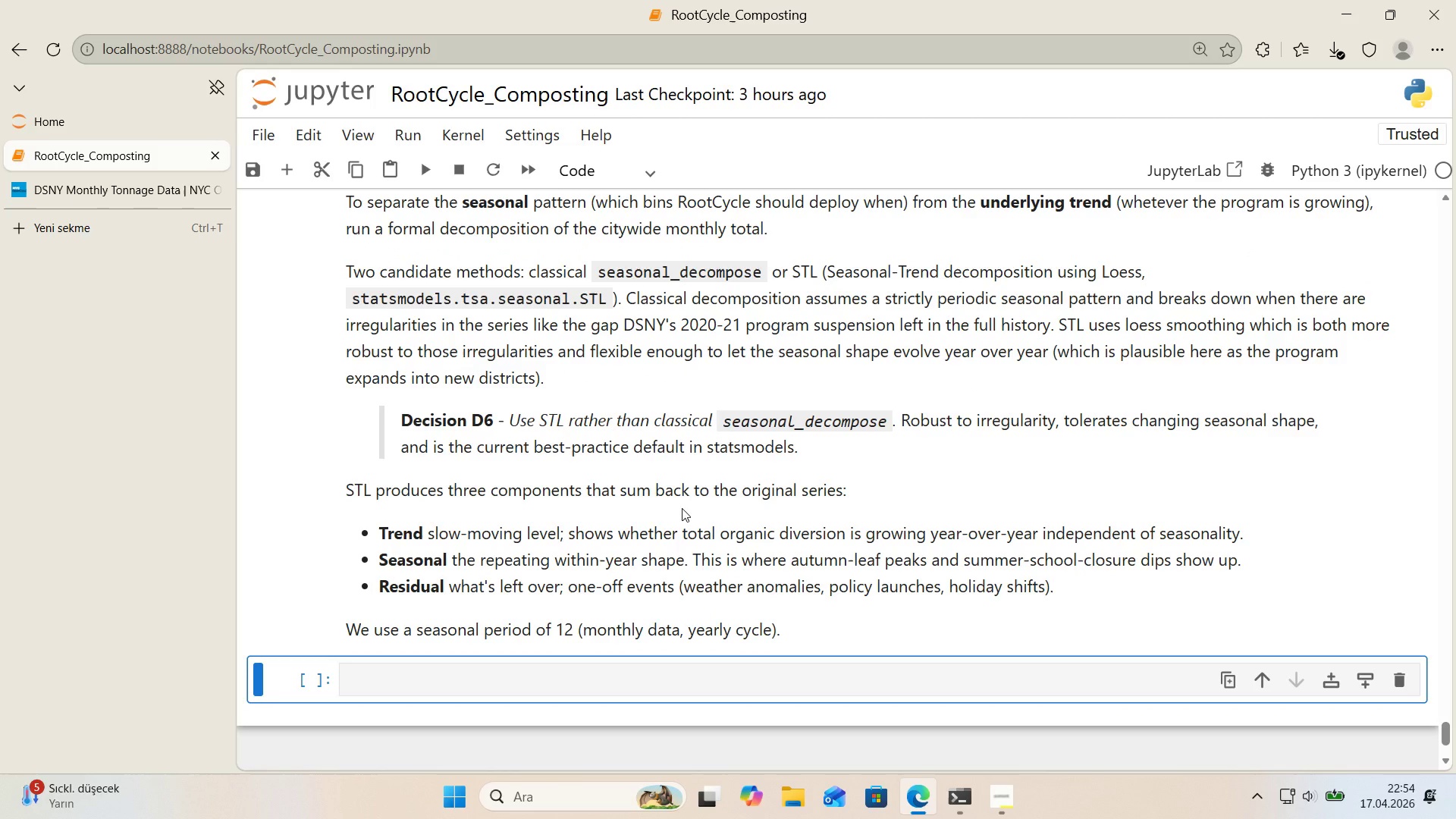 
scroll: coordinate [682, 508], scroll_direction: down, amount: 1.0
 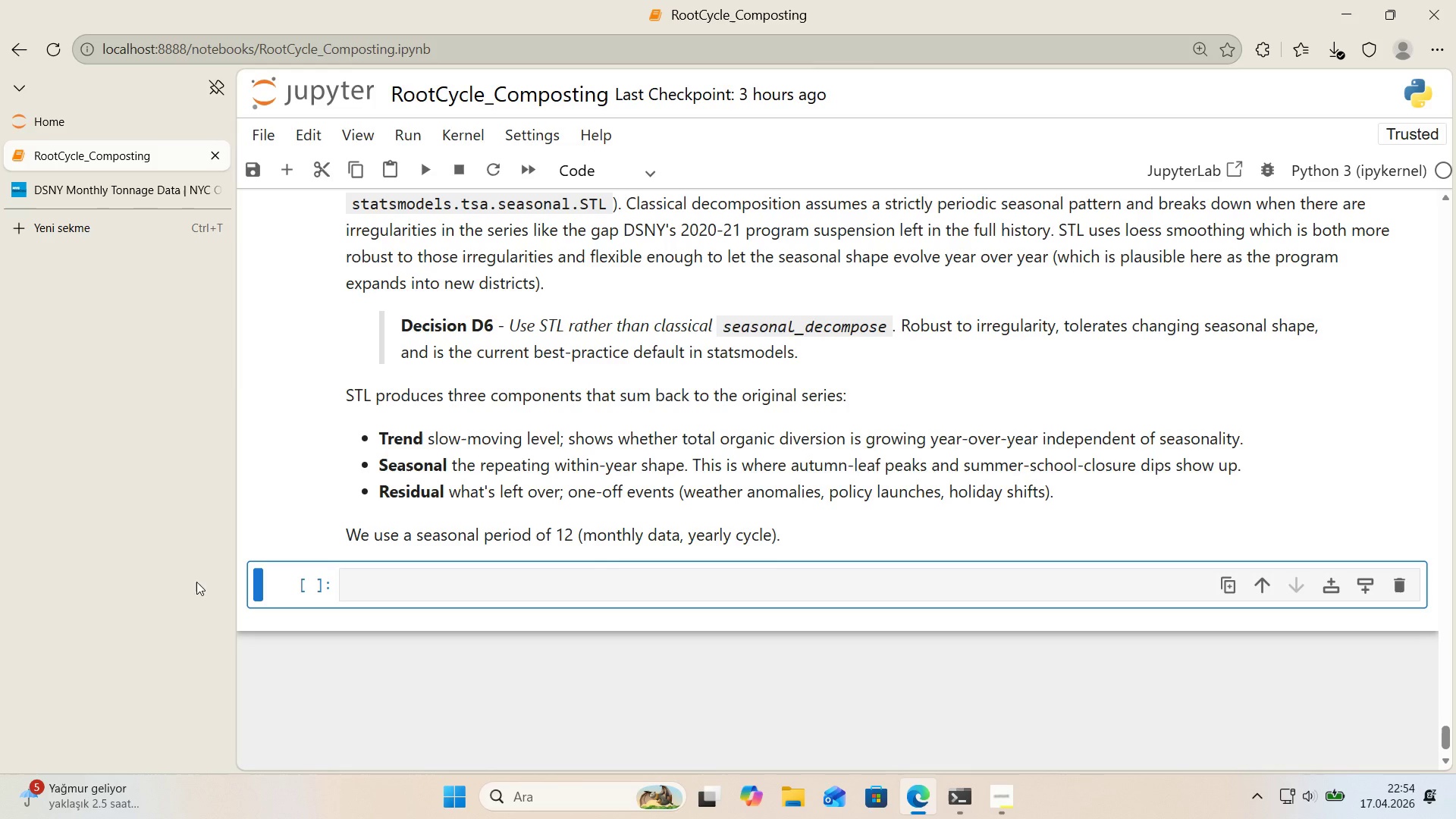 
left_click([480, 580])
 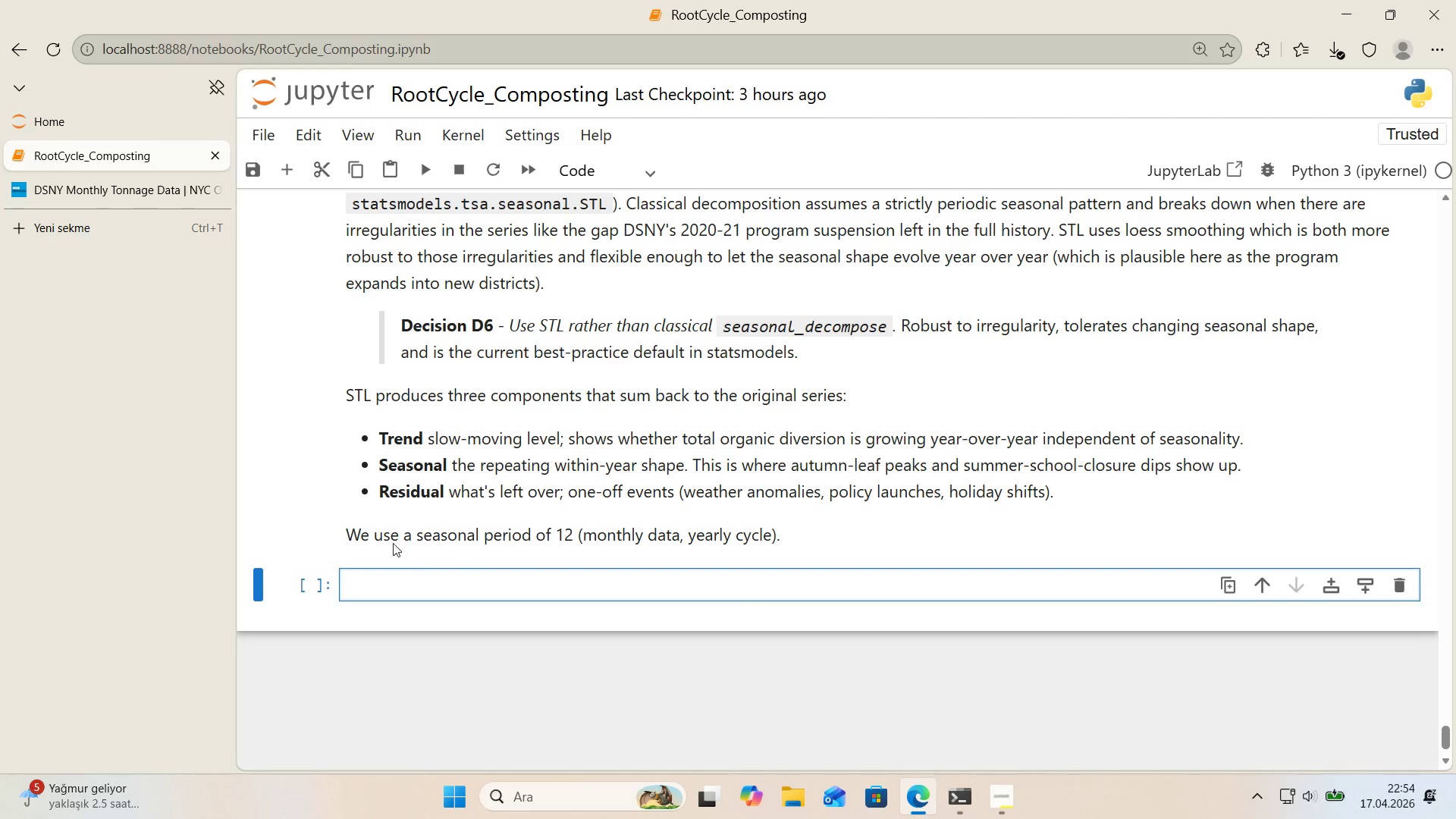 
double_click([391, 540])
 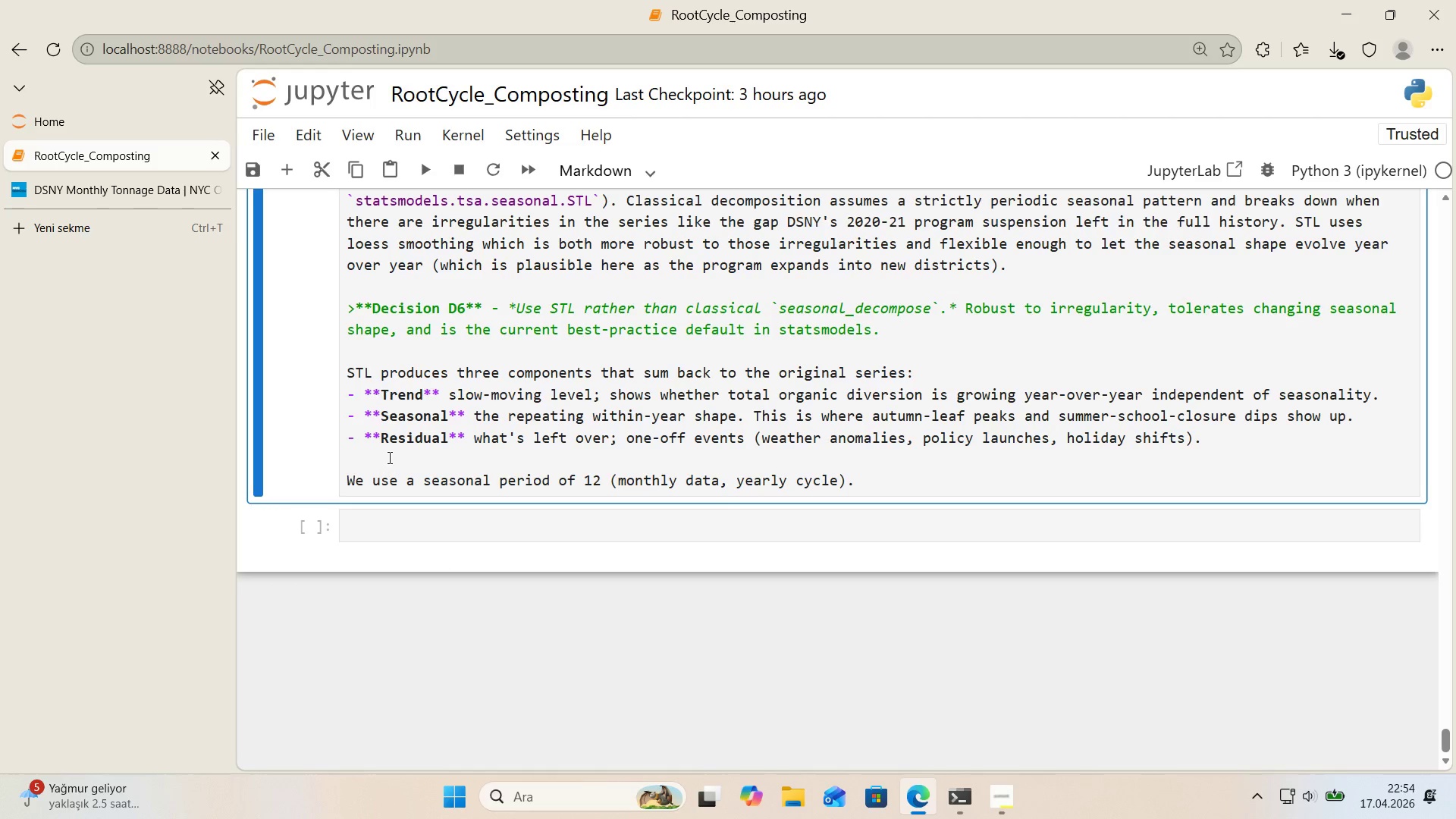 
type(Use)
 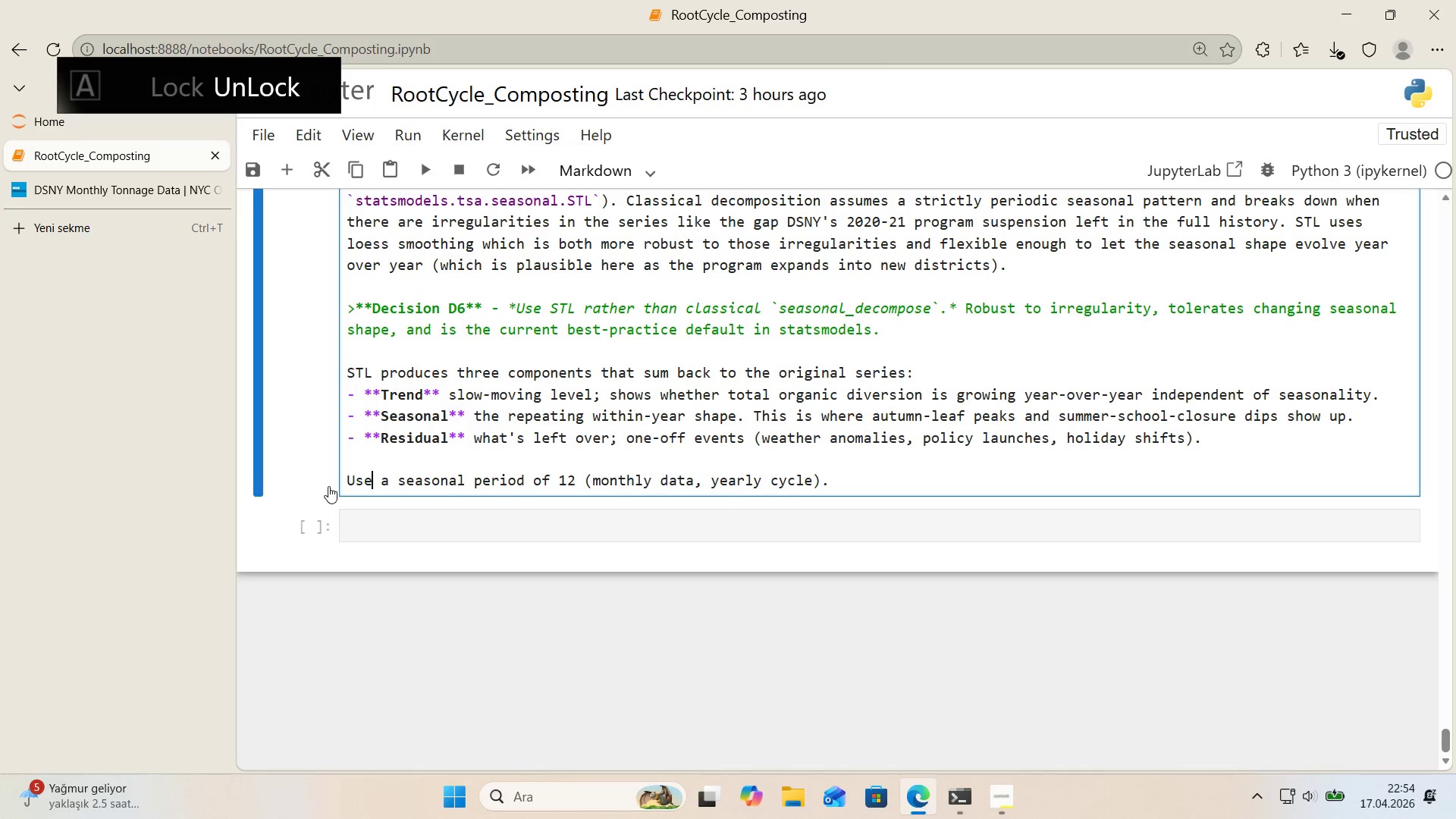 
left_click_drag(start_coordinate=[396, 483], to_coordinate=[328, 486])
 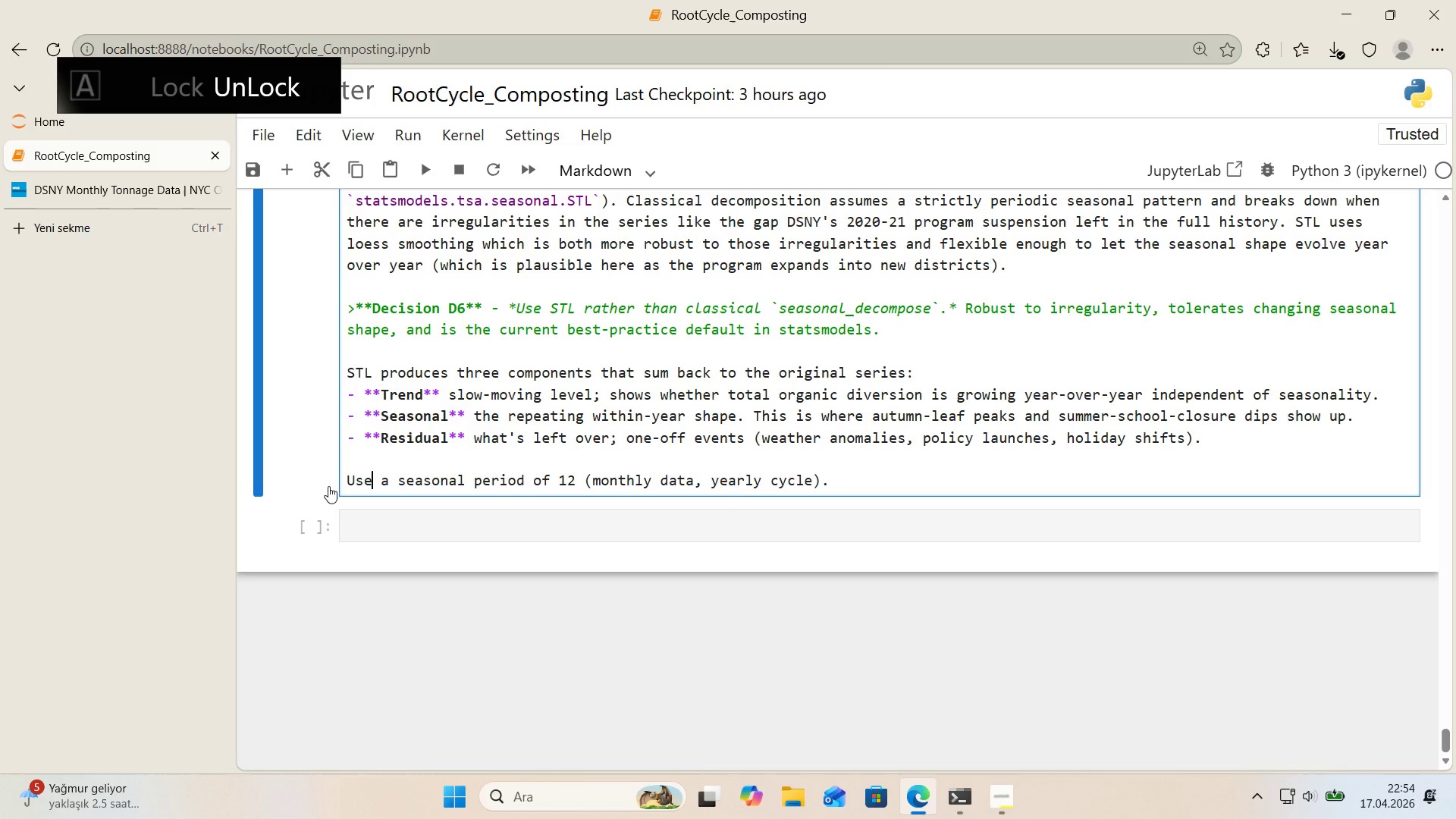 
key(Shift+Enter)
 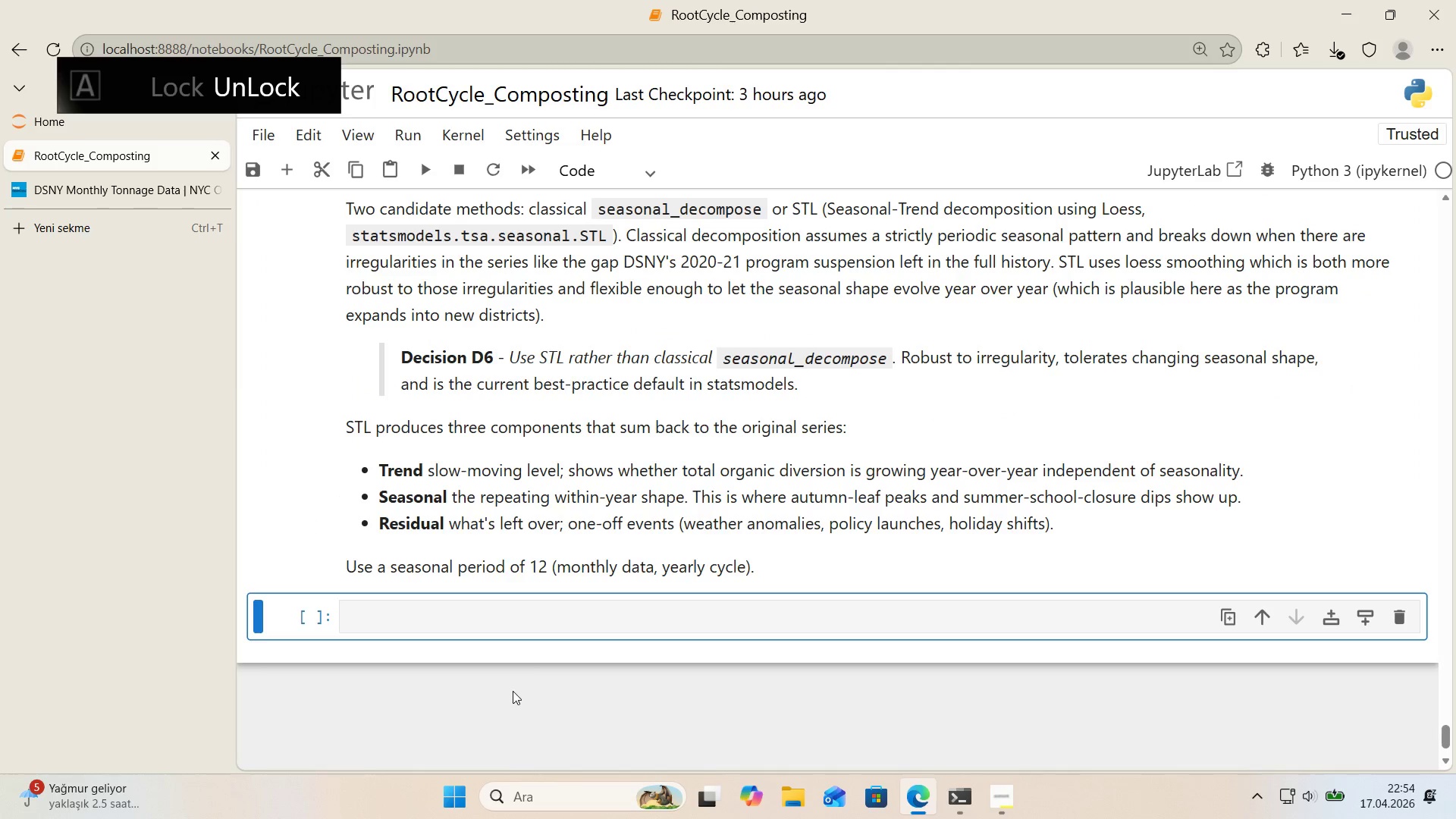 
left_click([535, 627])
 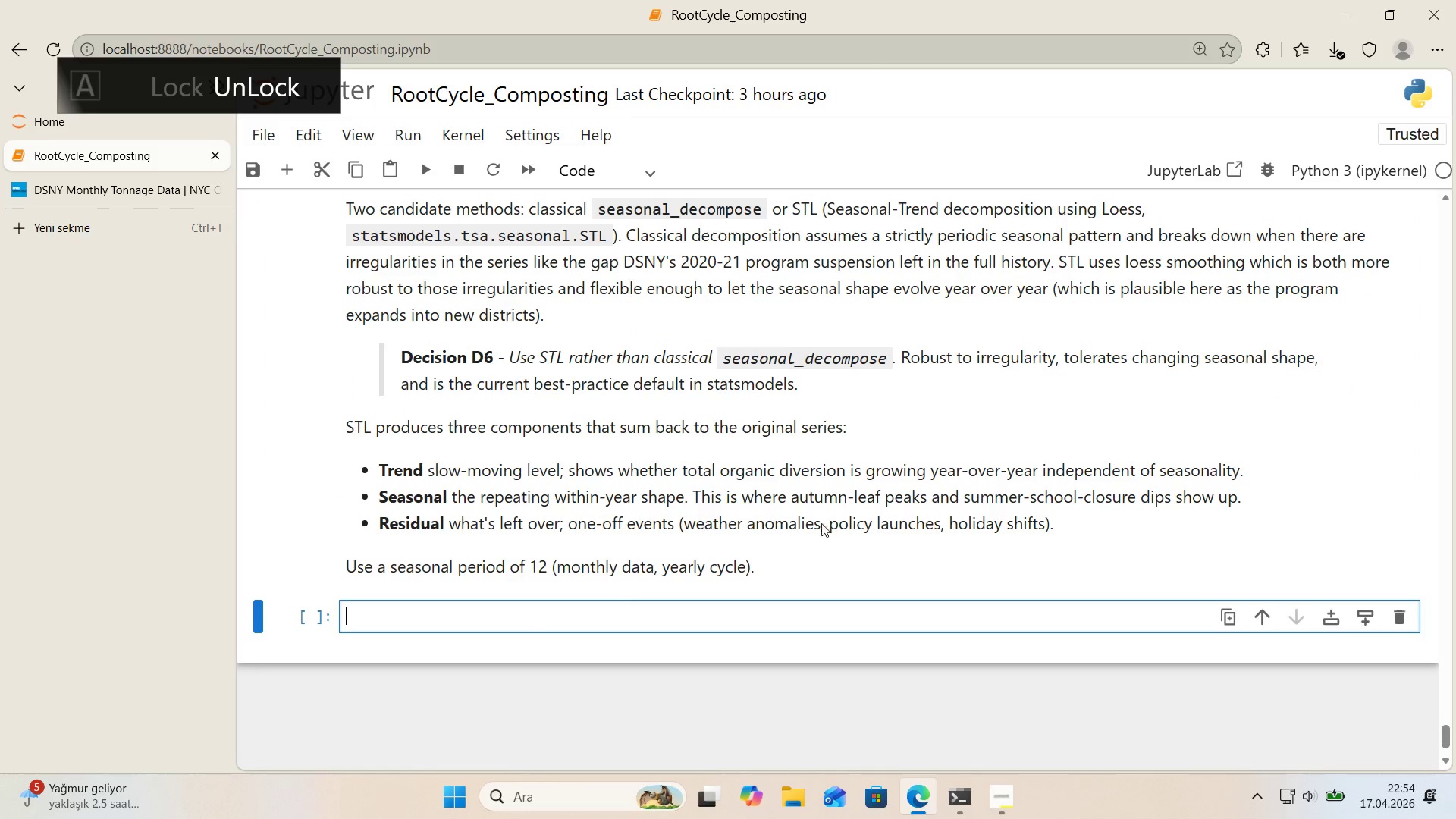 
scroll: coordinate [922, 470], scroll_direction: down, amount: 1.0
 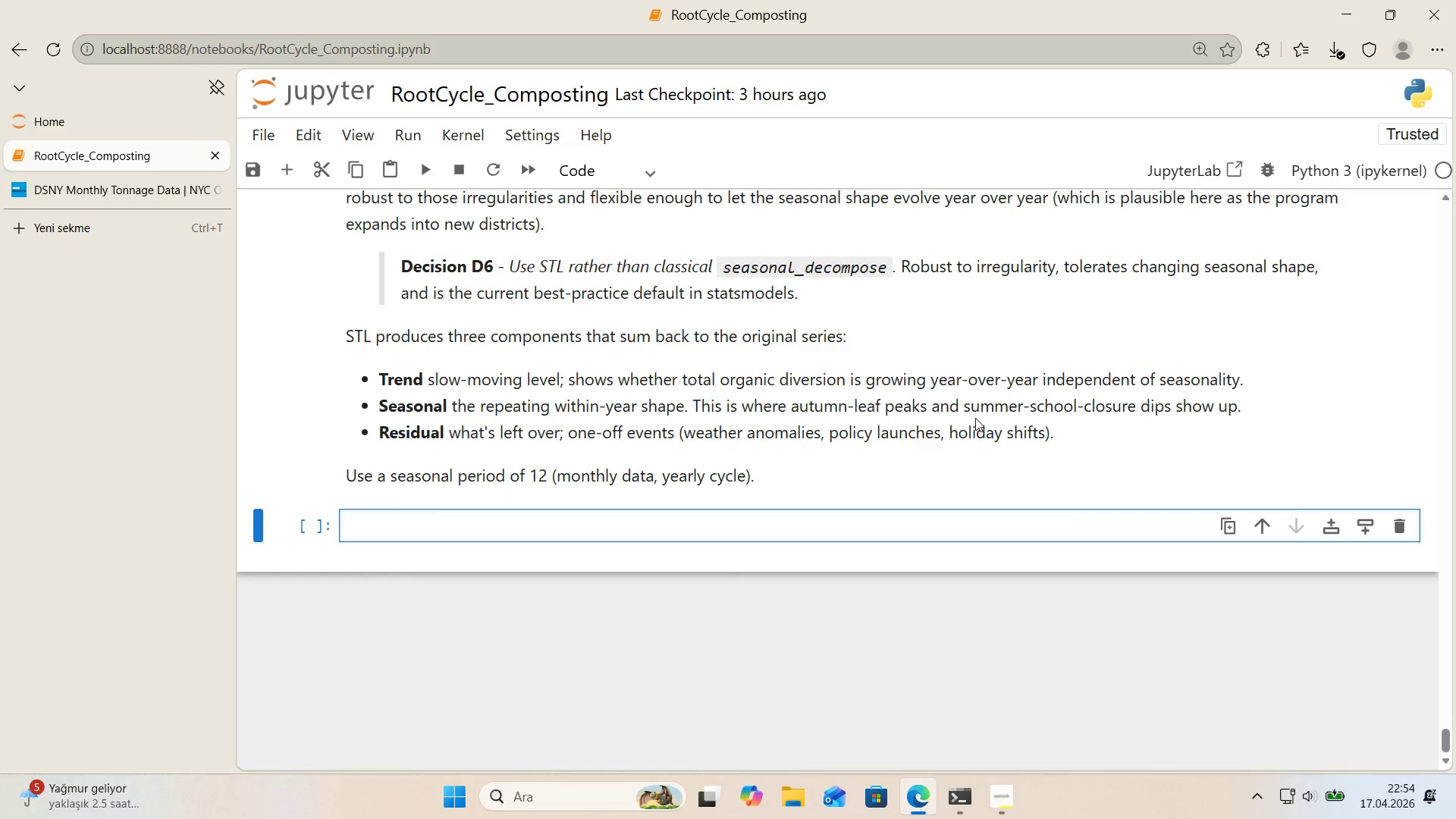 
type(ser'es ) )
 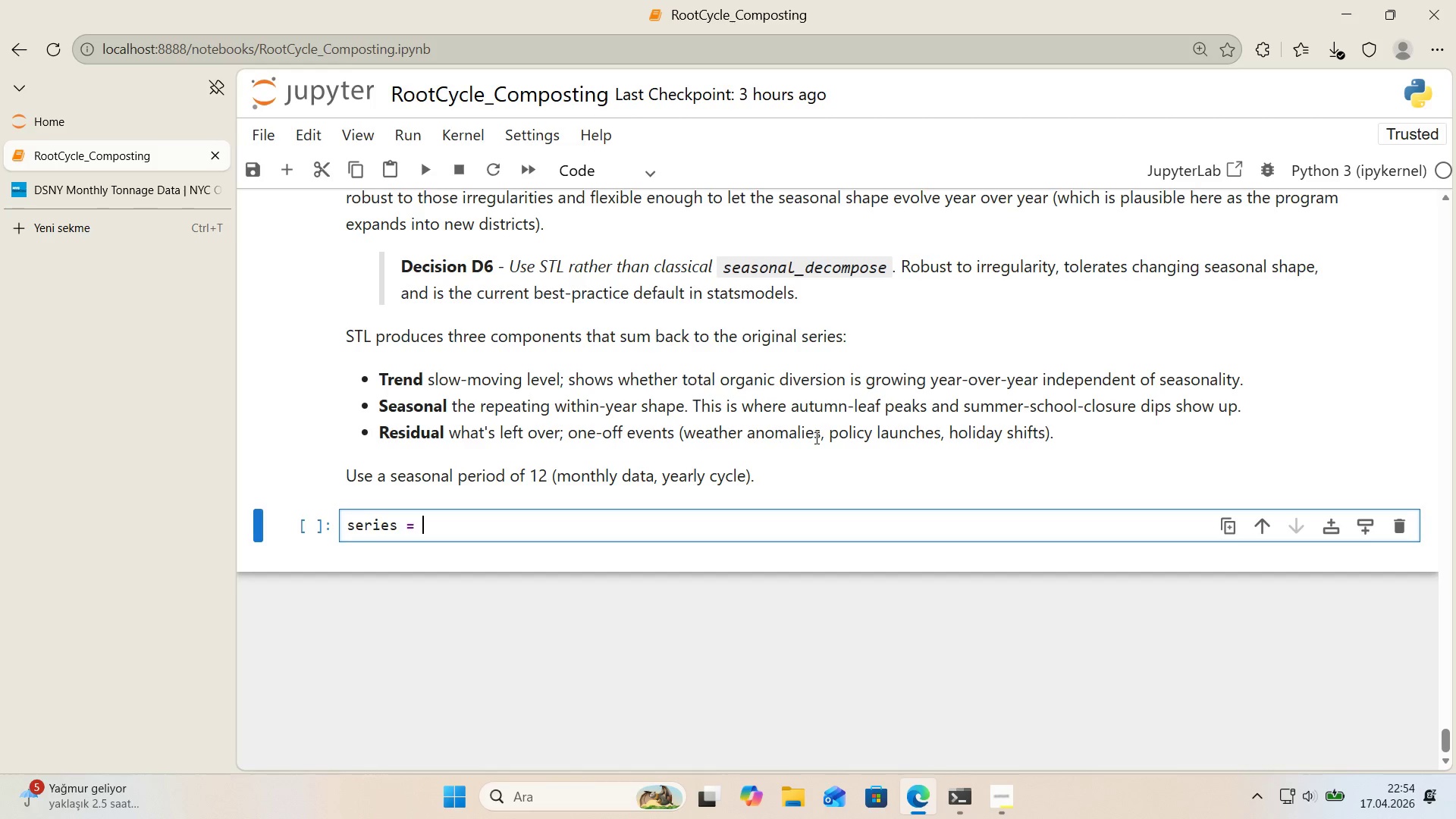 
type(monthly_c'tyw'de.set_'ndex*()
 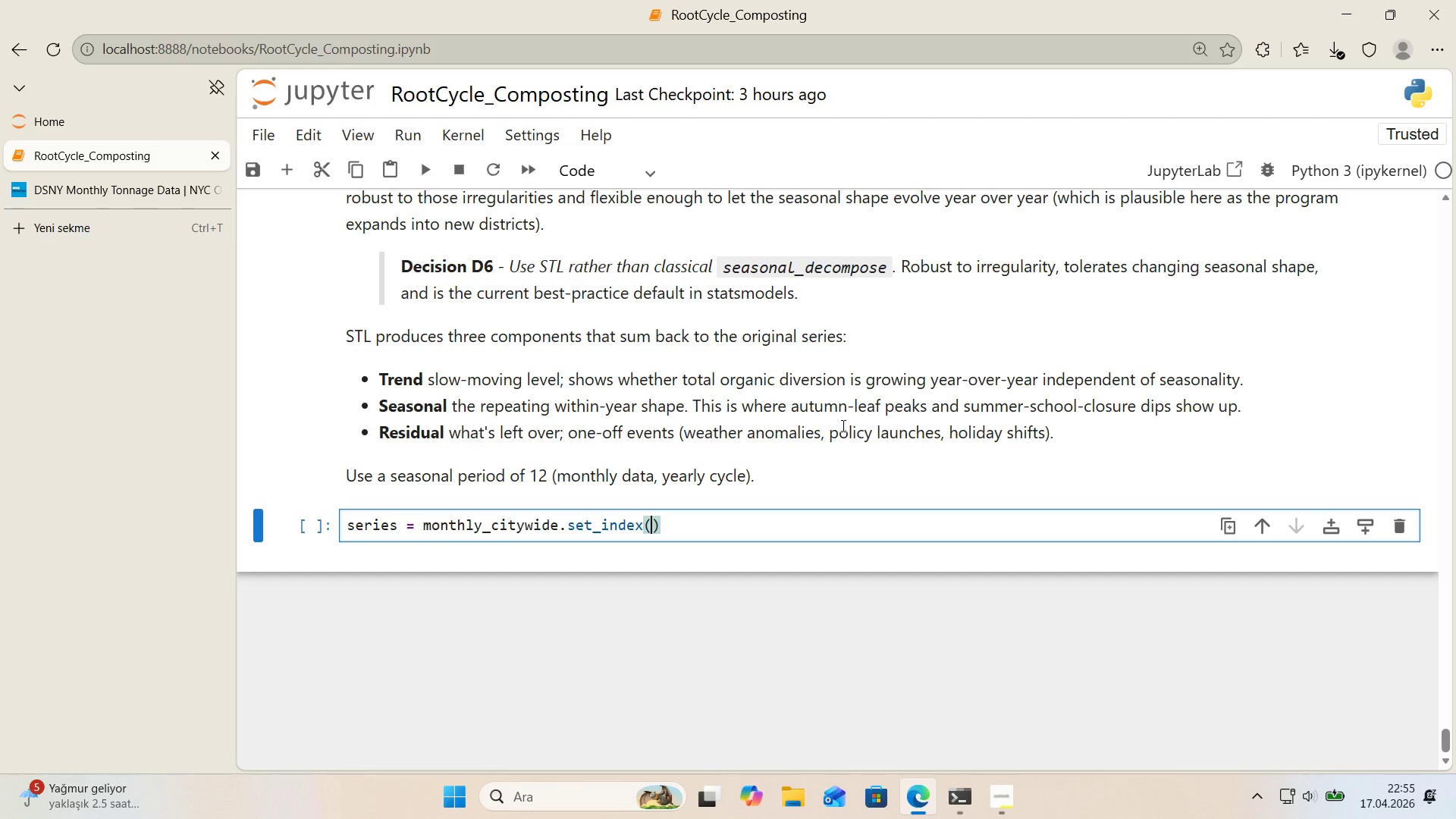 
 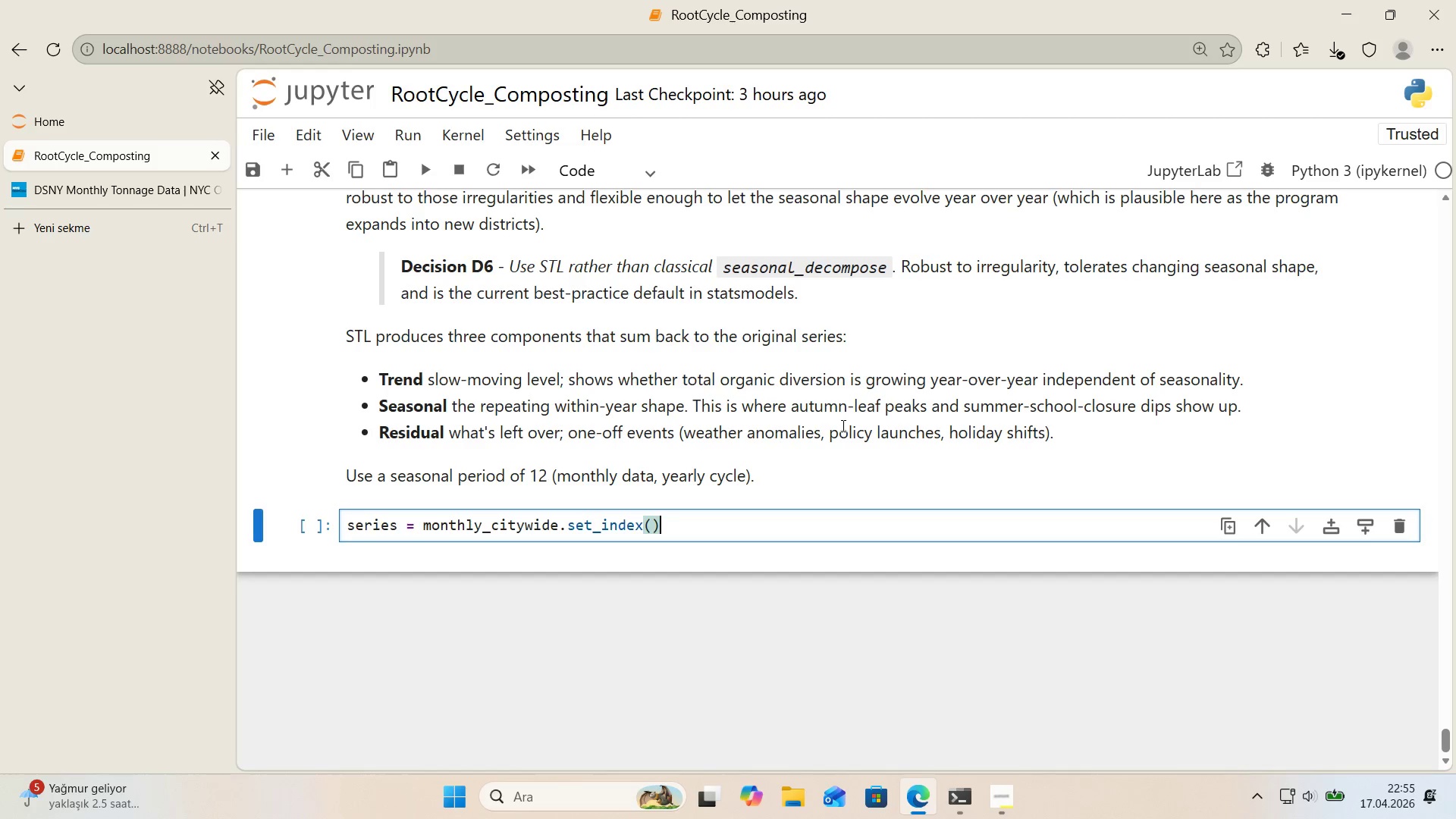 
key(ArrowLeft)
 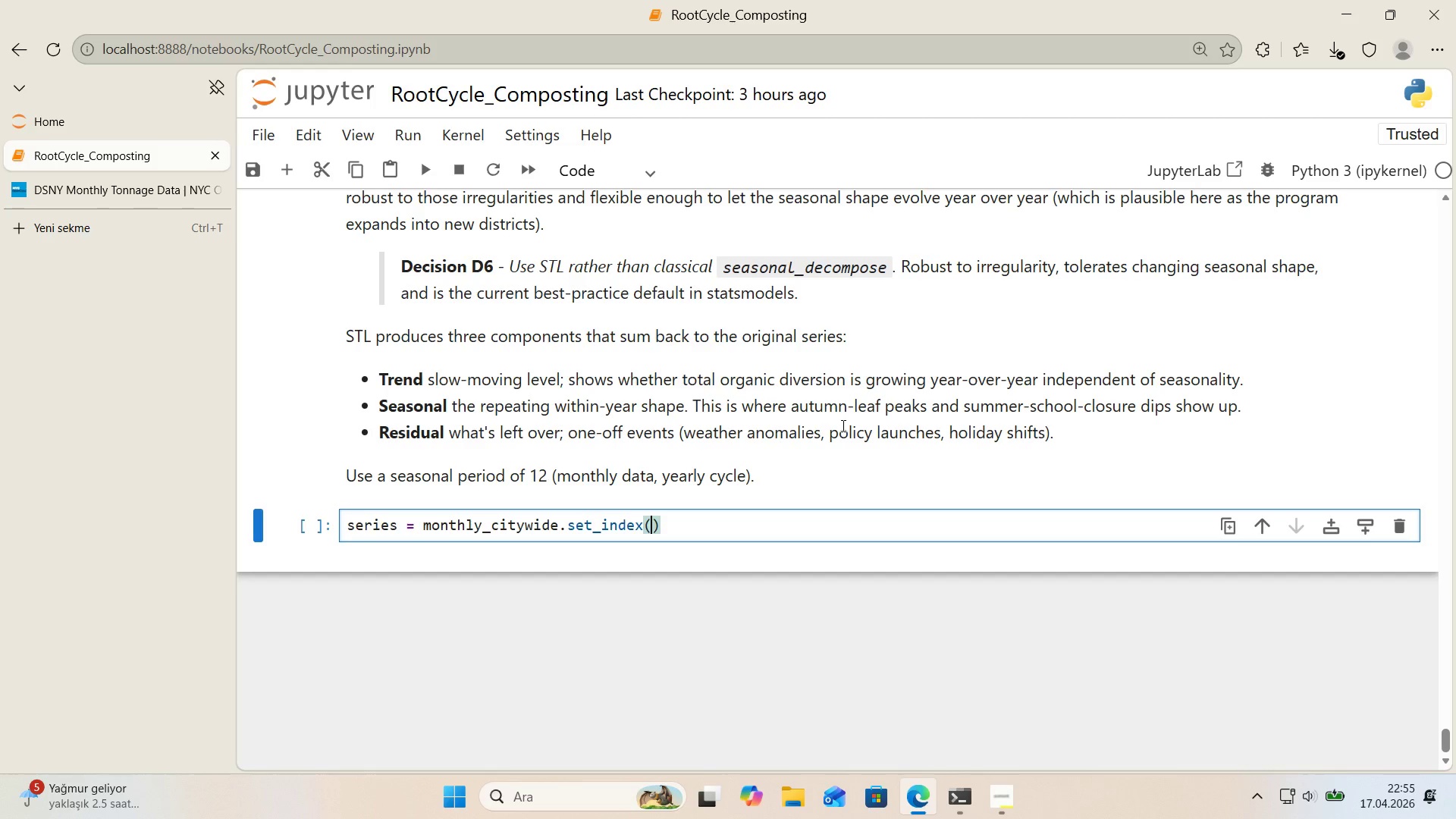 
key(Backquote)
 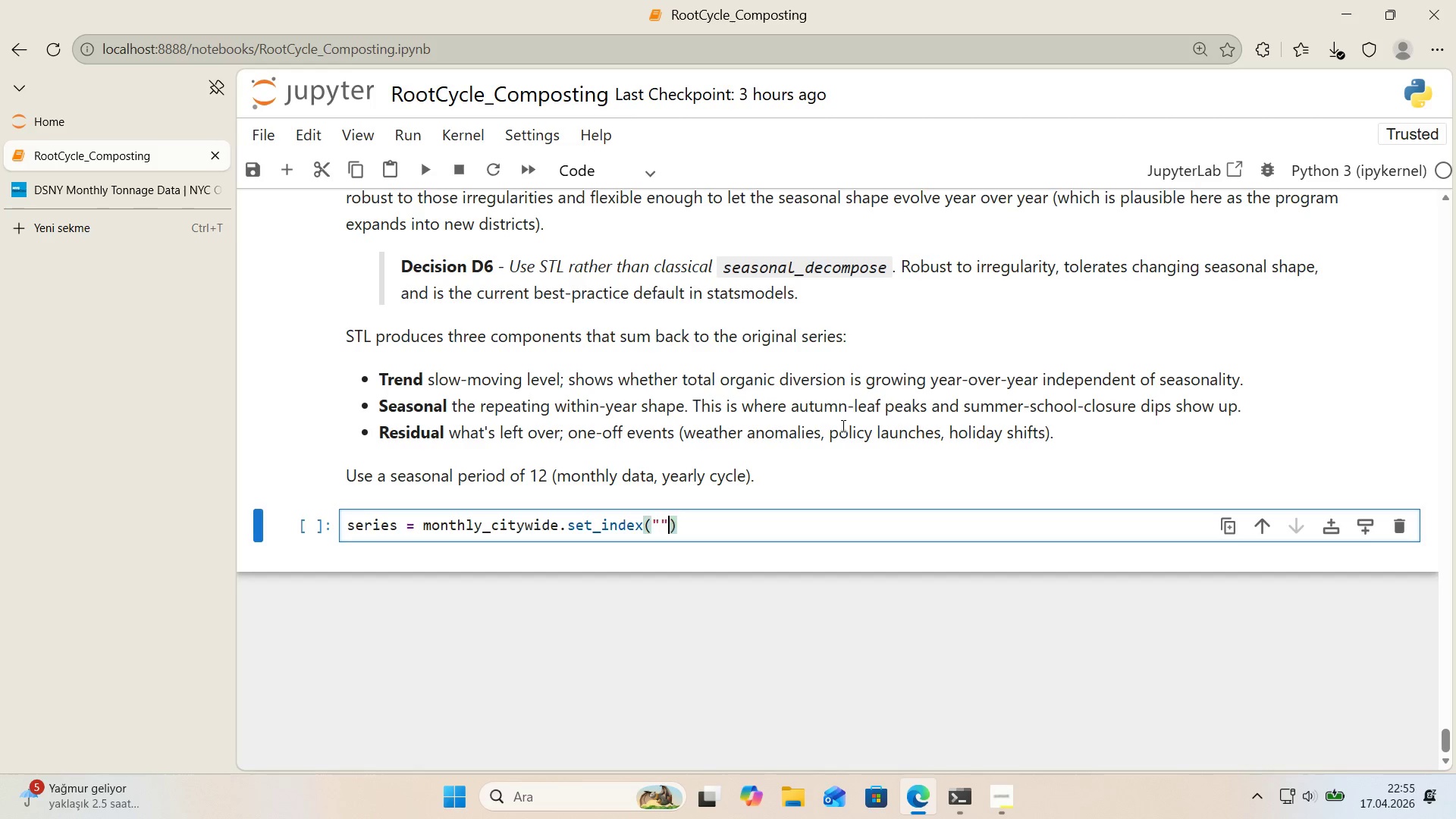 
key(Backquote)
 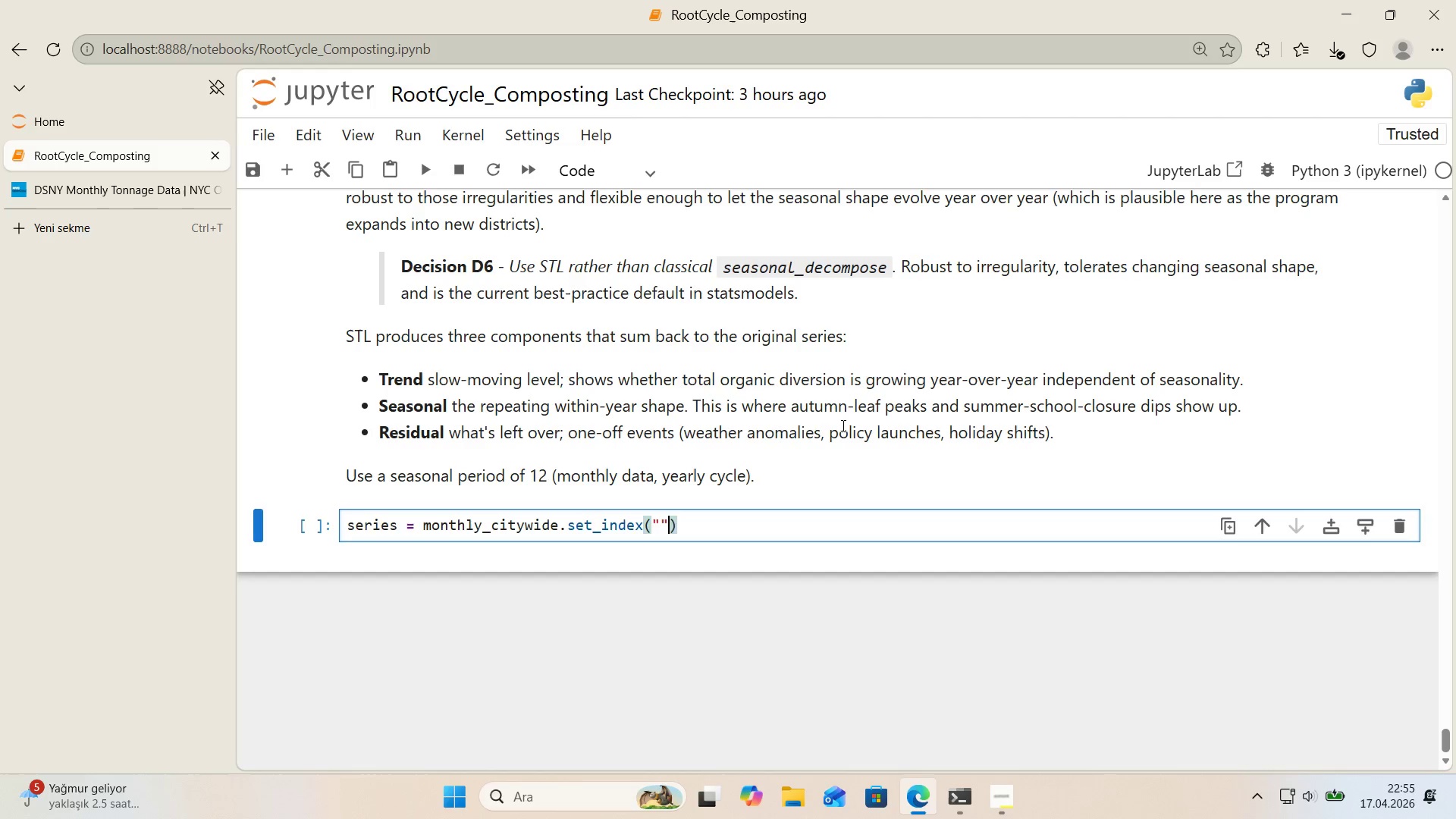 
key(ArrowLeft)
 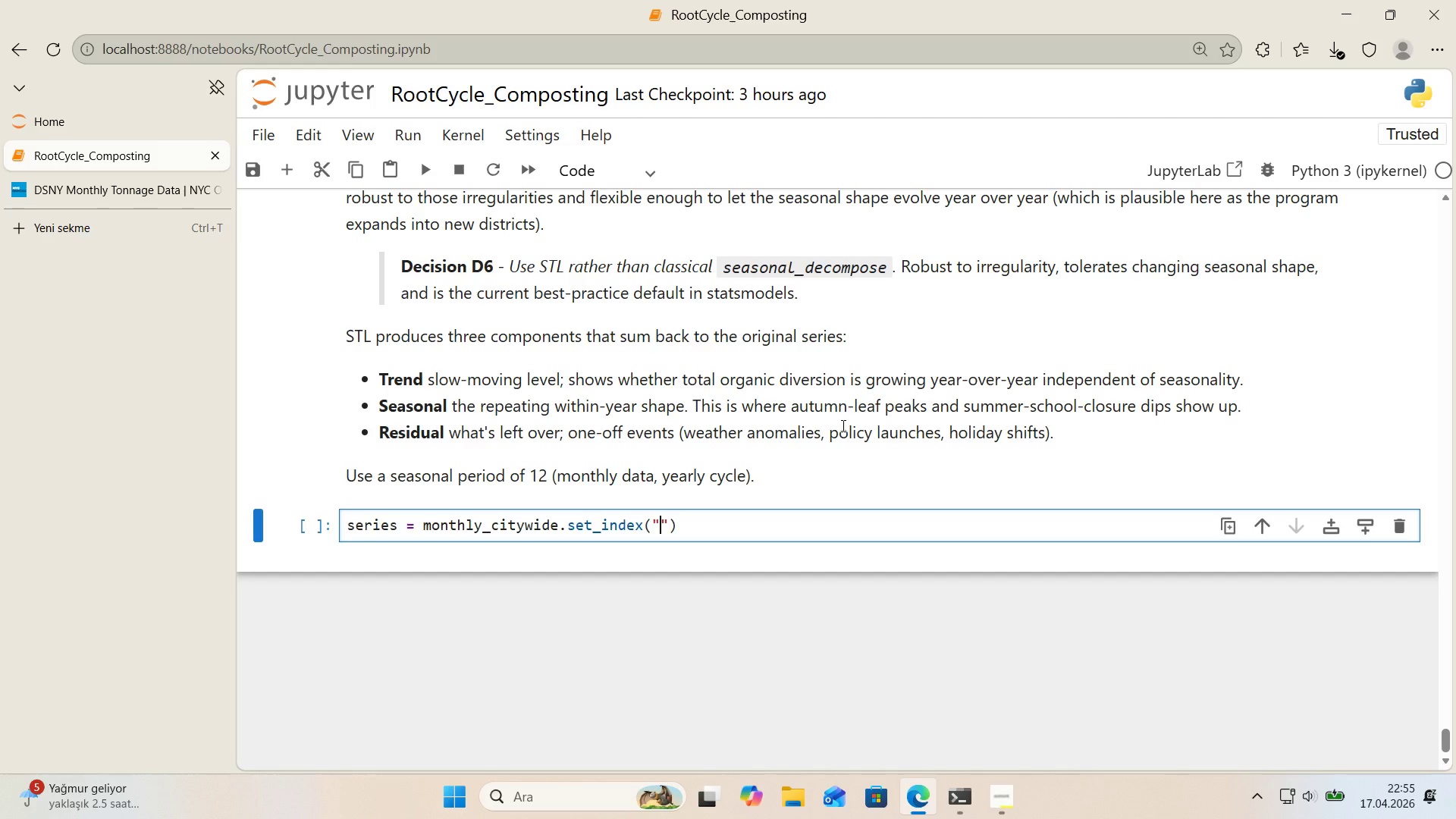 
type(month_date)
 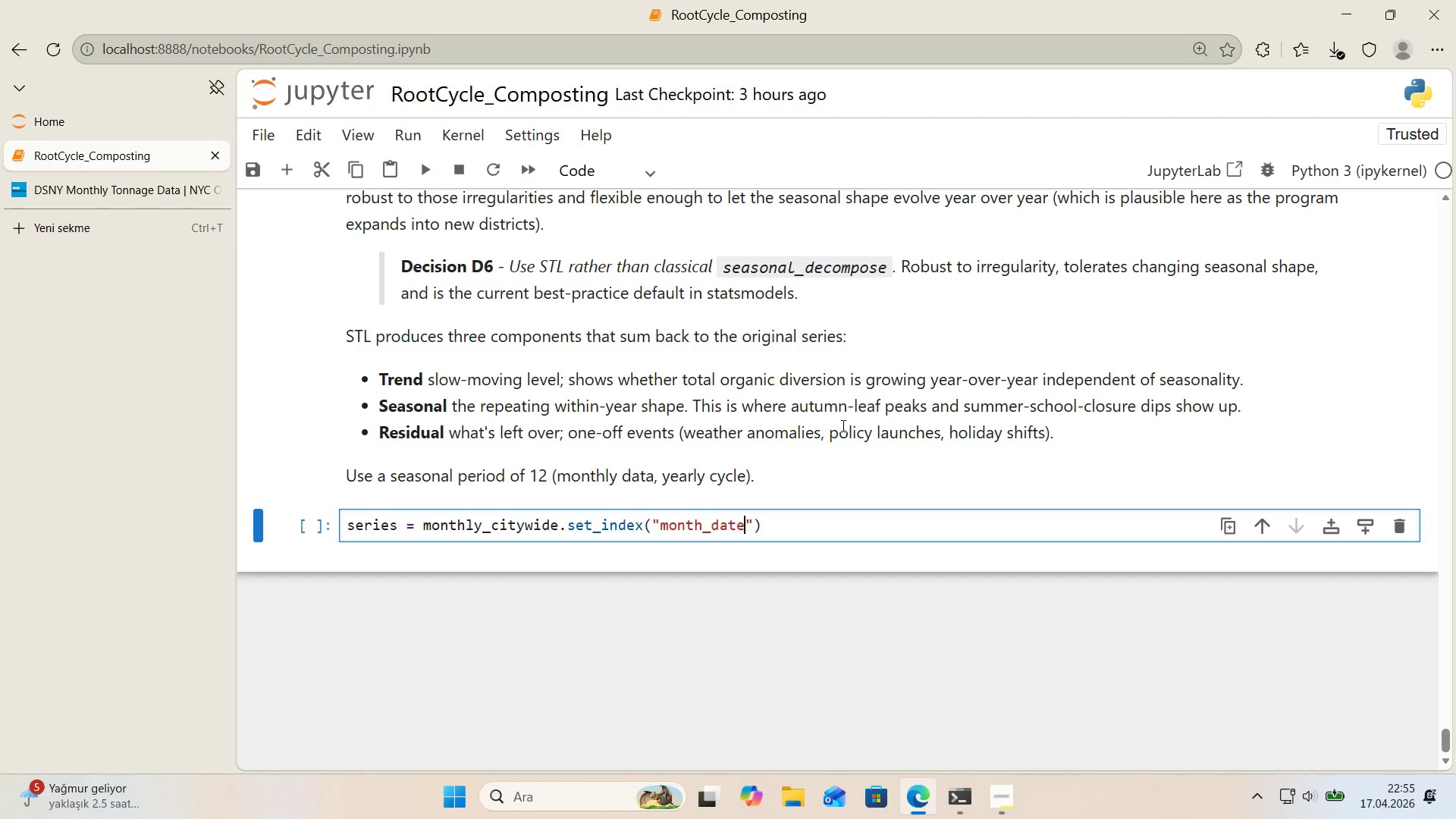 
key(ArrowRight)
 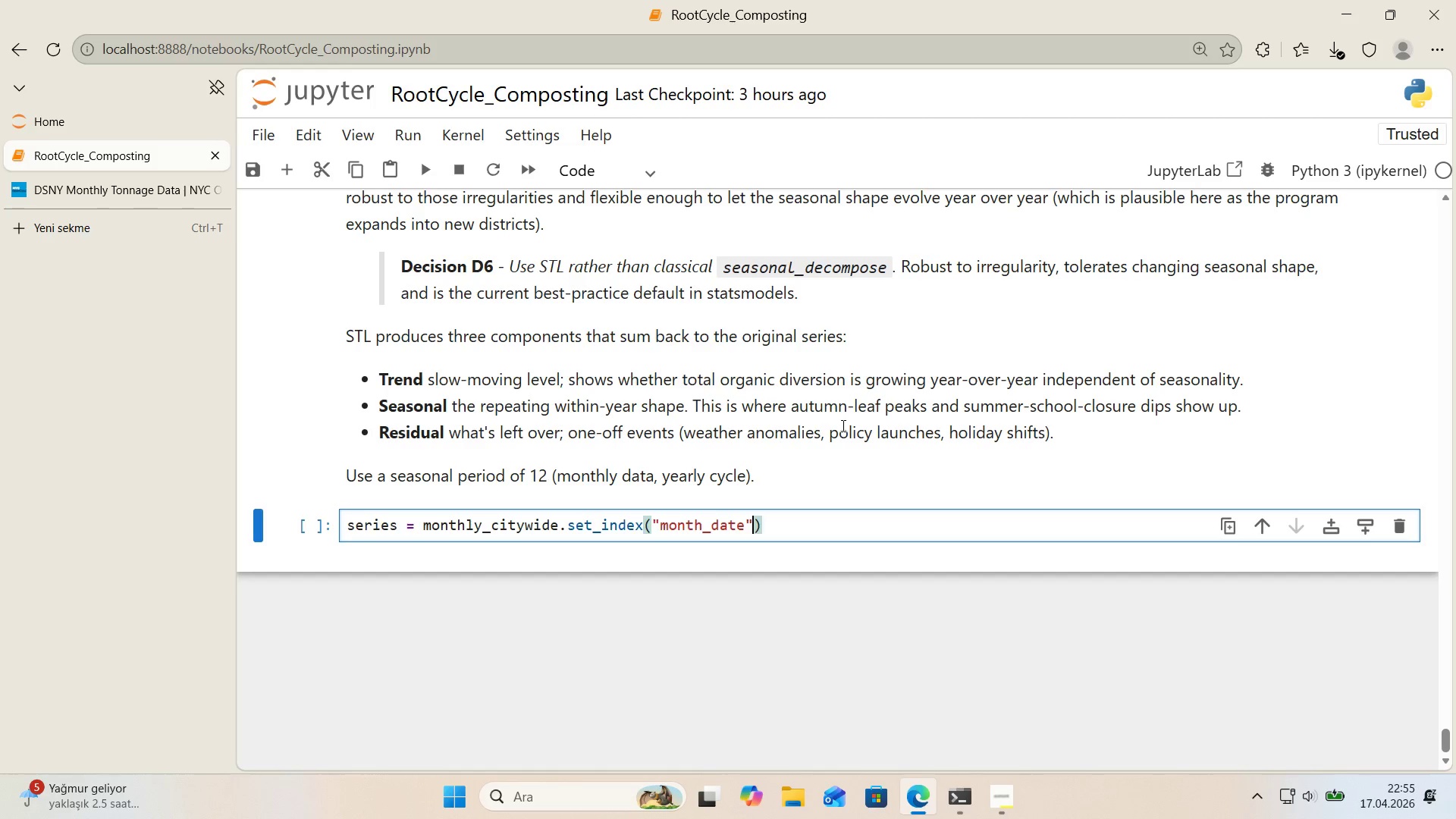 
key(ArrowRight)
 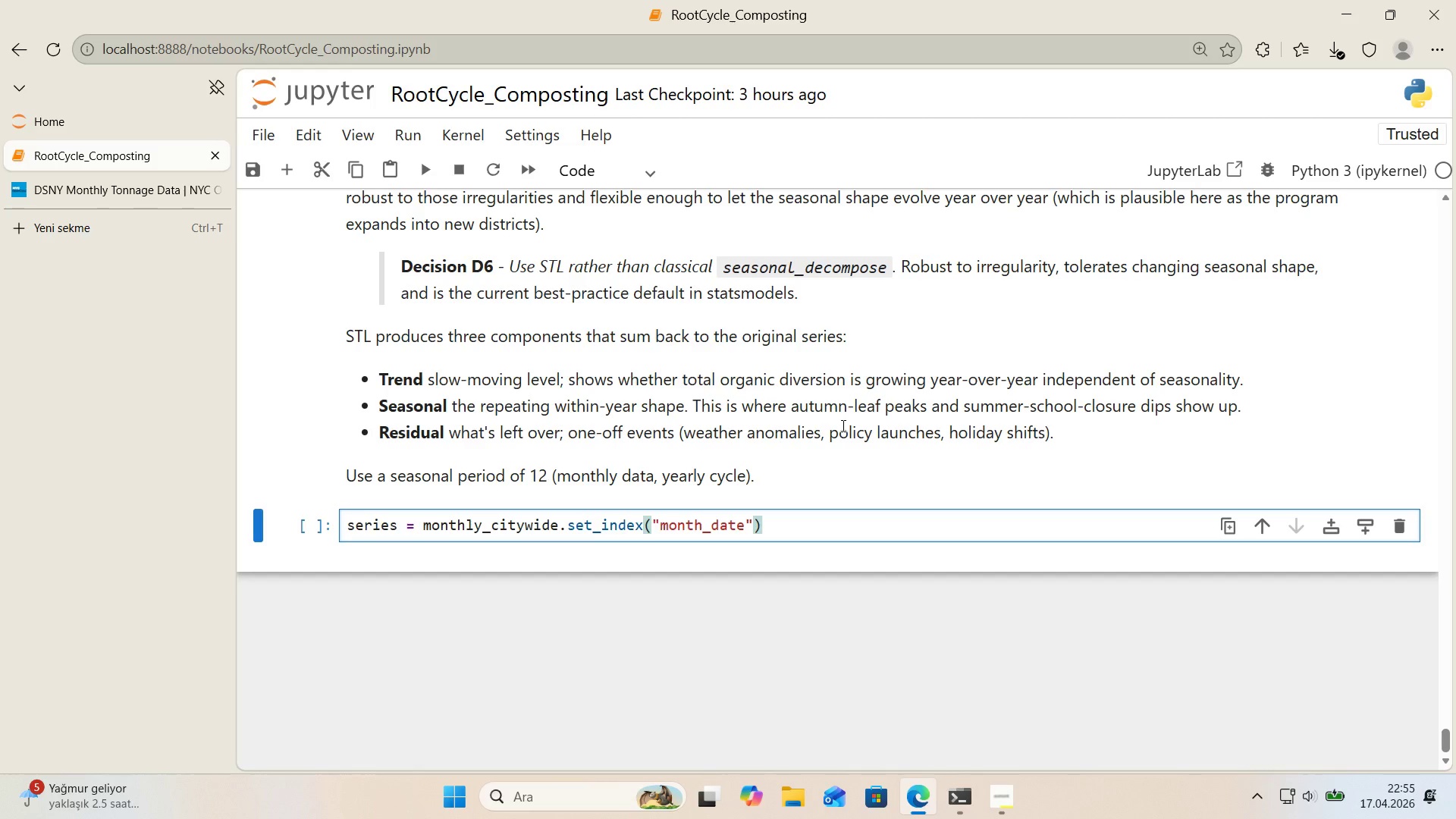 
key(Alt+Control+8)
 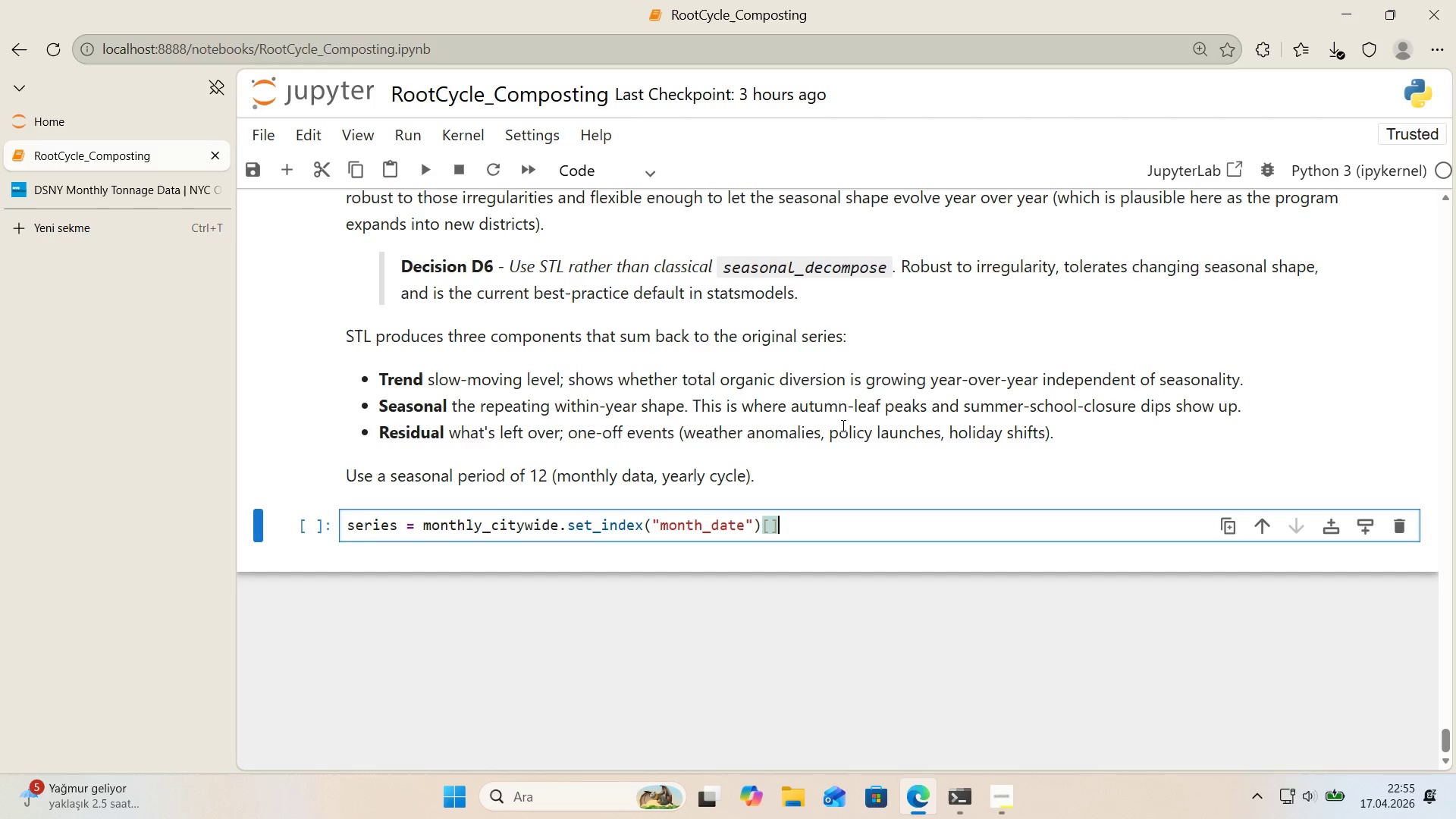 
key(Alt+Control+9)
 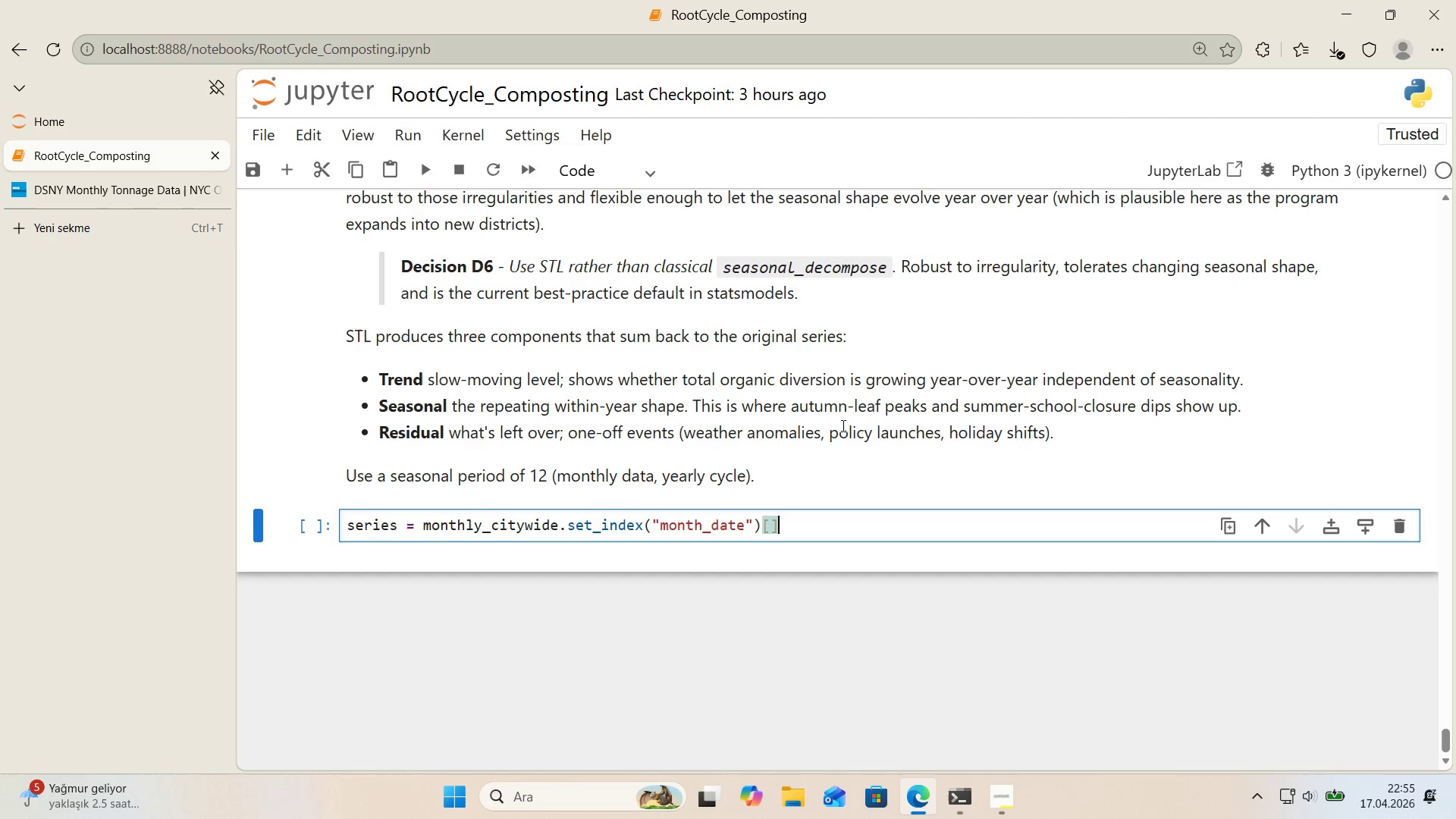 
key(ArrowLeft)
 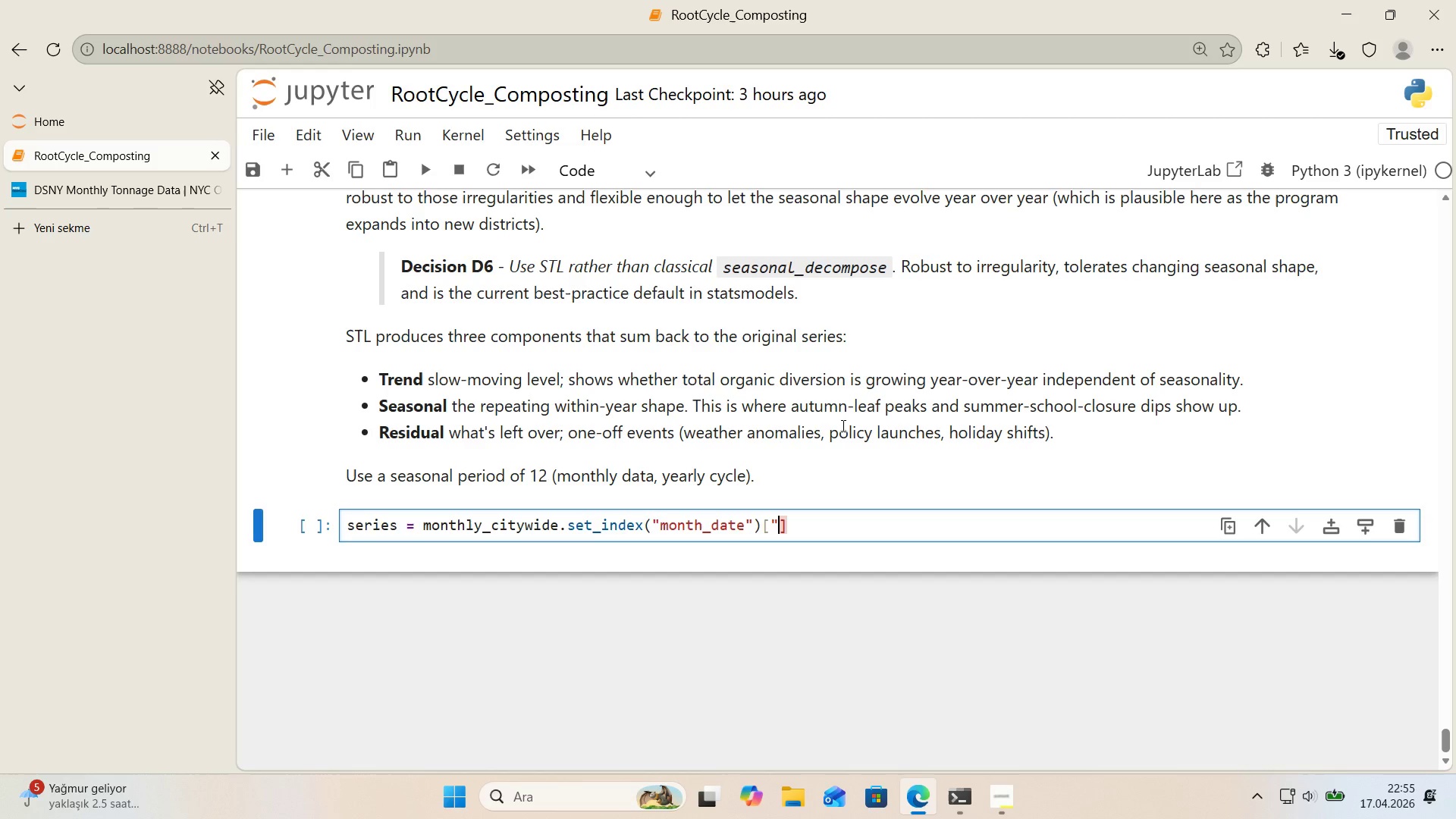 
key(Backquote)
 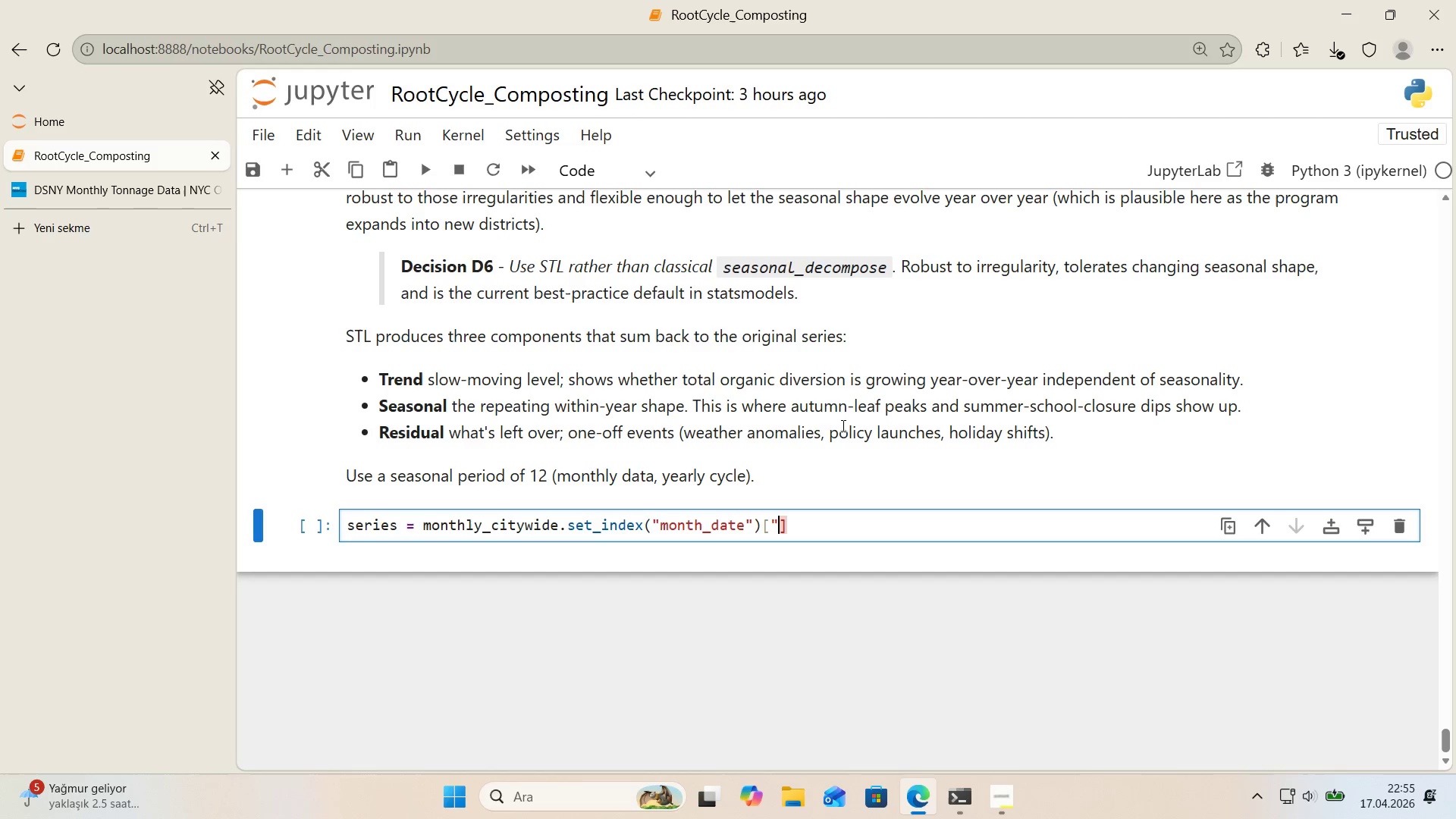 
key(Backquote)
 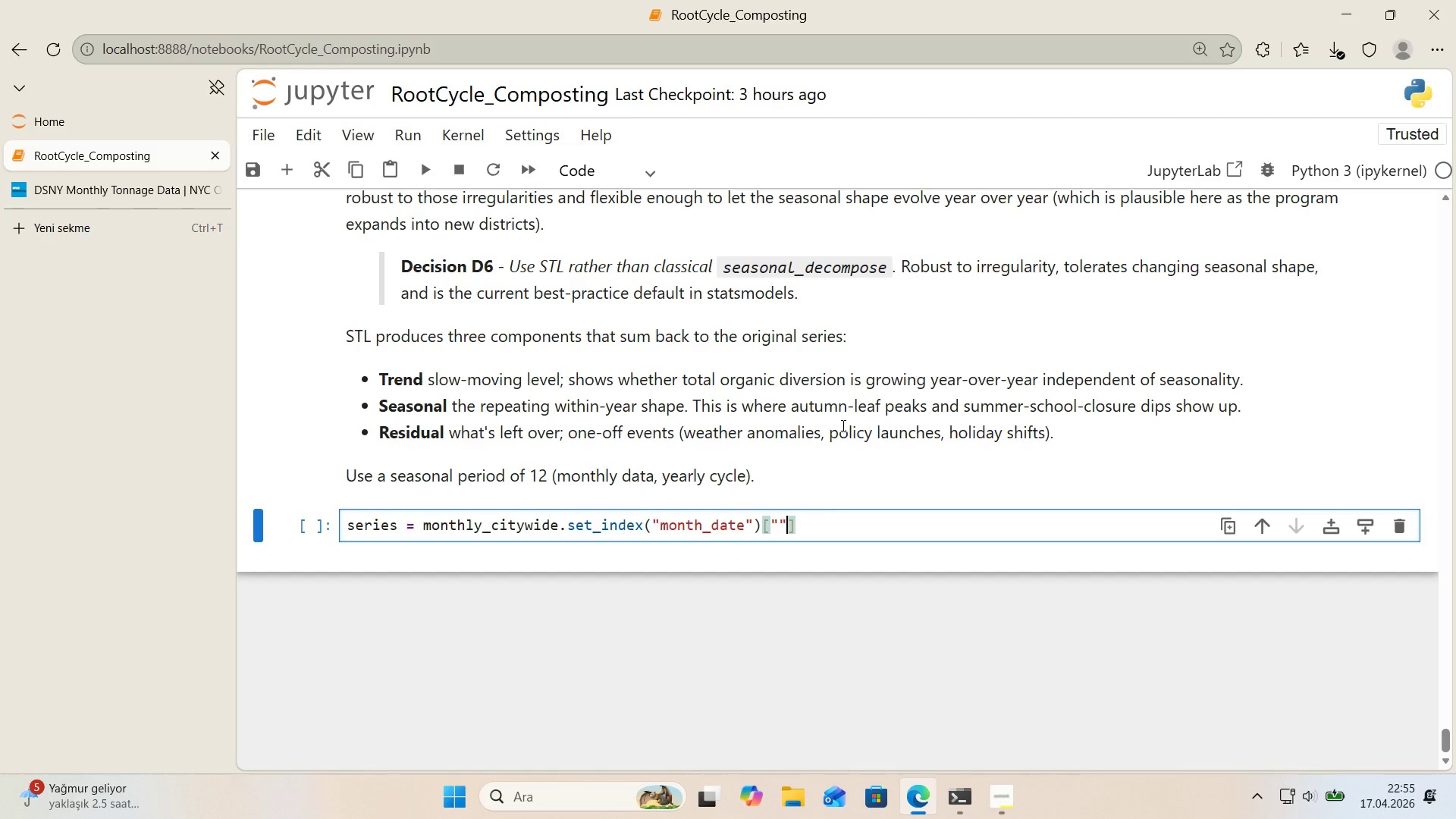 
key(ArrowLeft)
 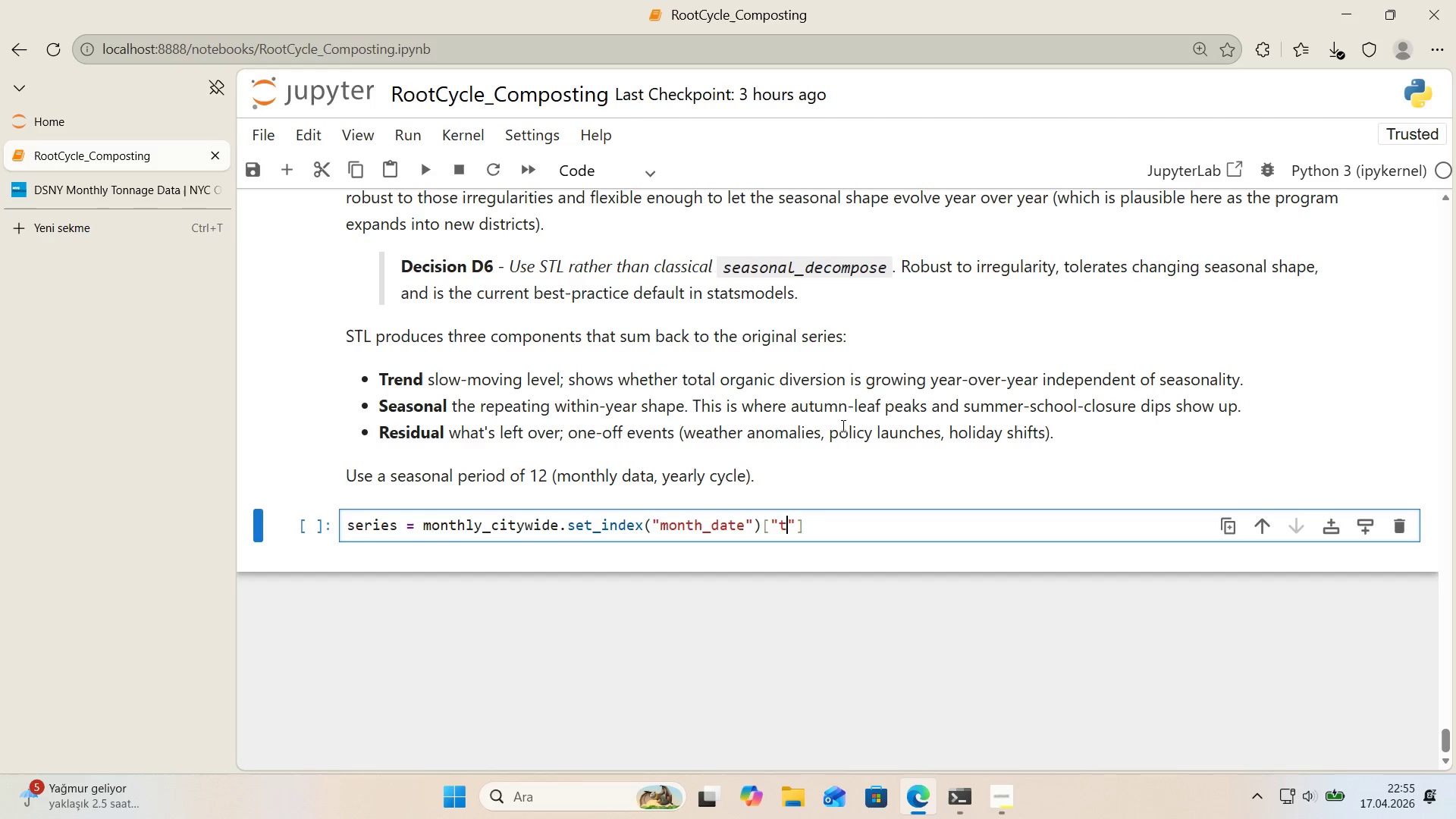 
type(total_organ'c_tons)
 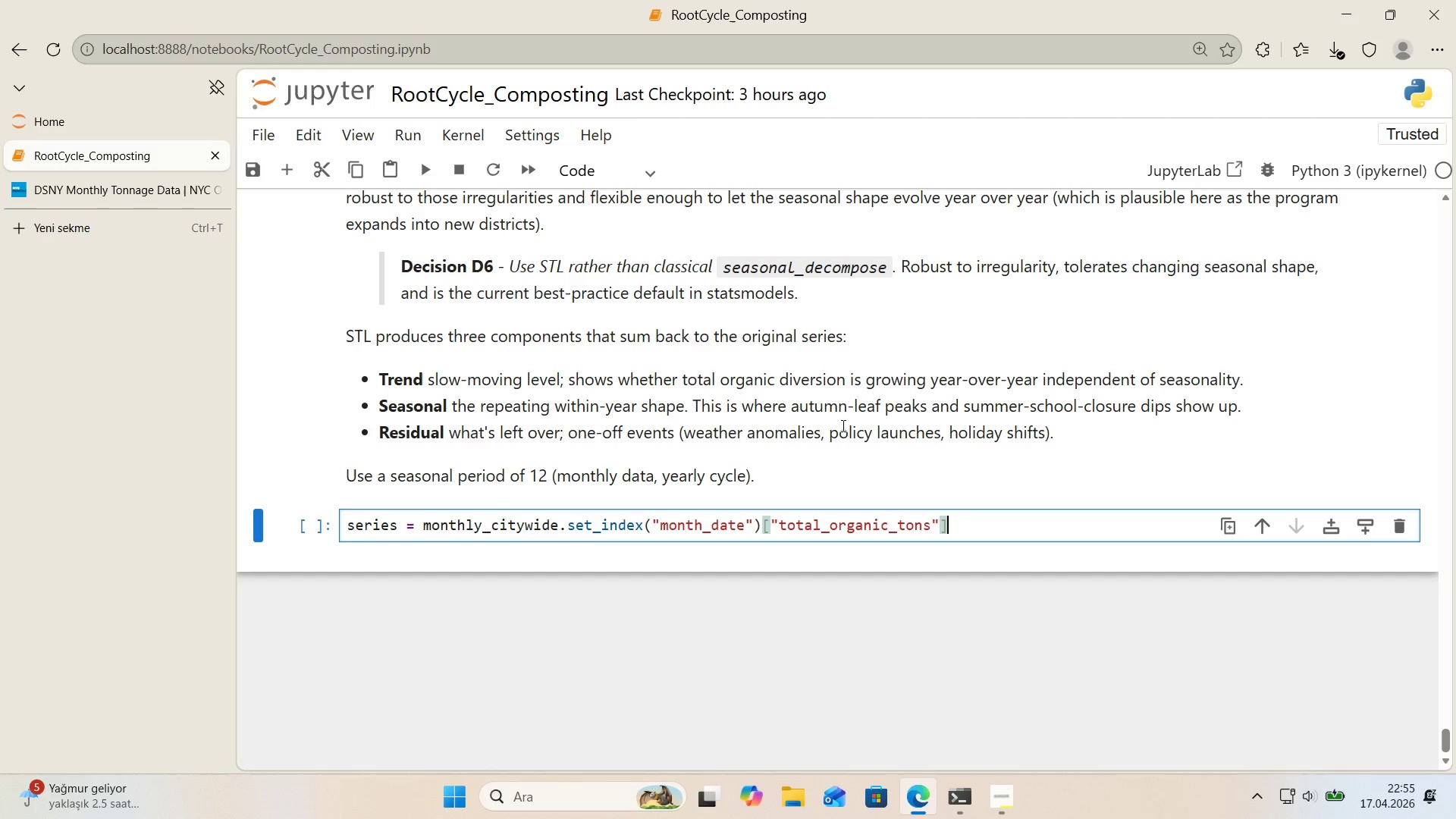 
 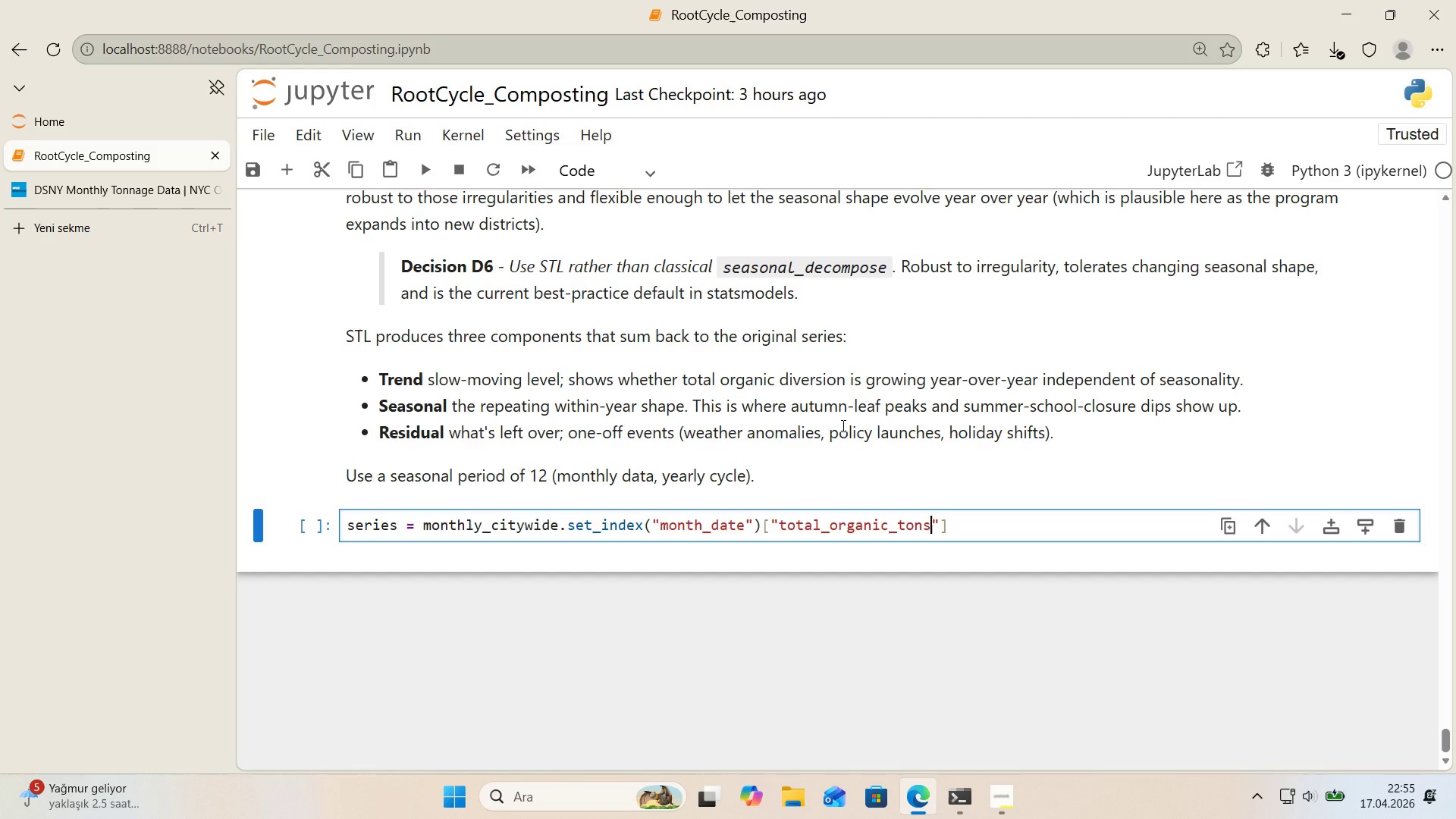 
key(ArrowRight)
 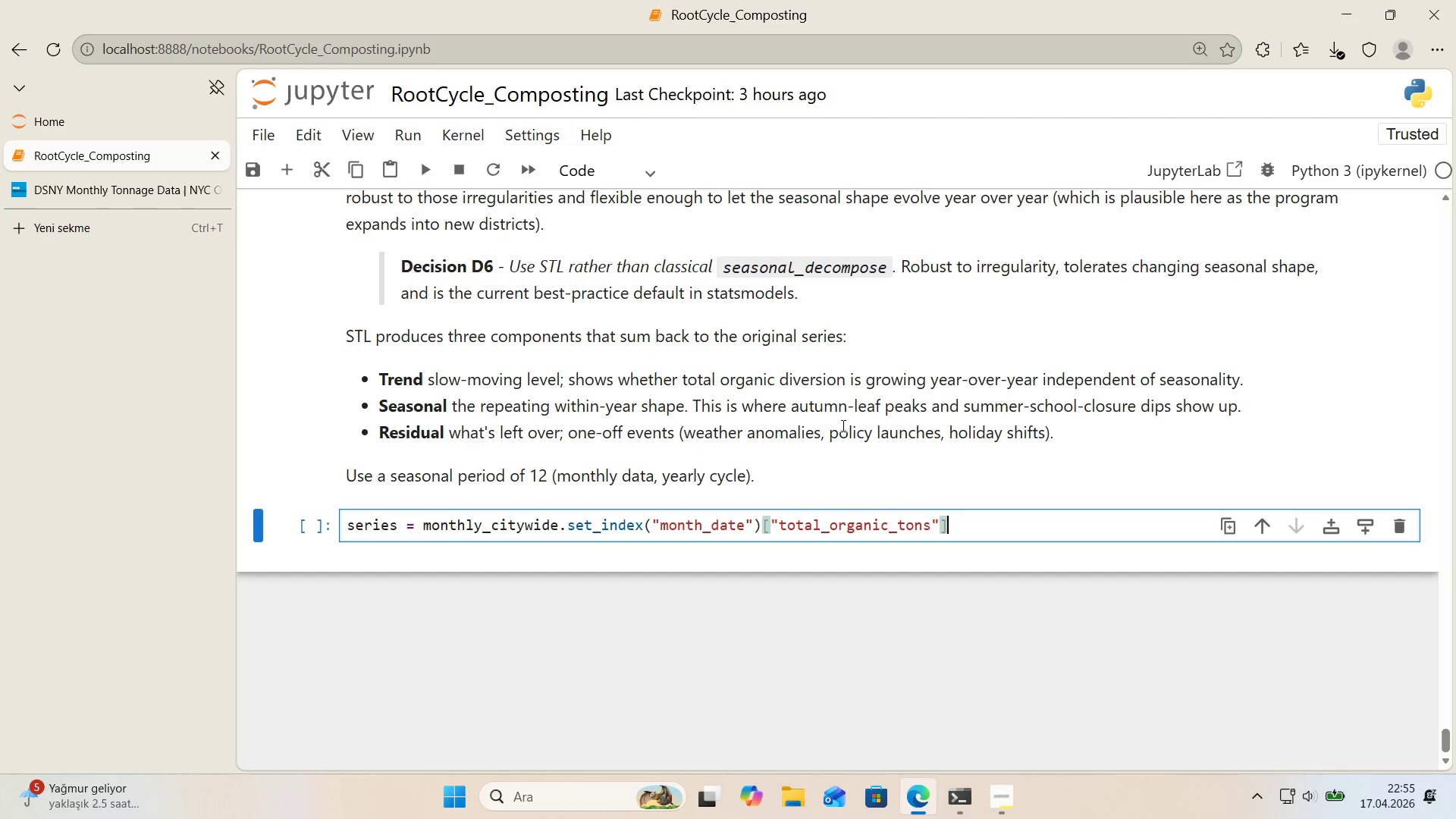 
key(ArrowRight)
 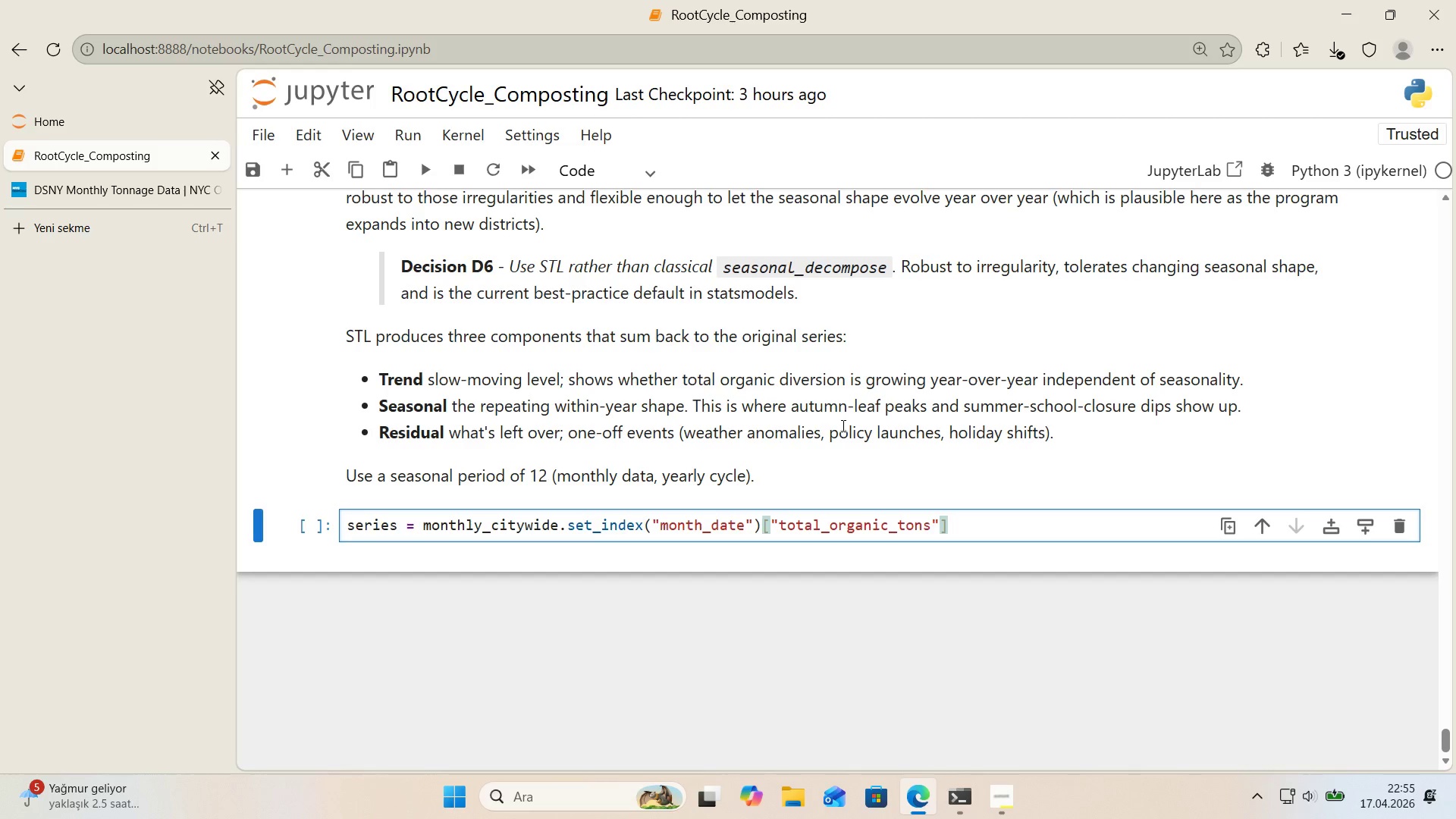 
key(ArrowRight)
 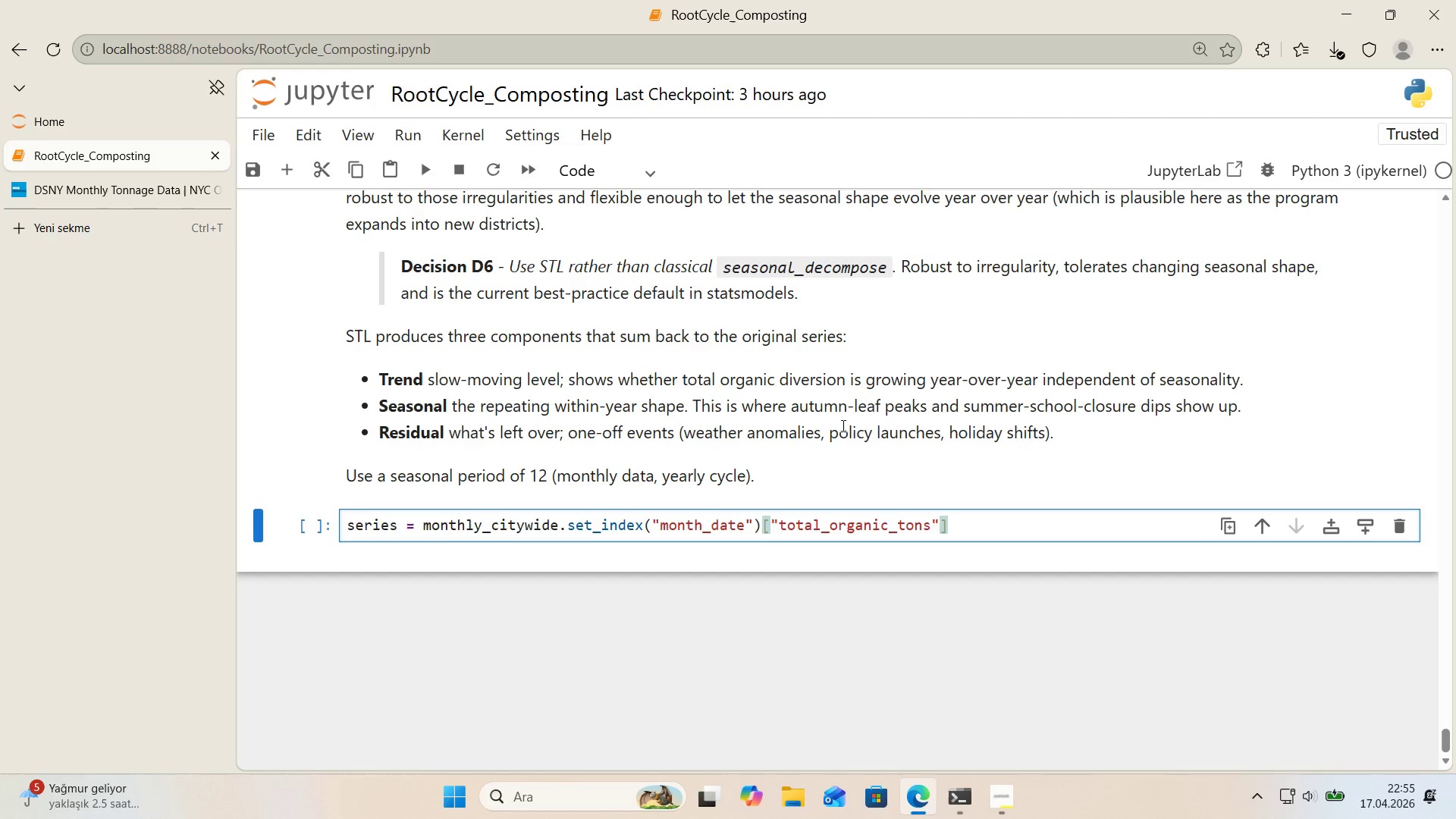 
type(.asfreq*()
 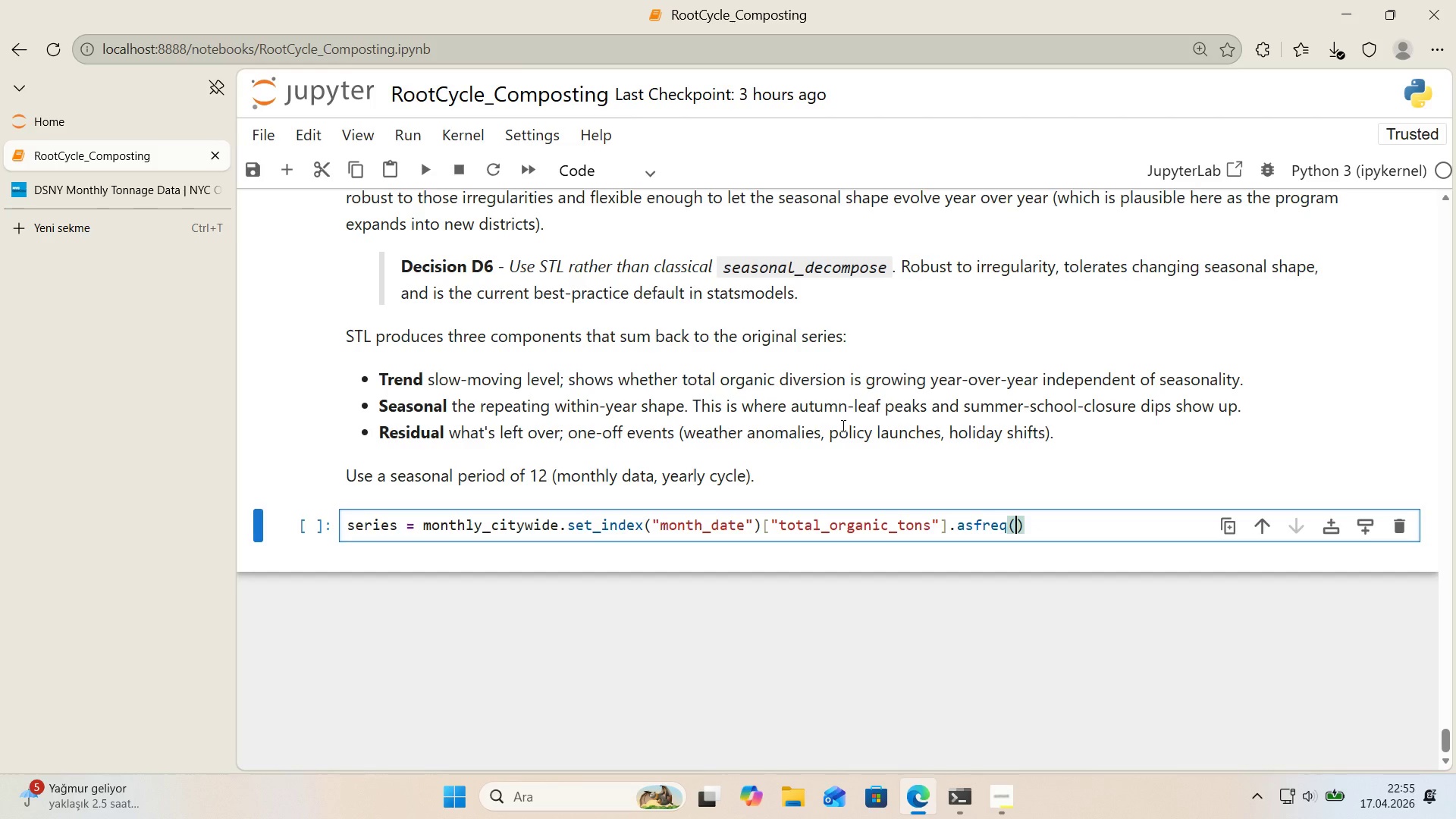 
 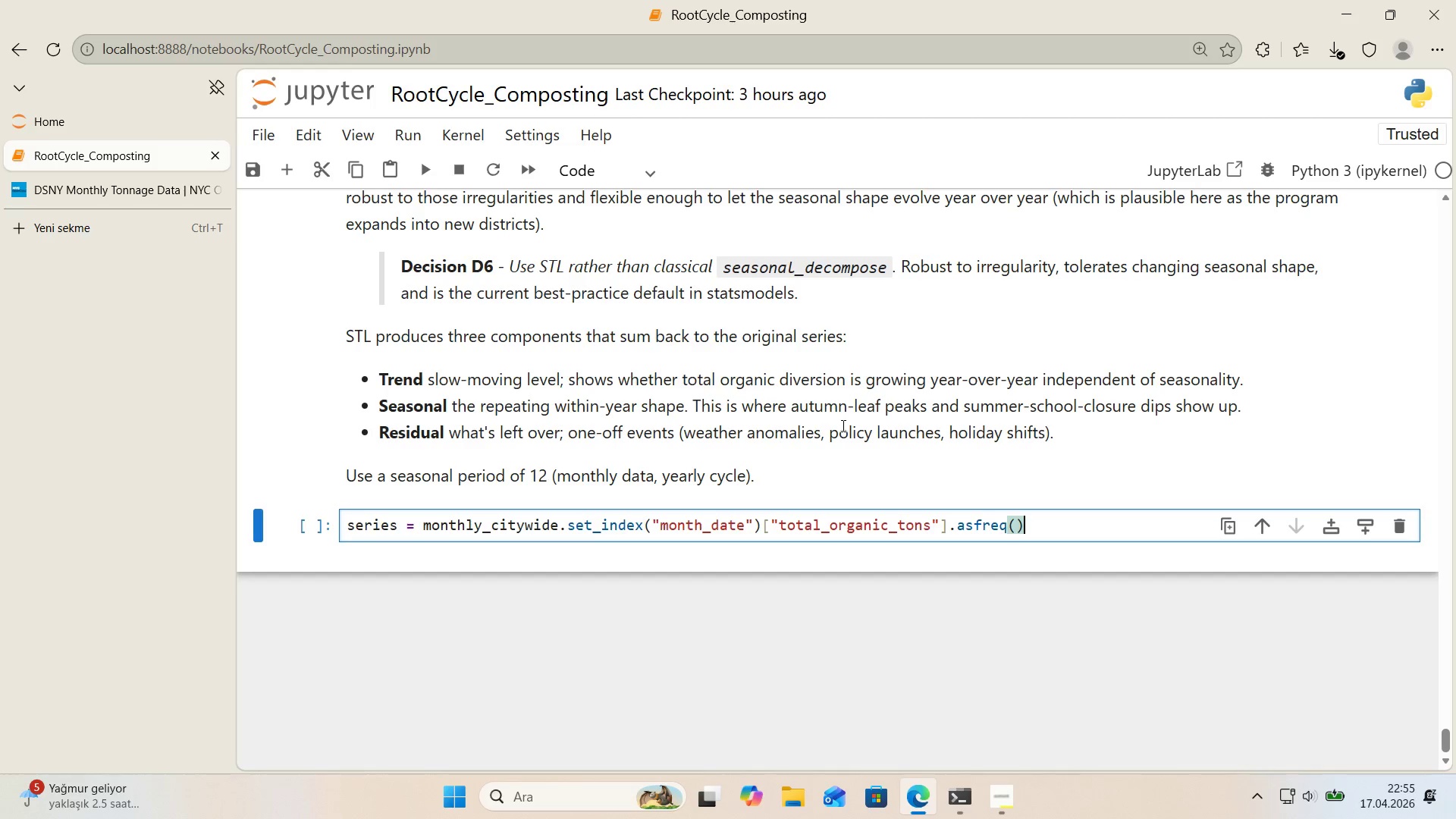 
key(ArrowLeft)
 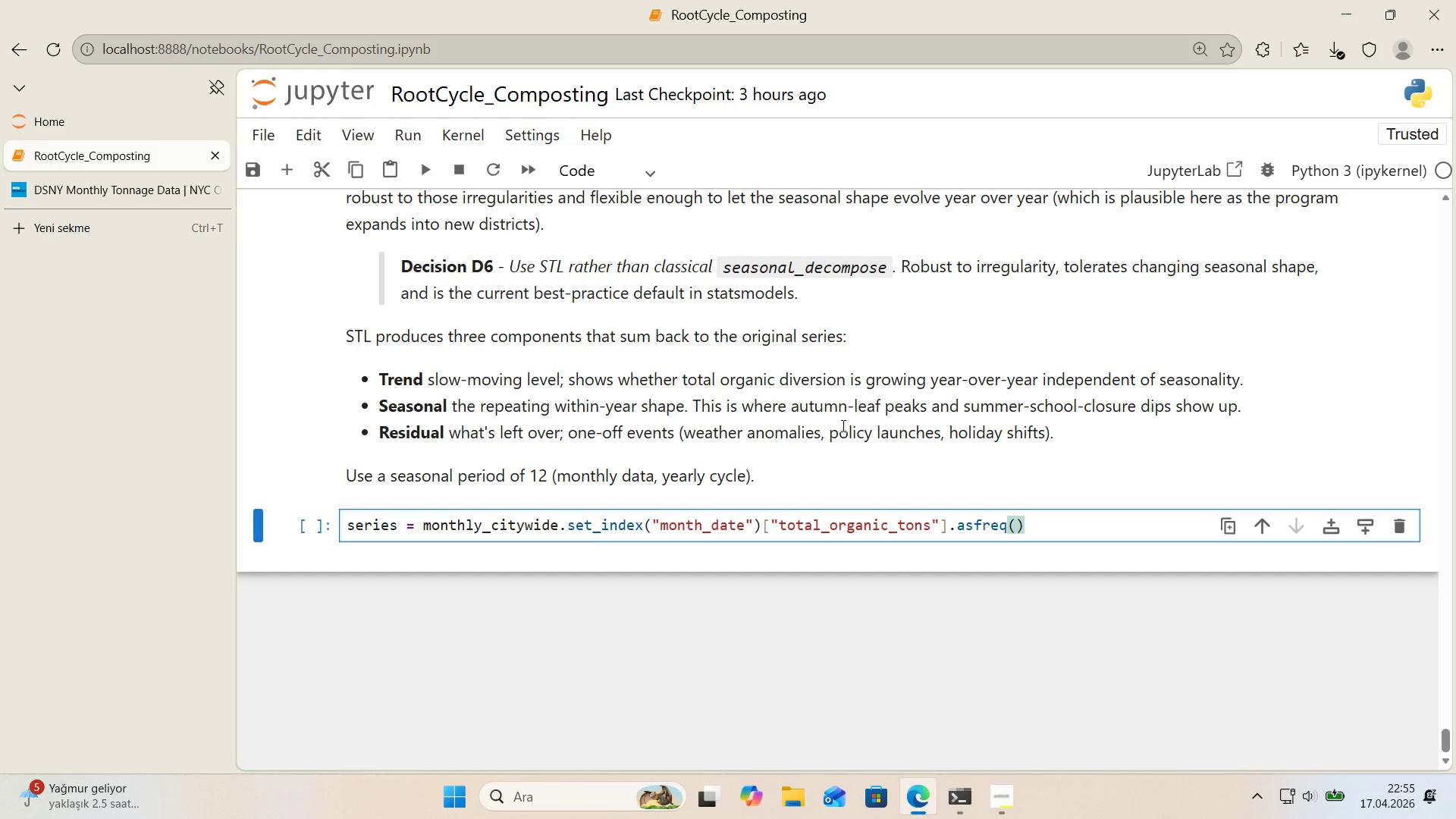 
key(Backquote)
 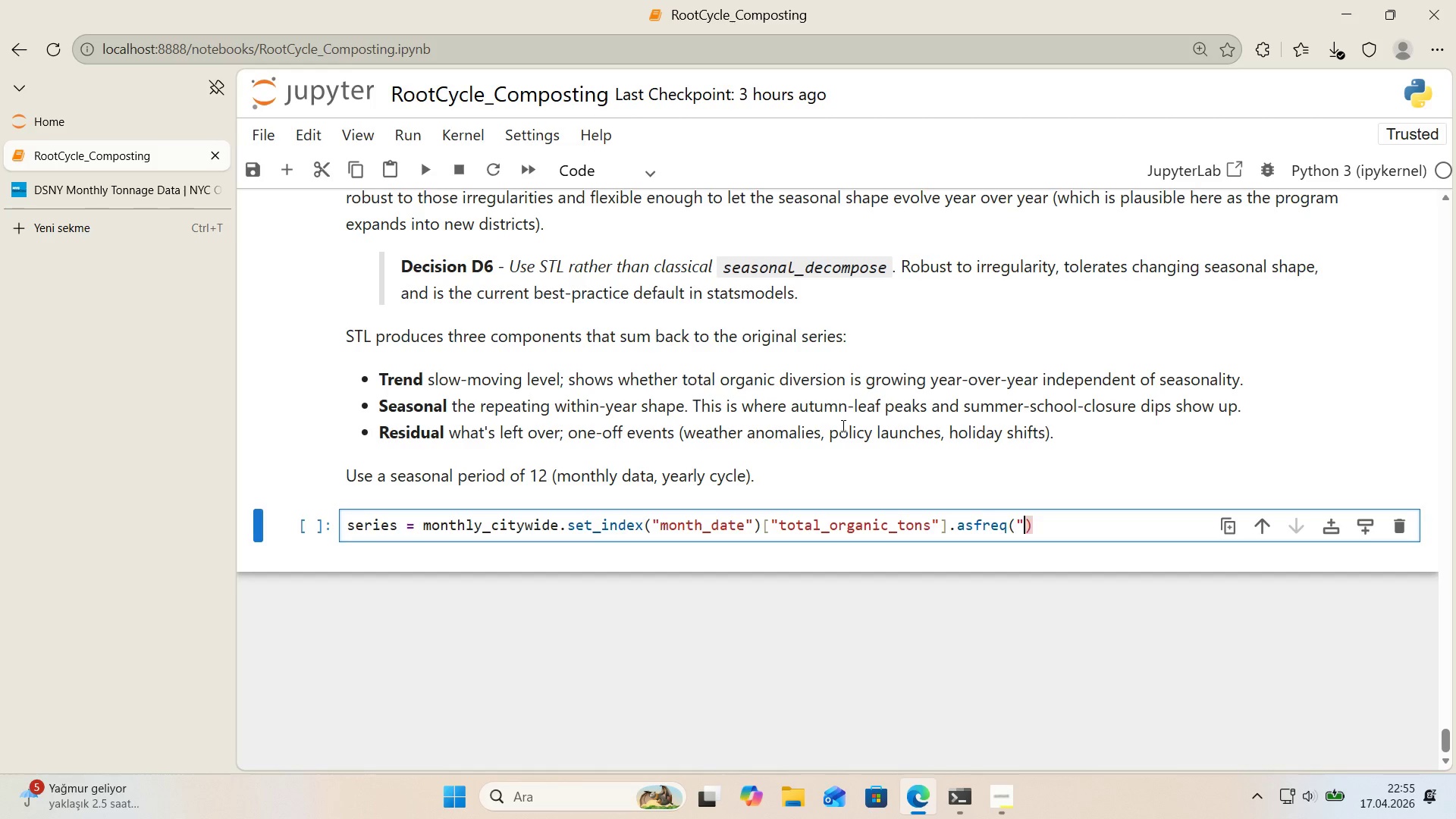 
key(Backquote)
 